 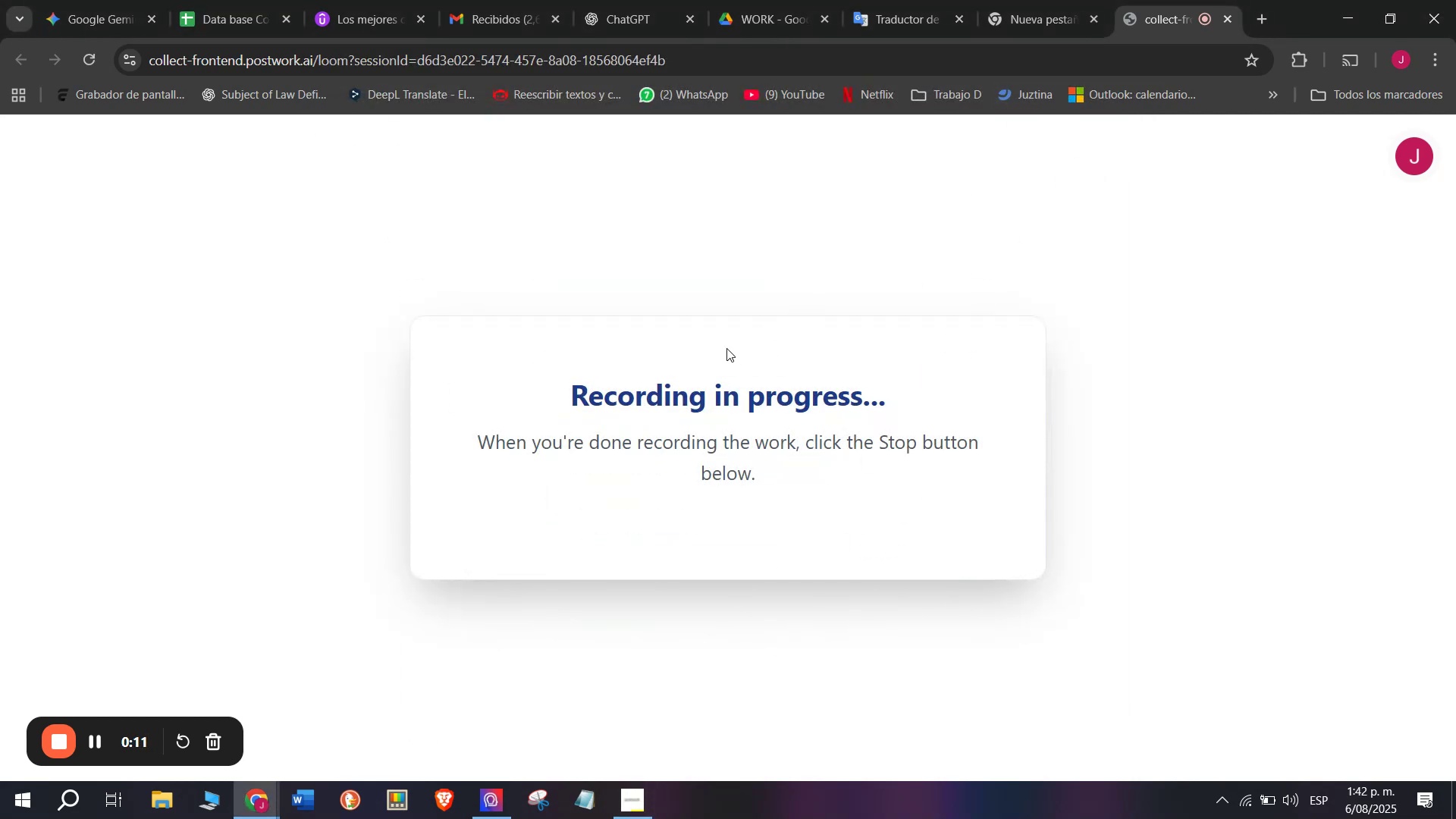 
left_click([250, 0])
 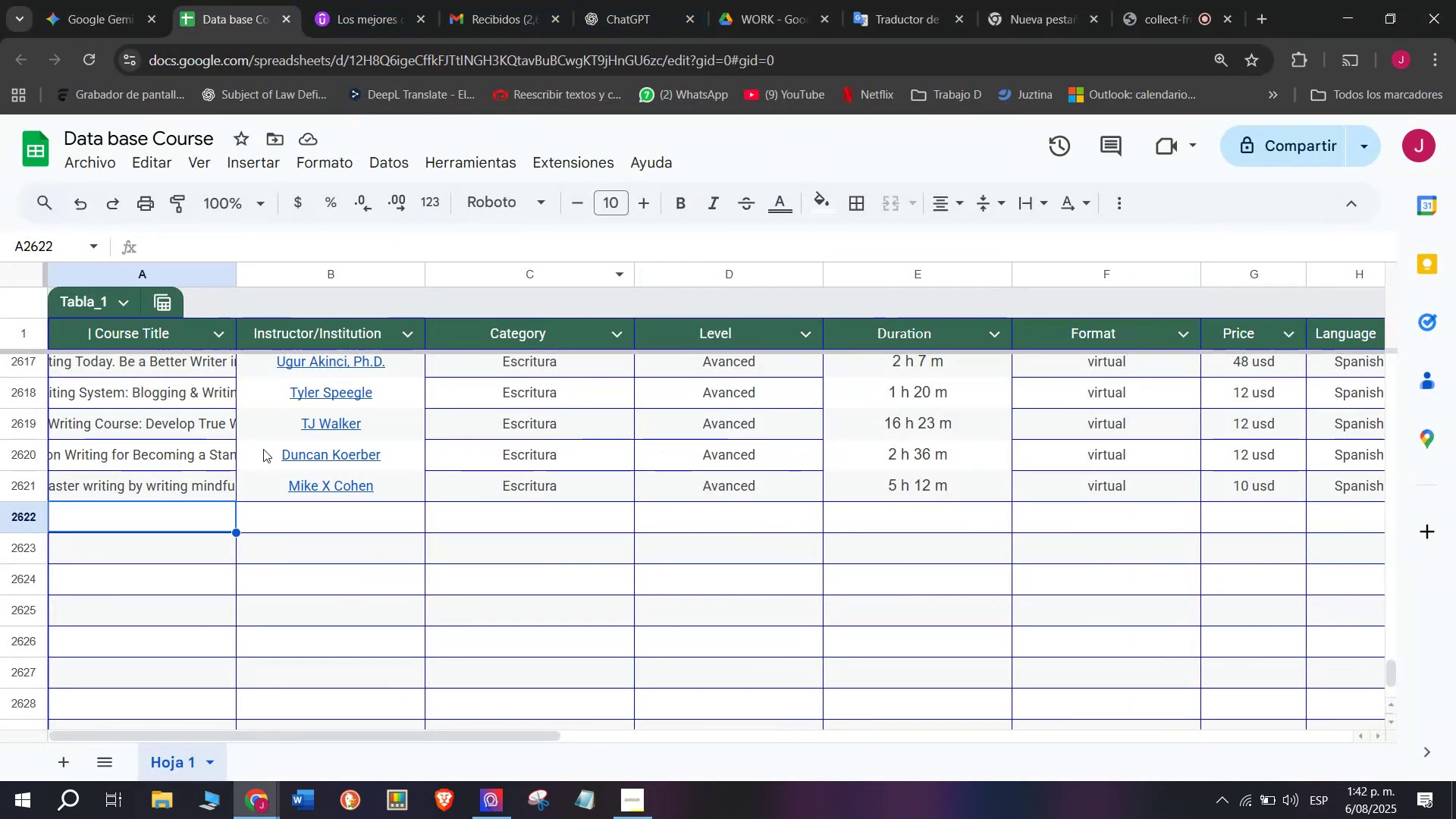 
left_click([370, 0])
 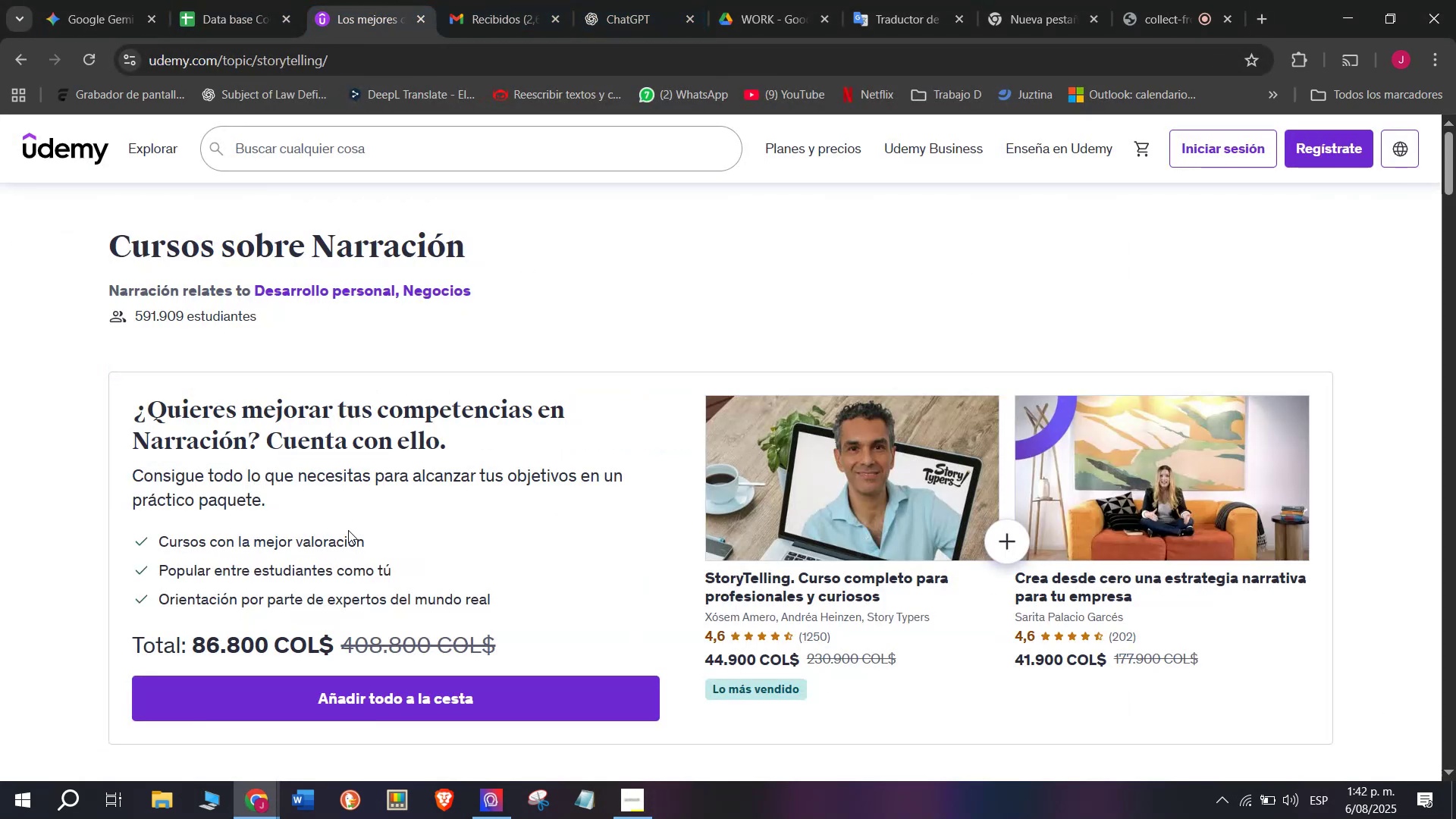 
scroll: coordinate [344, 532], scroll_direction: down, amount: 2.0
 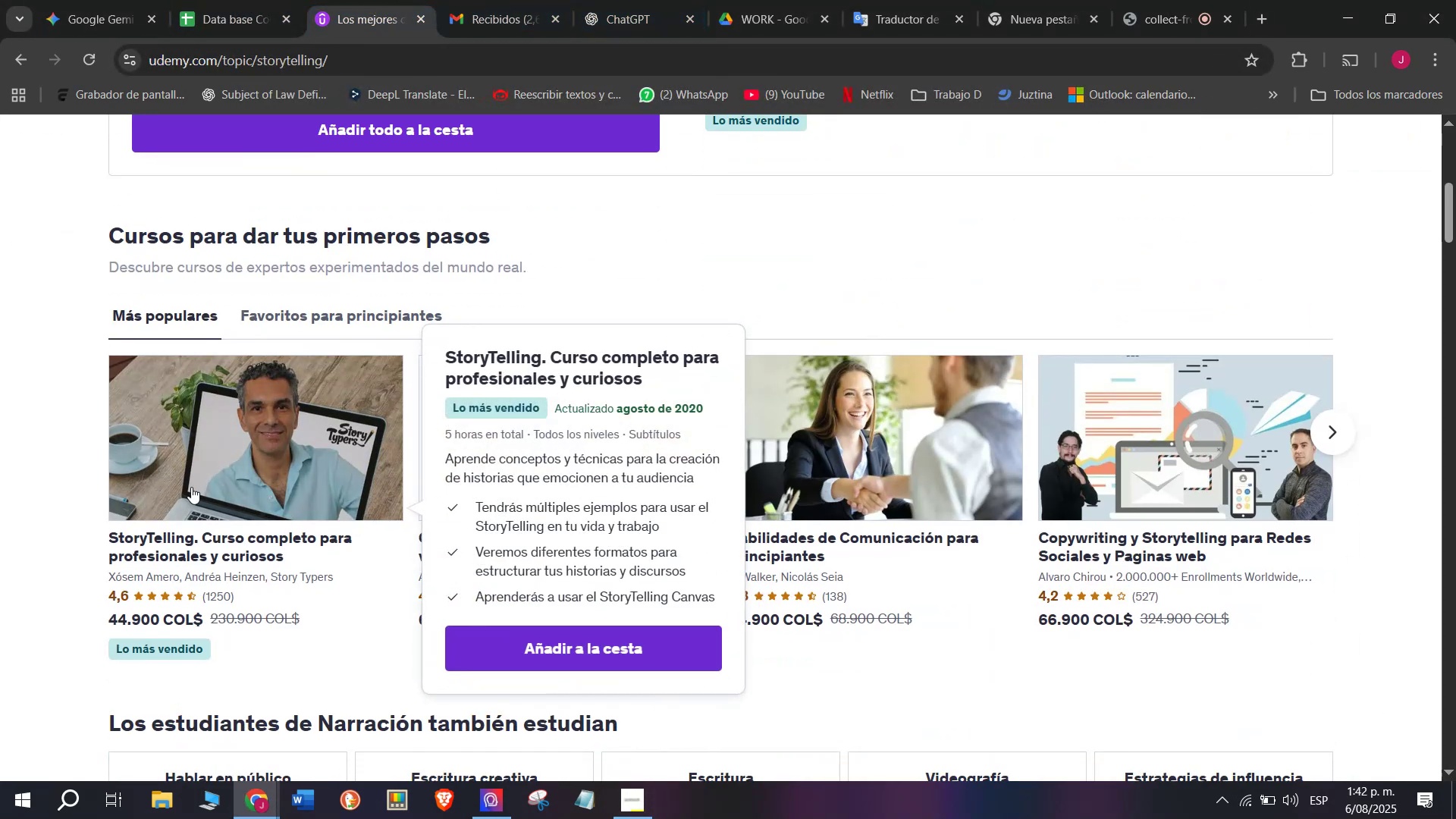 
hold_key(key=ControlLeft, duration=0.41)
left_click([191, 487])
 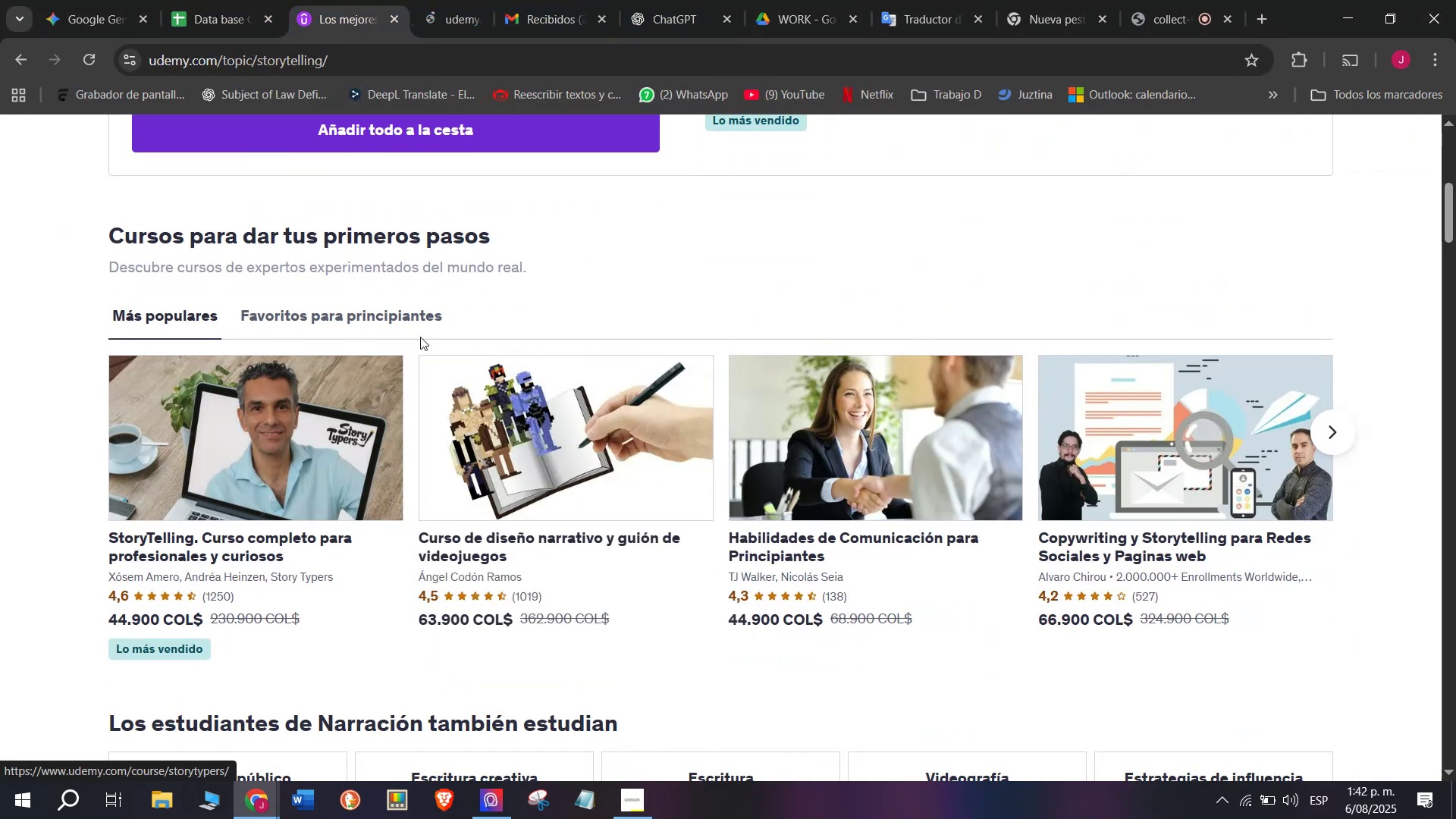 
hold_key(key=ControlLeft, duration=0.34)
left_click([508, 497])
 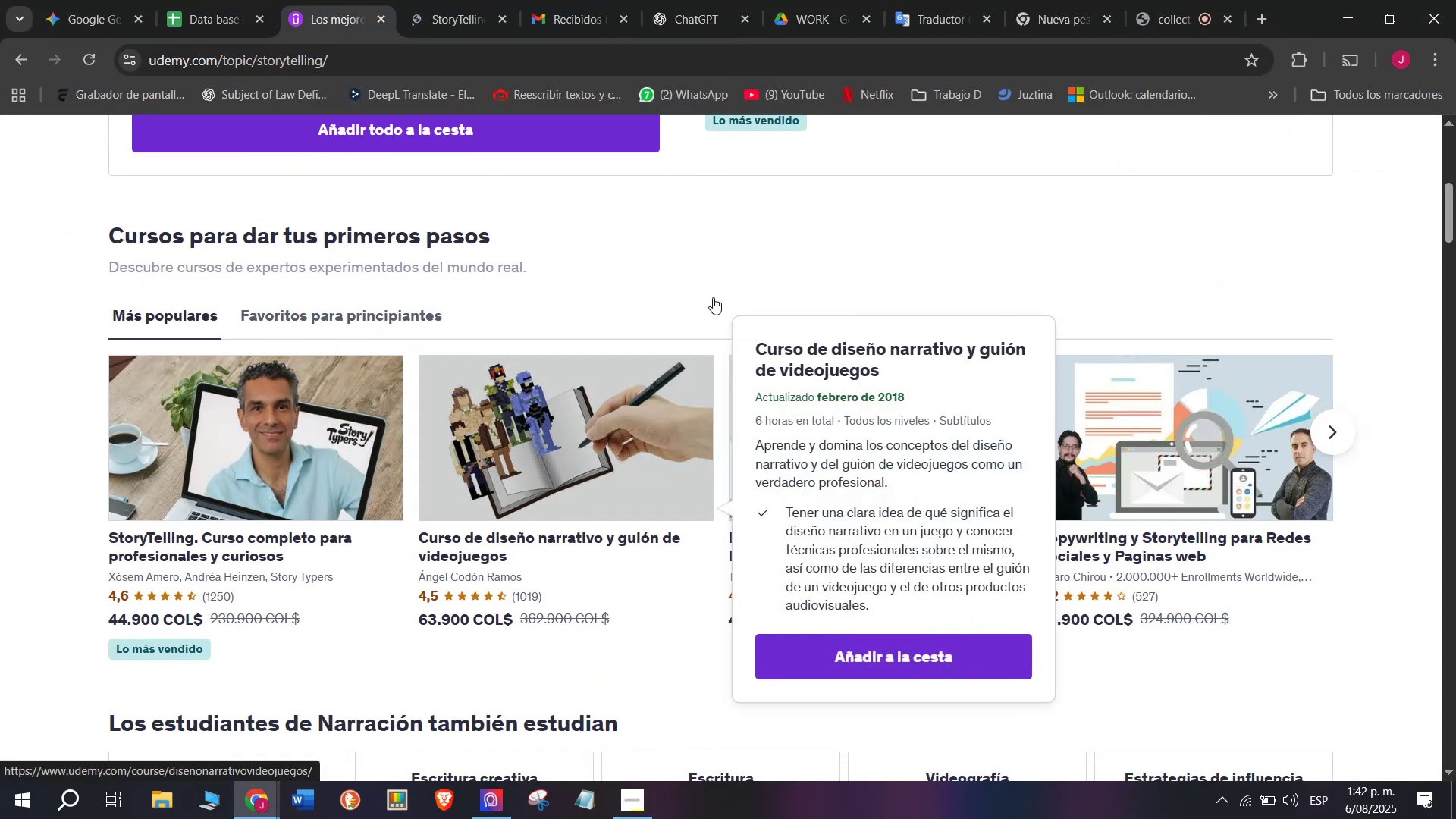 
hold_key(key=ControlLeft, duration=0.36)
left_click([855, 422])
 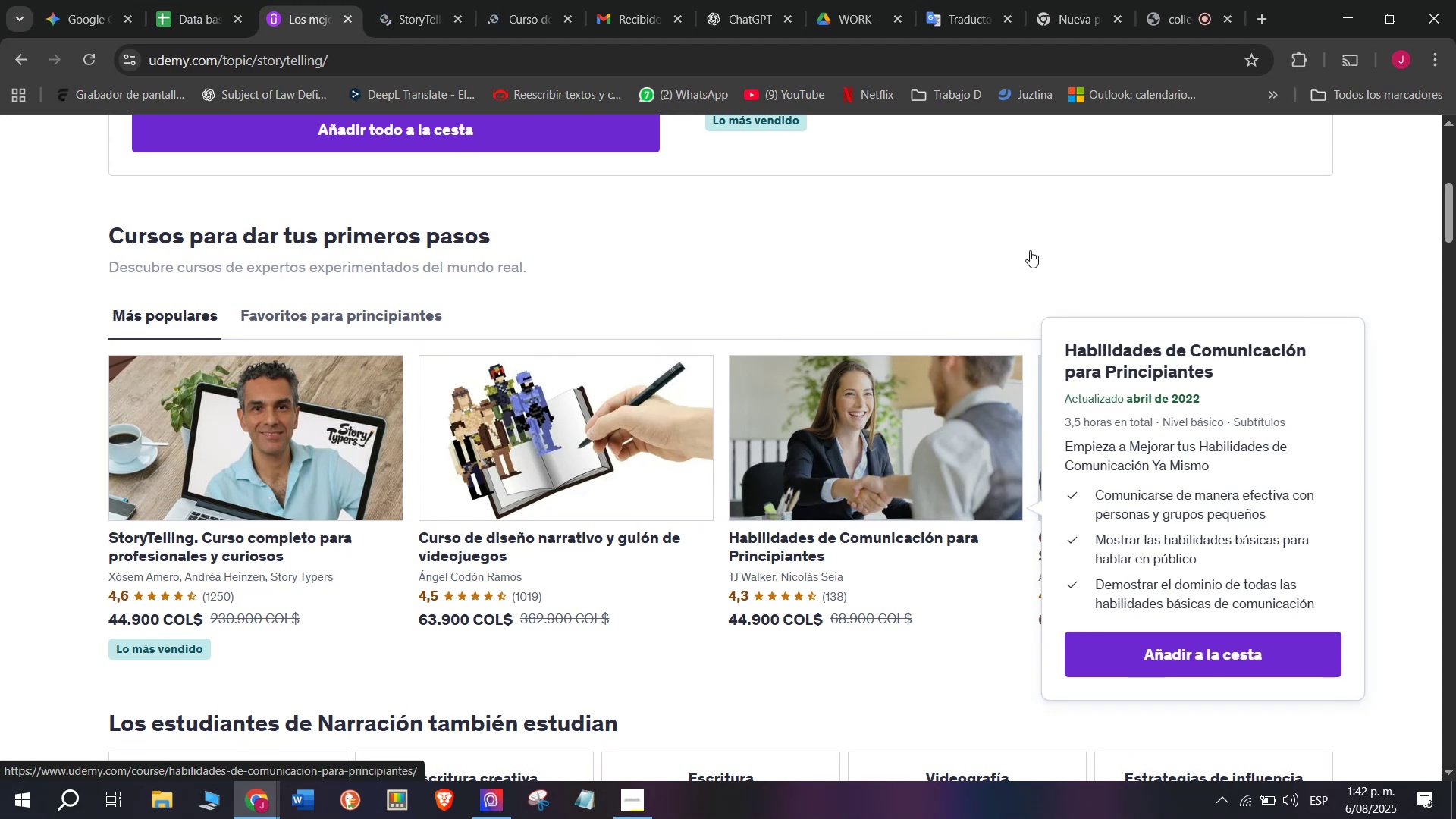 
hold_key(key=ControlLeft, duration=0.34)
left_click([1152, 421])
 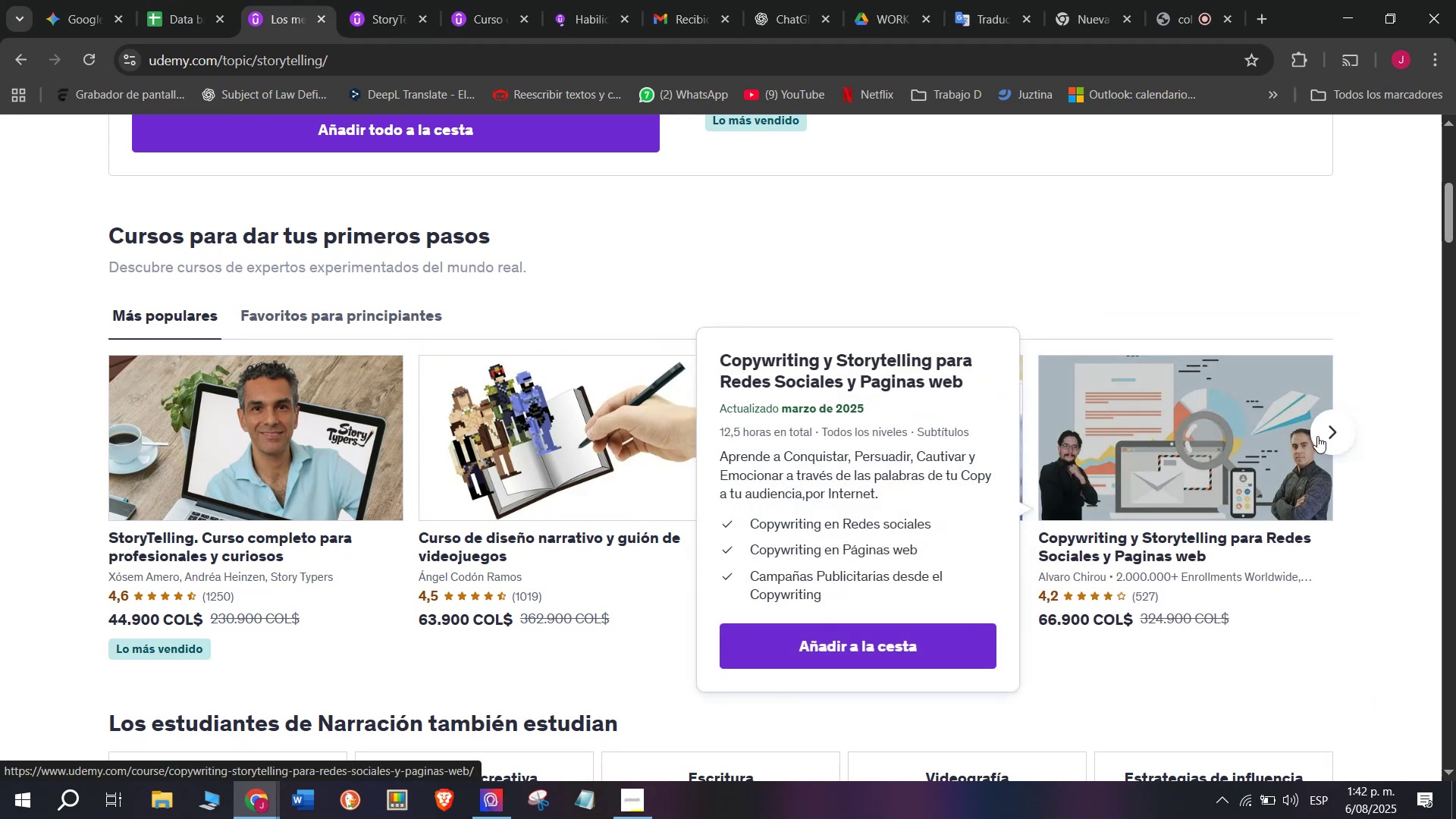 
left_click([1320, 438])
 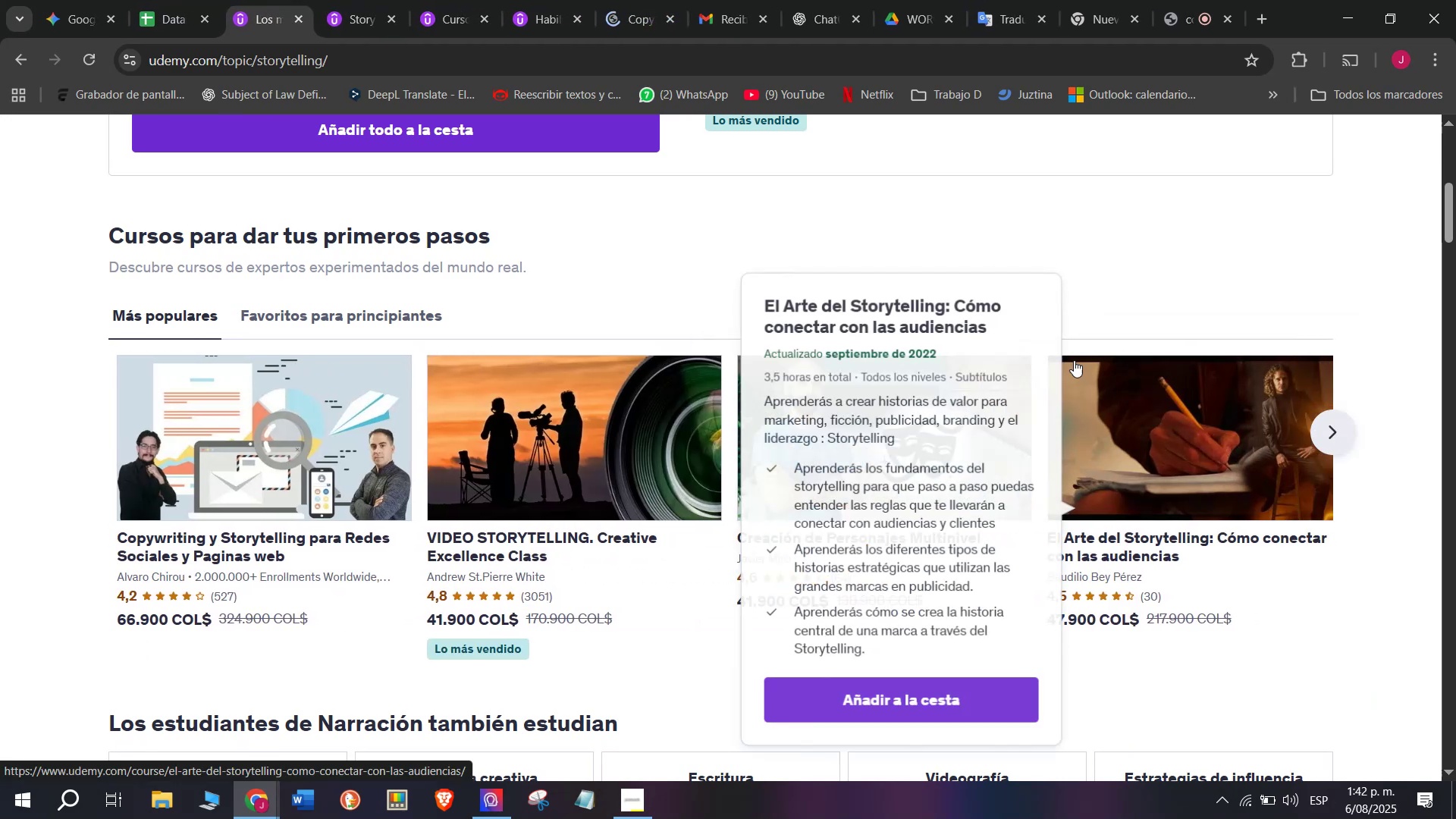 
hold_key(key=ControlLeft, duration=0.49)
left_click([603, 400])
 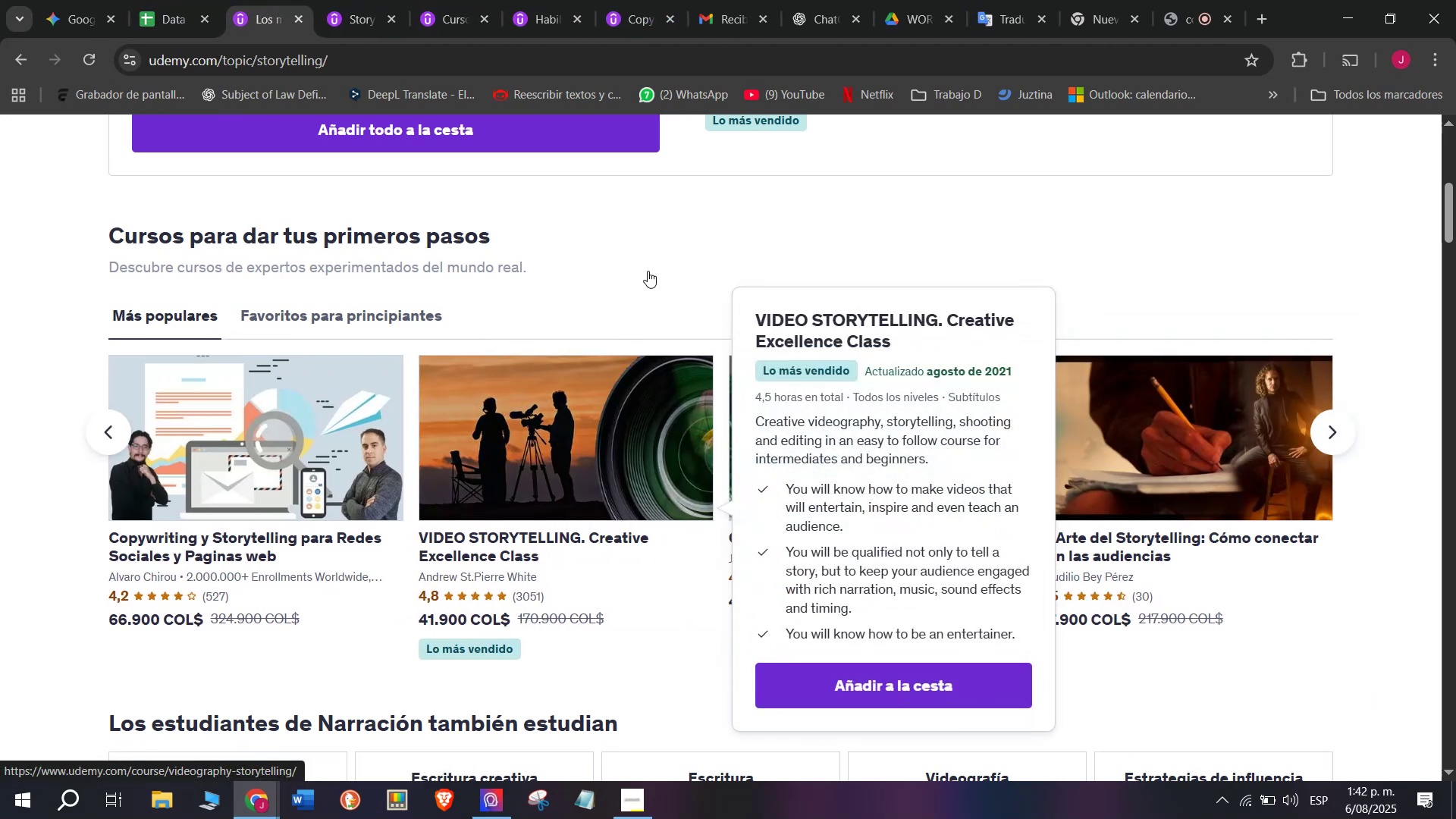 
hold_key(key=ControlLeft, duration=0.56)
left_click([872, 512])
 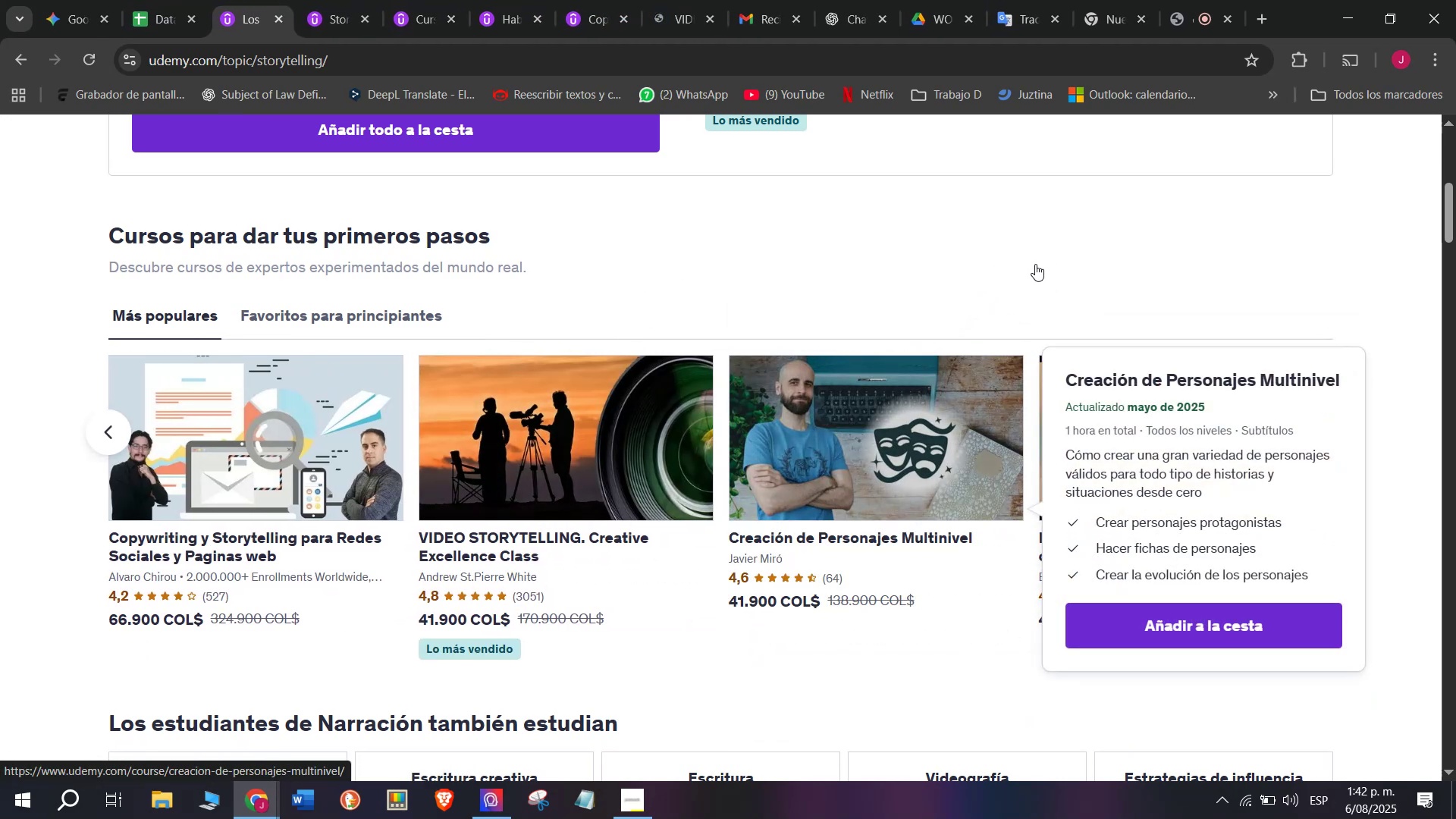 
hold_key(key=ControlLeft, duration=0.35)
left_click([1206, 436])
 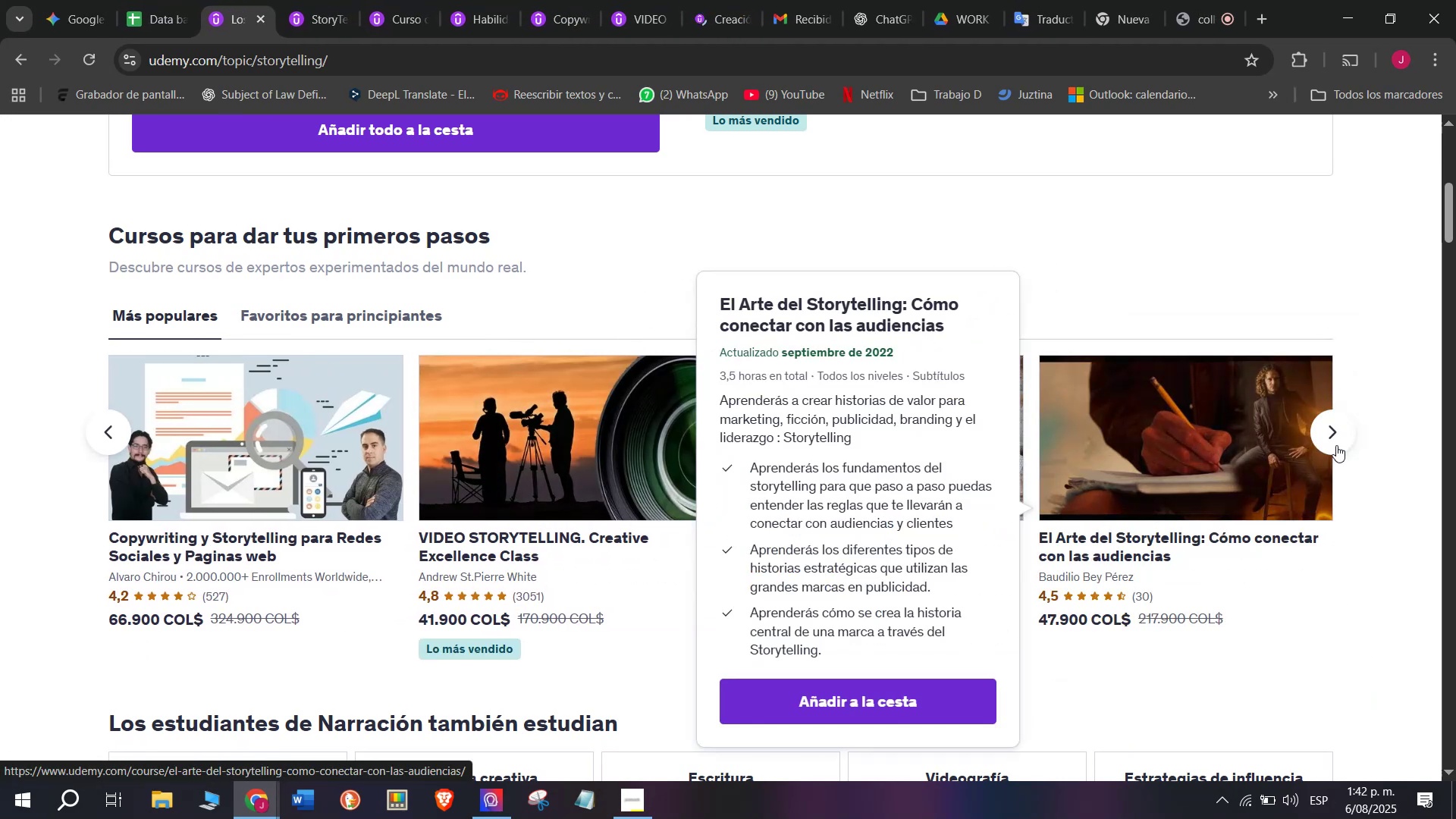 
left_click([1336, 445])
 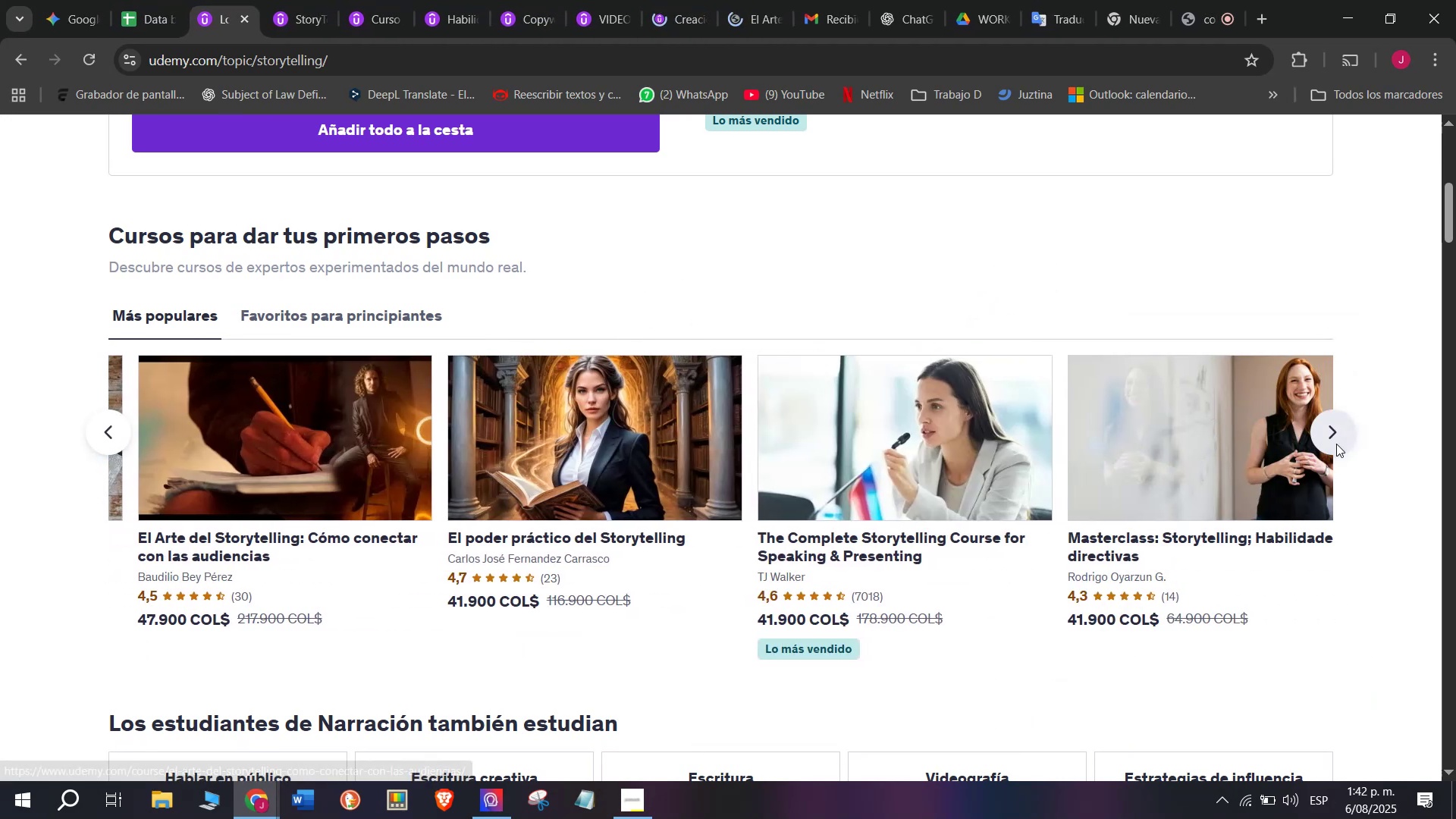 
hold_key(key=ControlLeft, duration=0.35)
 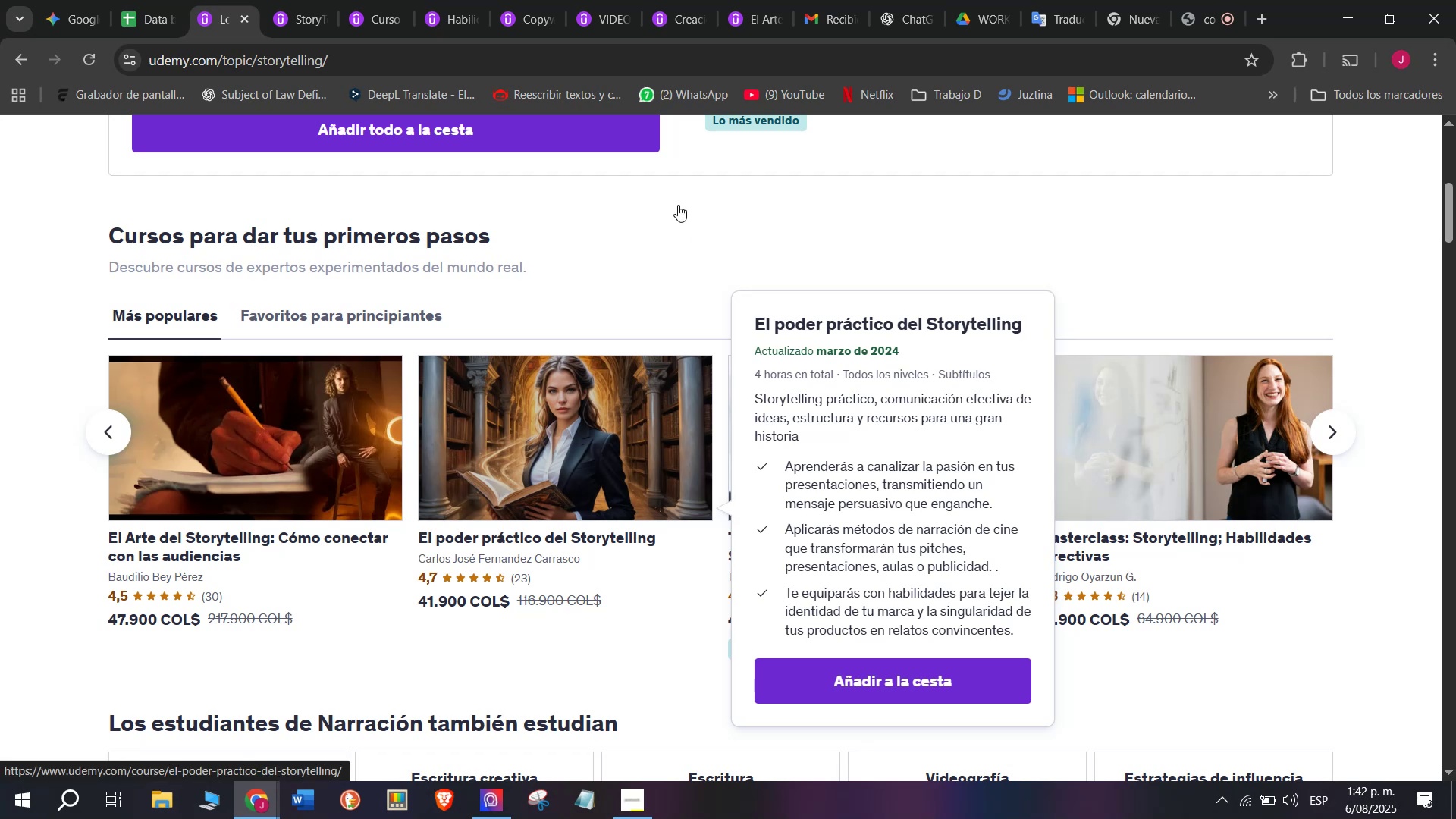 
hold_key(key=ControlLeft, duration=0.38)
left_click([844, 431])
 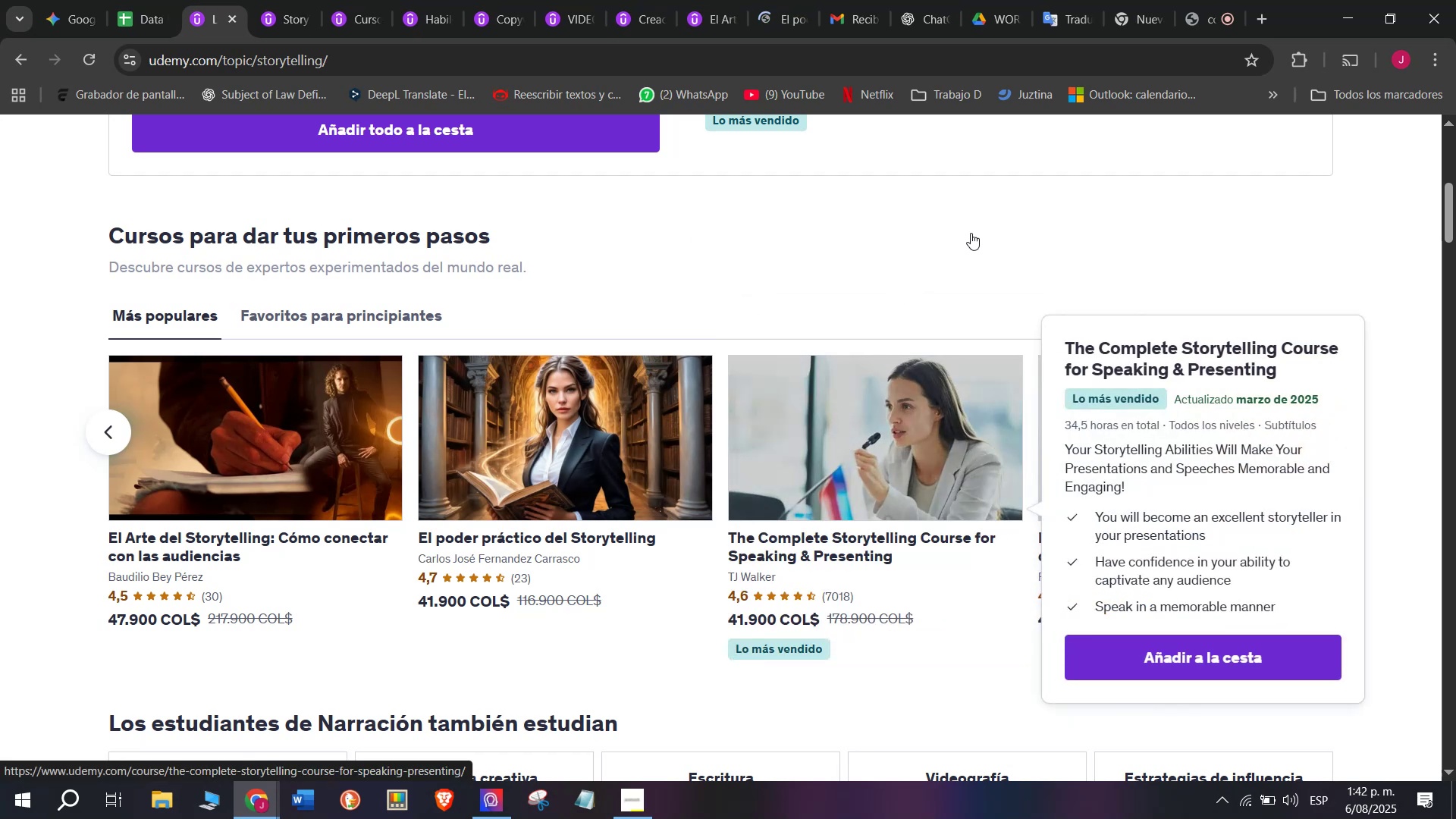 
hold_key(key=ControlLeft, duration=0.37)
left_click([1238, 388])
 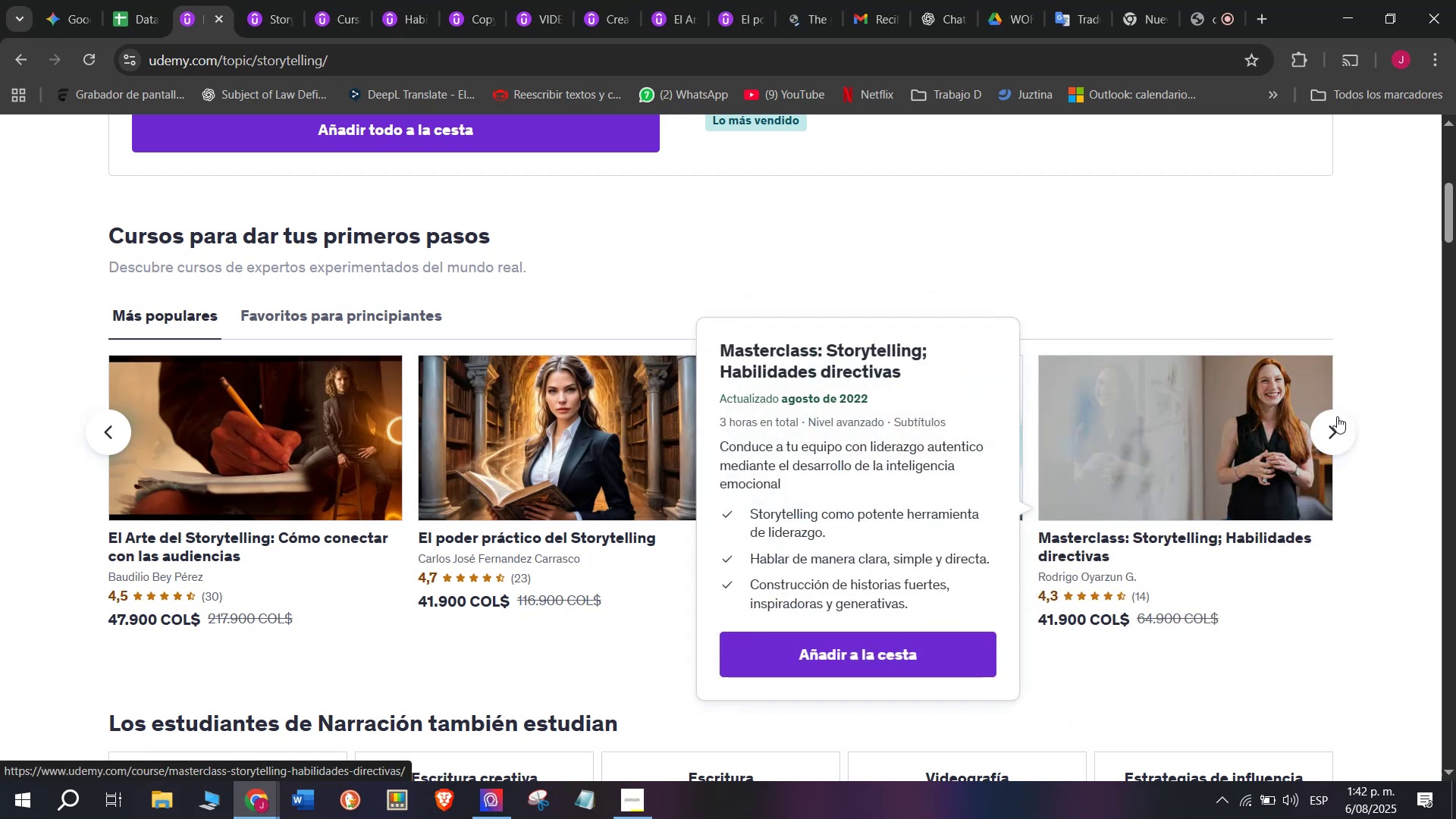 
left_click([1337, 416])
 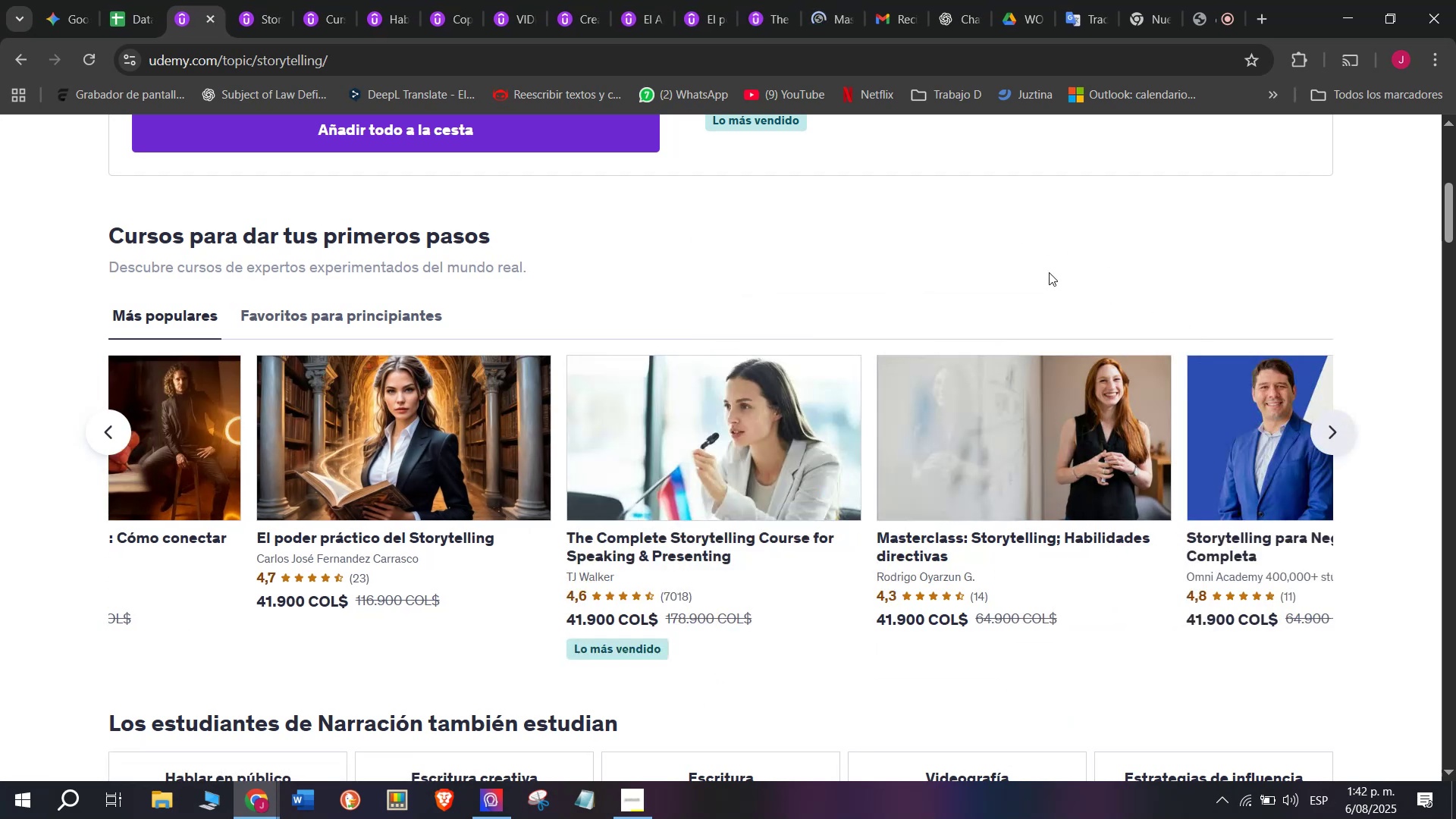 
hold_key(key=ControlLeft, duration=0.38)
left_click([522, 406])
 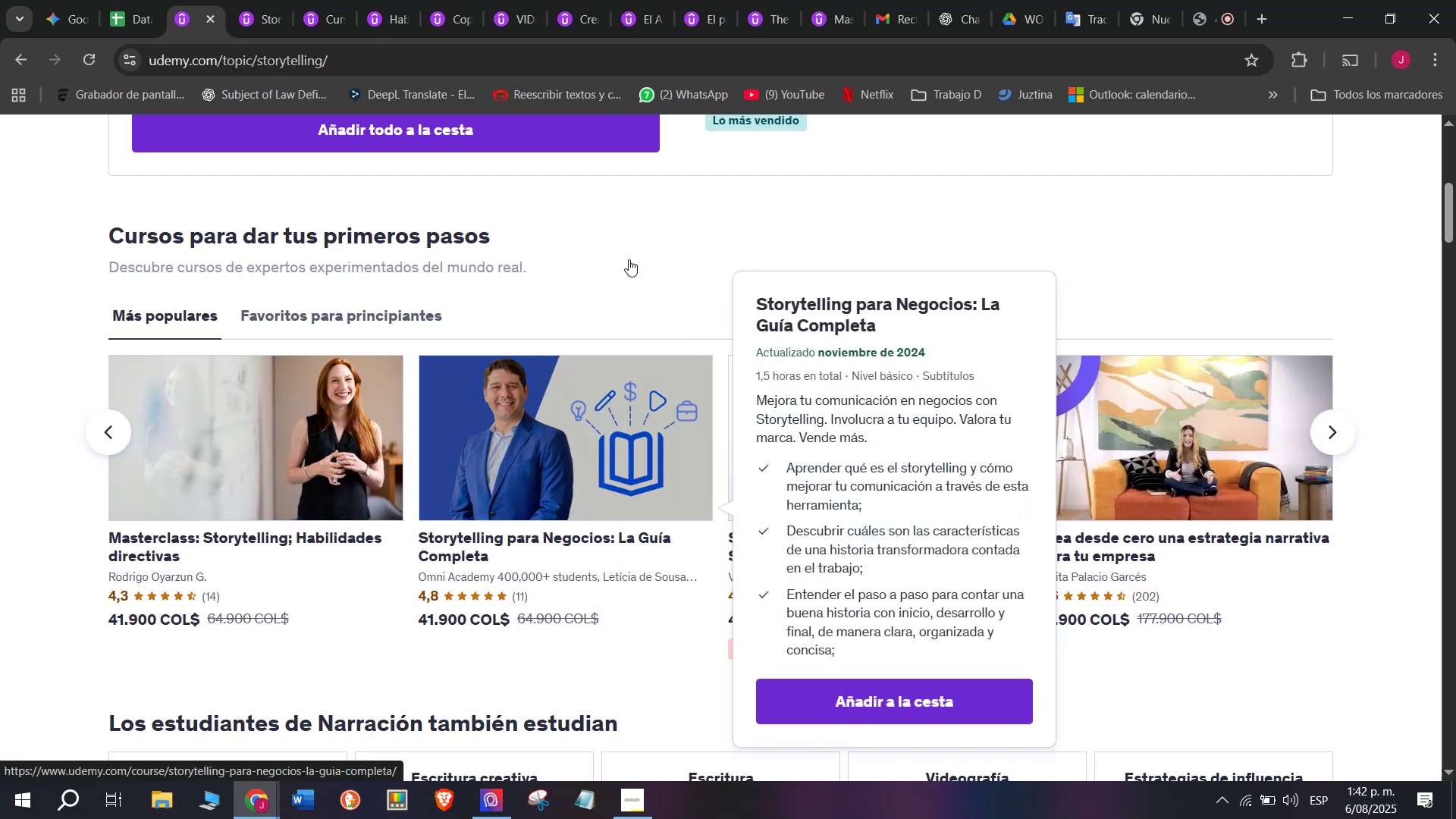 
hold_key(key=ControlLeft, duration=0.36)
left_click([893, 487])
 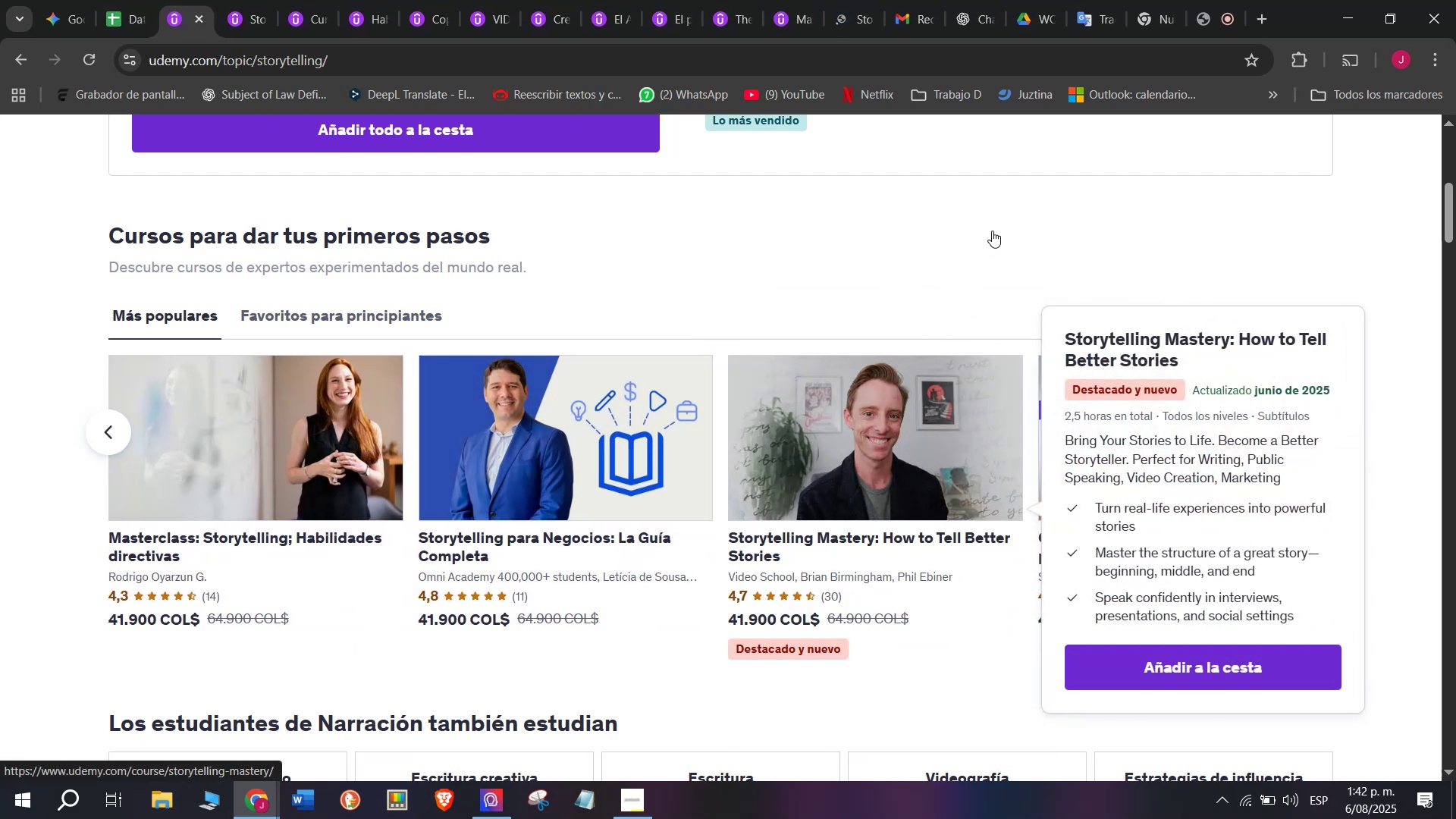 
hold_key(key=ControlLeft, duration=0.33)
 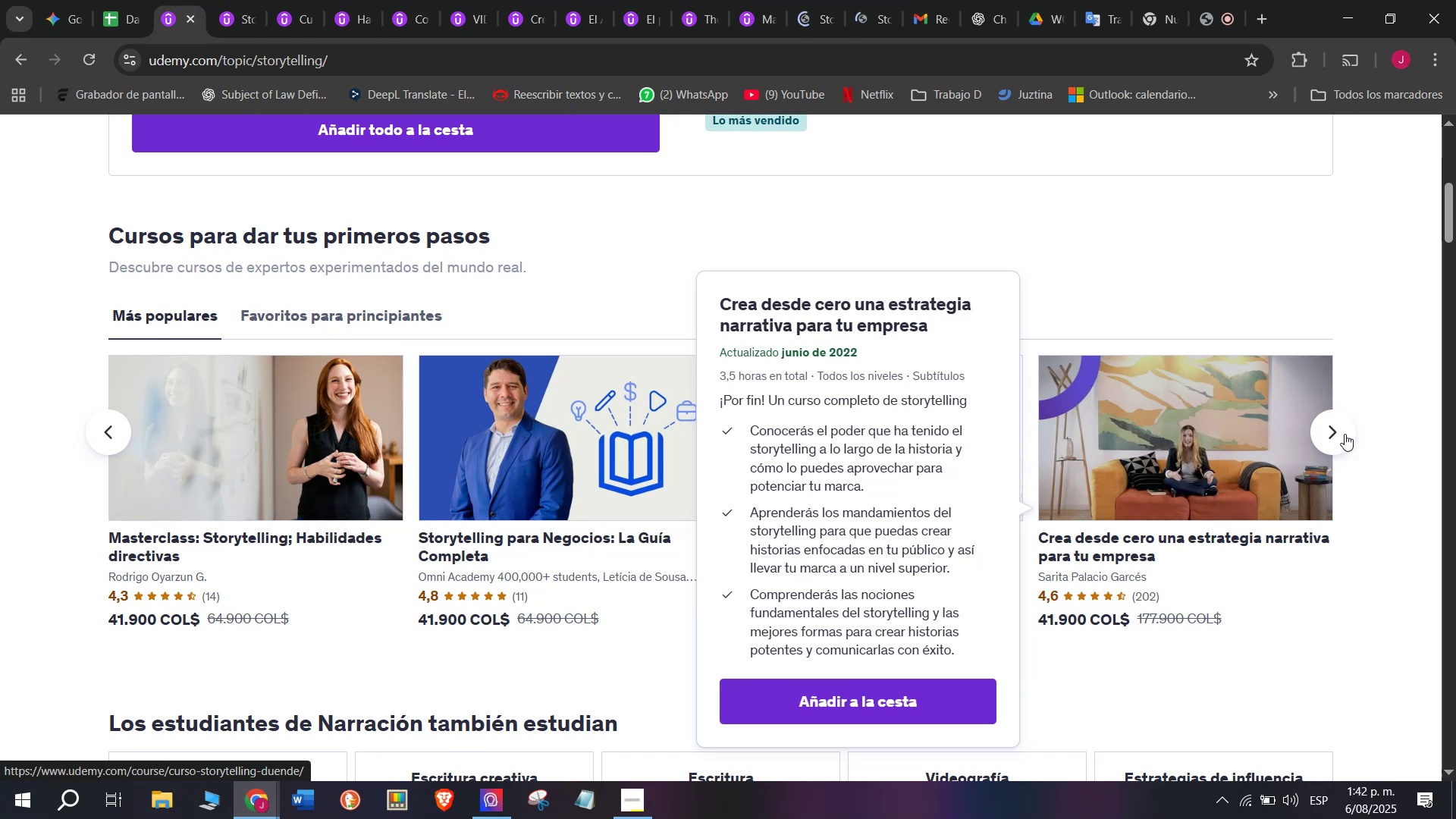 
left_click([1345, 434])
 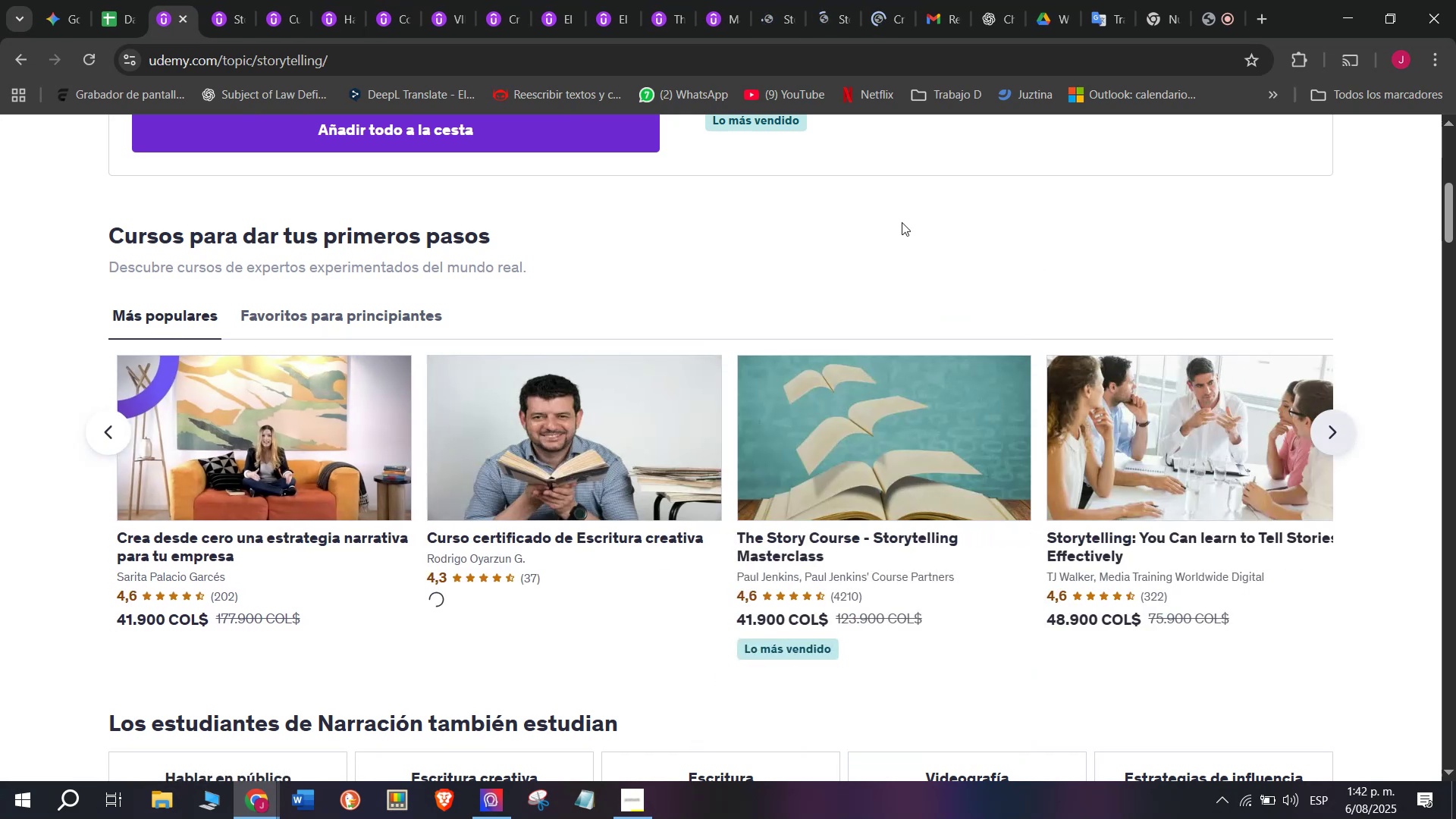 
hold_key(key=ControlLeft, duration=0.33)
left_click([570, 408])
 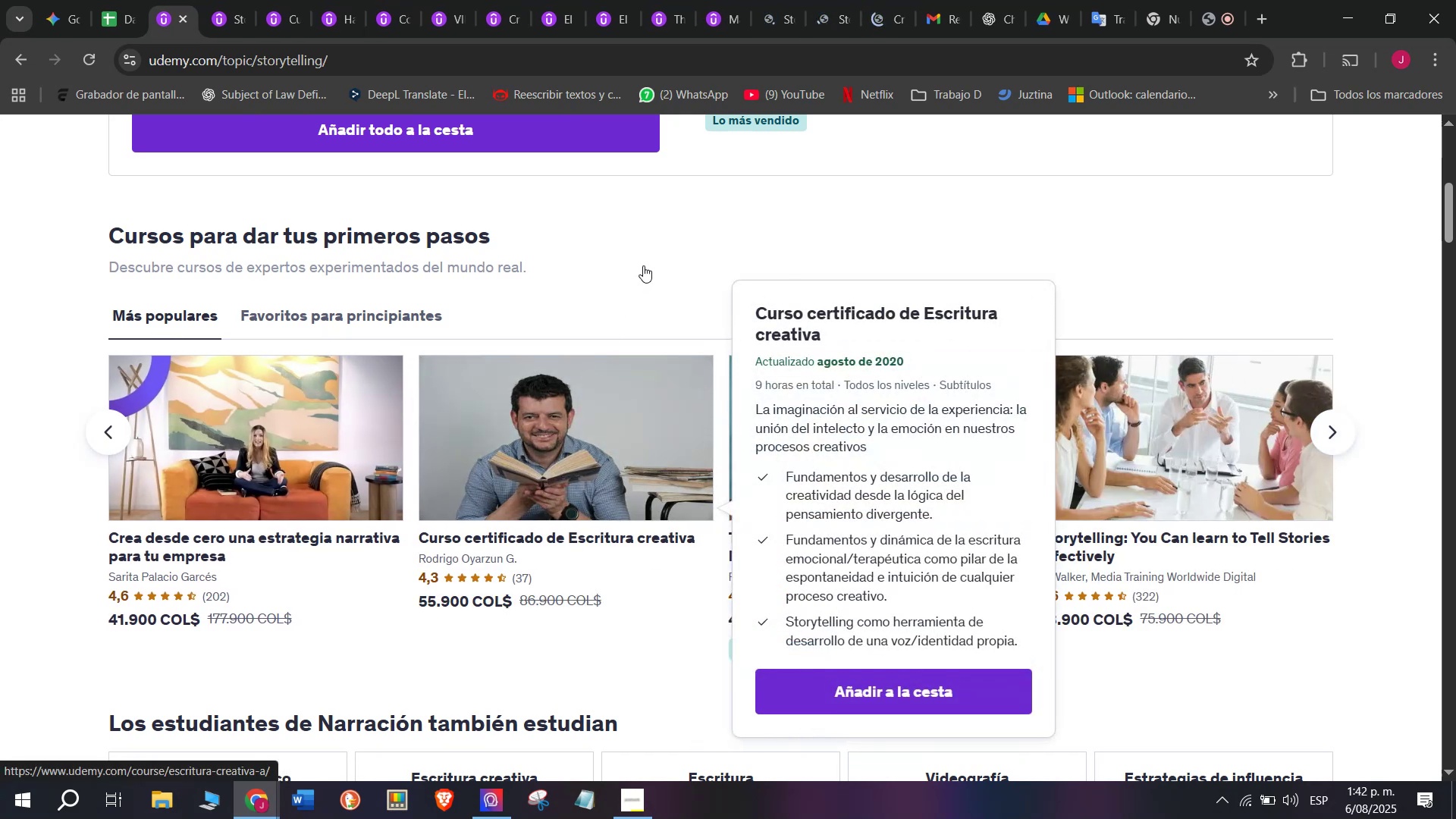 
hold_key(key=ControlLeft, duration=0.3)
left_click([838, 451])
 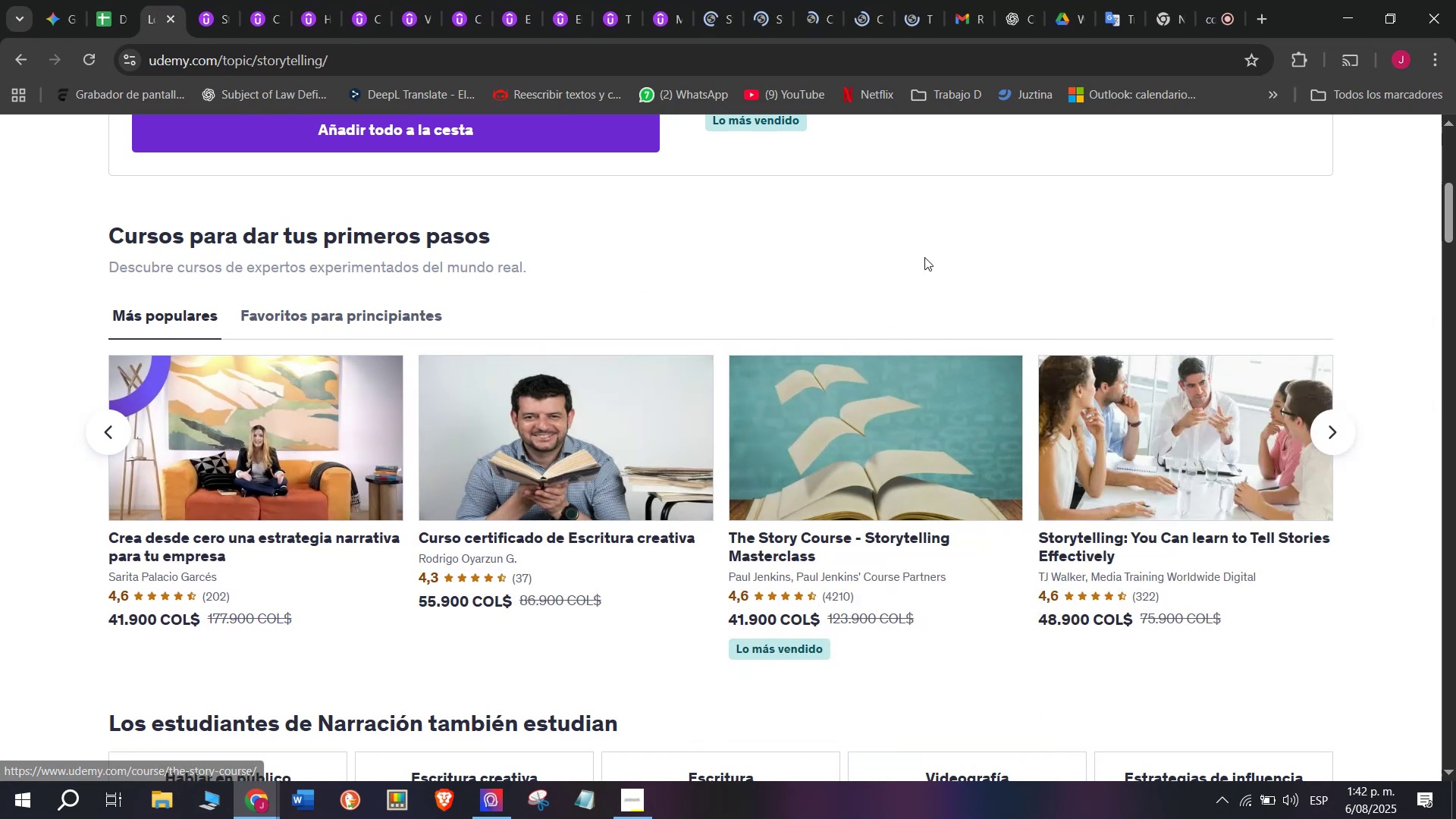 
hold_key(key=ControlLeft, duration=0.39)
 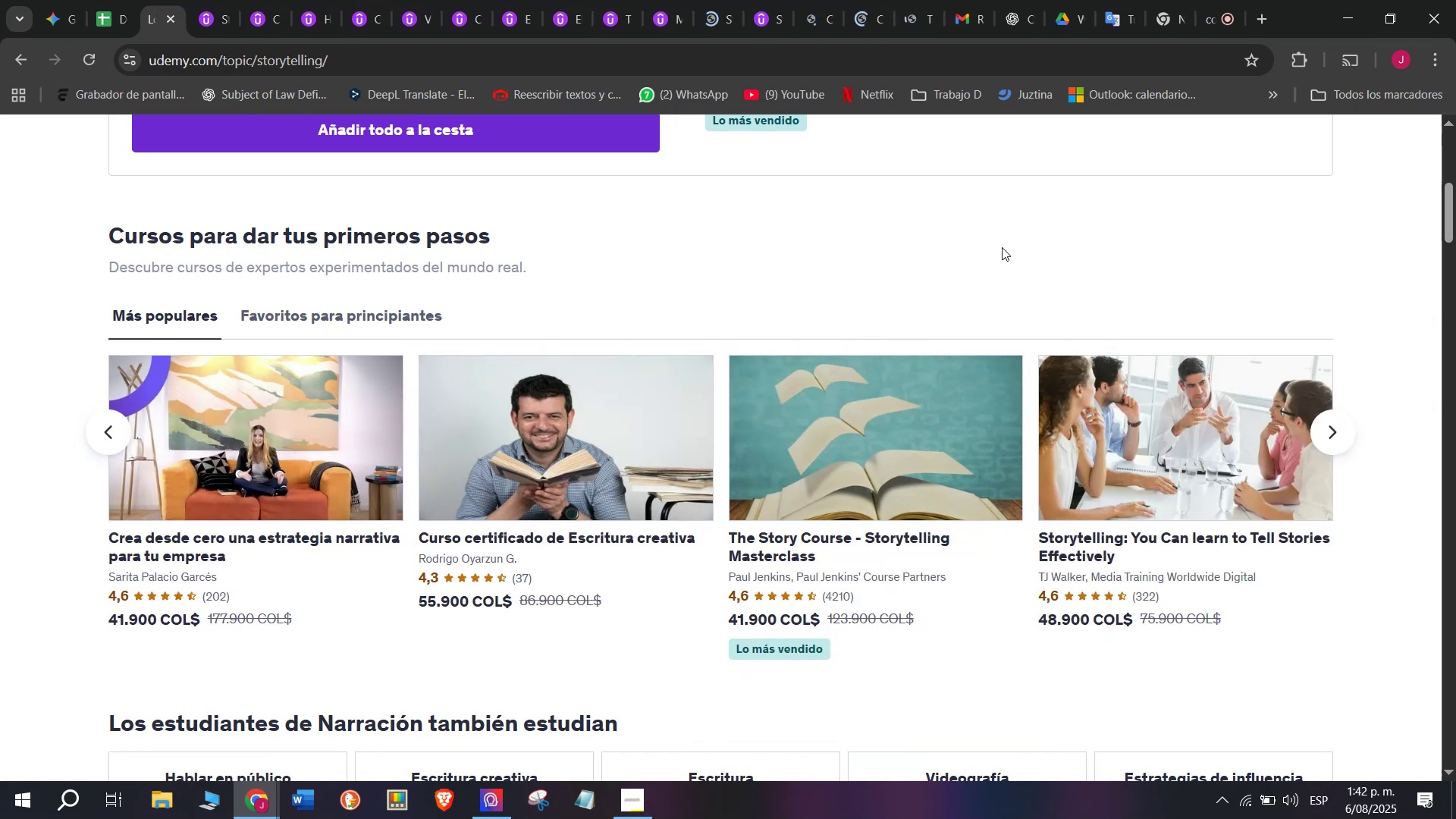 
hold_key(key=ControlLeft, duration=0.4)
left_click([1141, 384])
 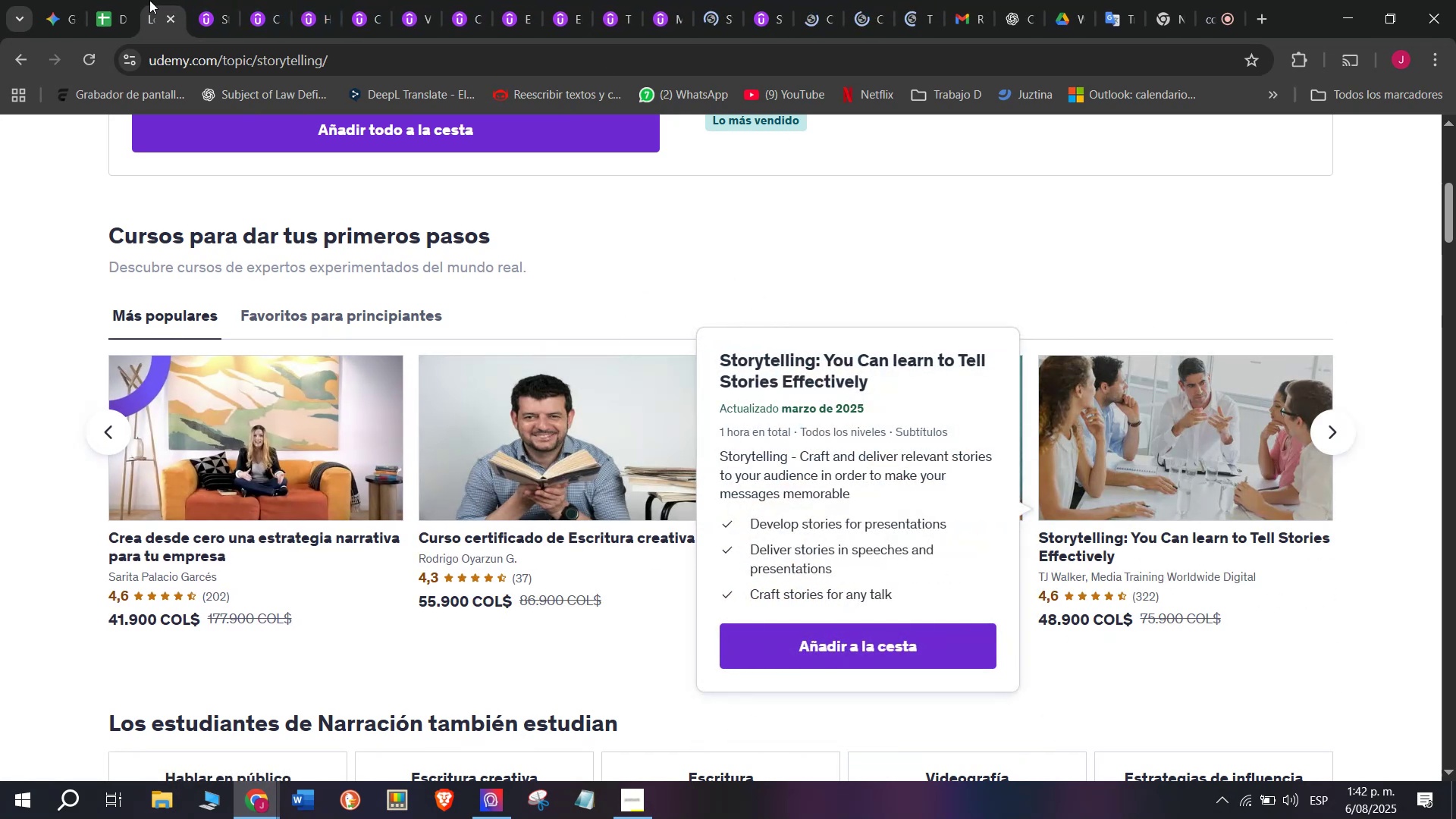 
left_click_drag(start_coordinate=[146, 0], to_coordinate=[938, 0])
 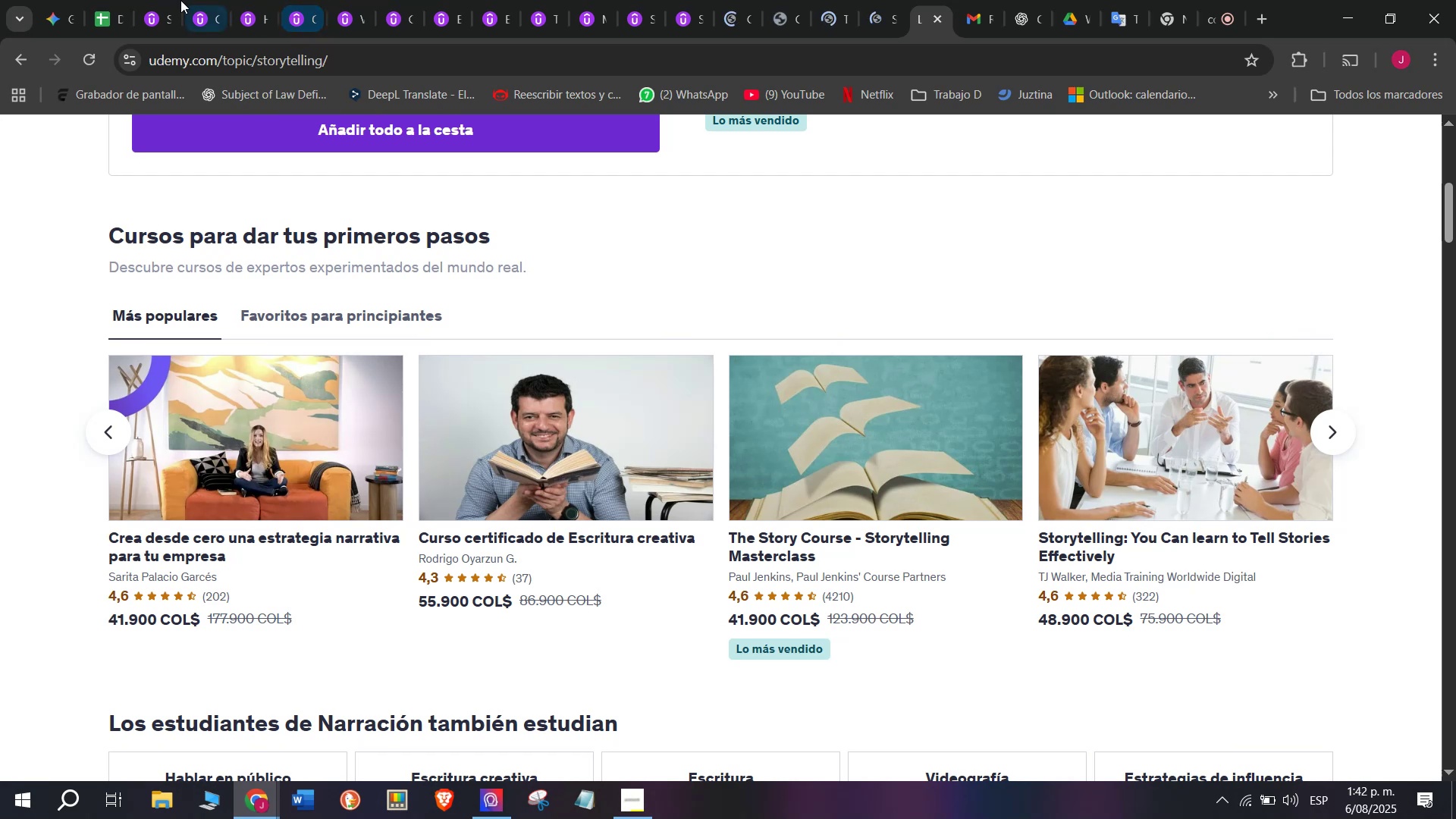 
left_click([158, 0])
 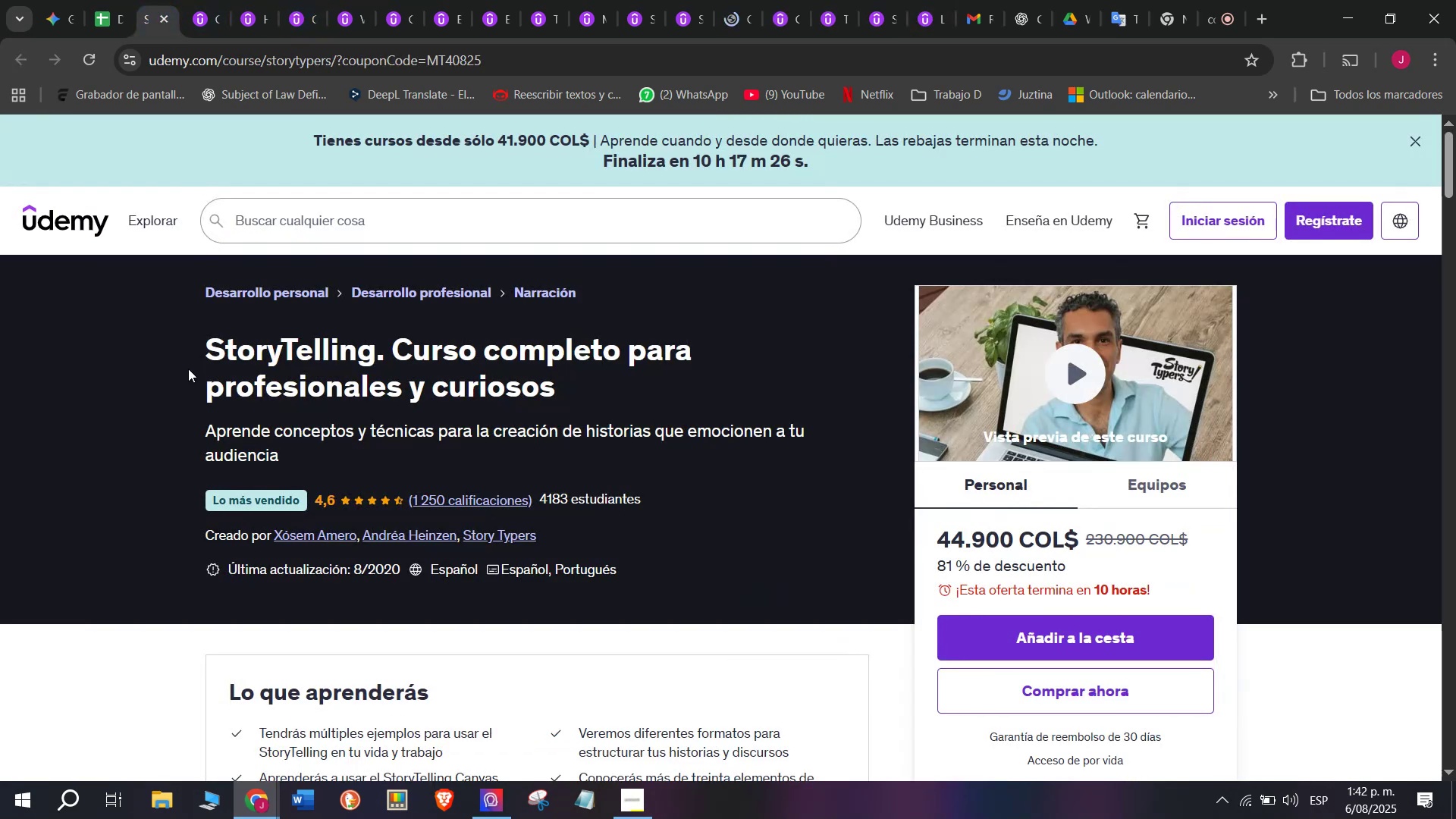 
left_click_drag(start_coordinate=[190, 353], to_coordinate=[610, 388])
 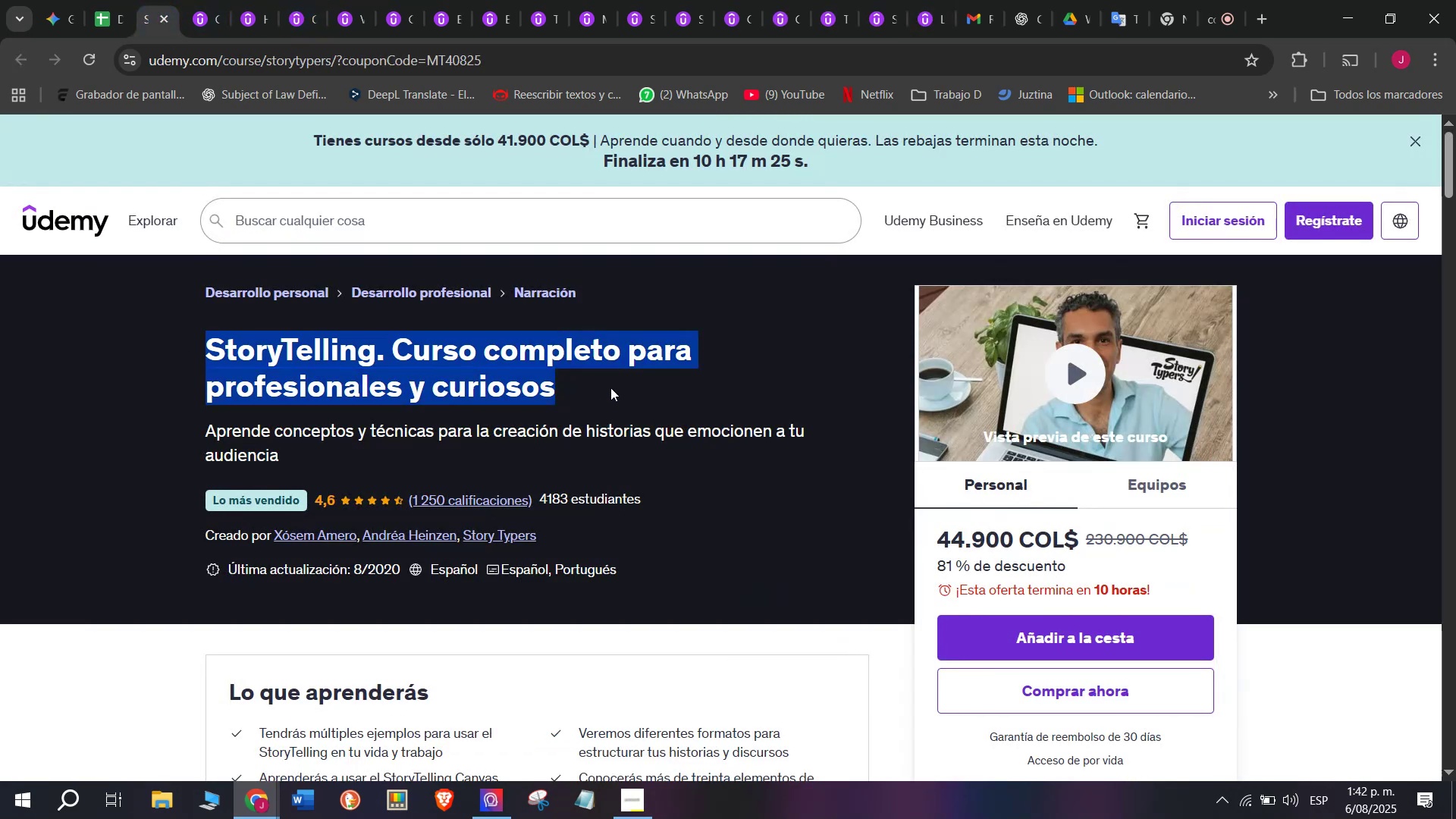 
key(Break)
 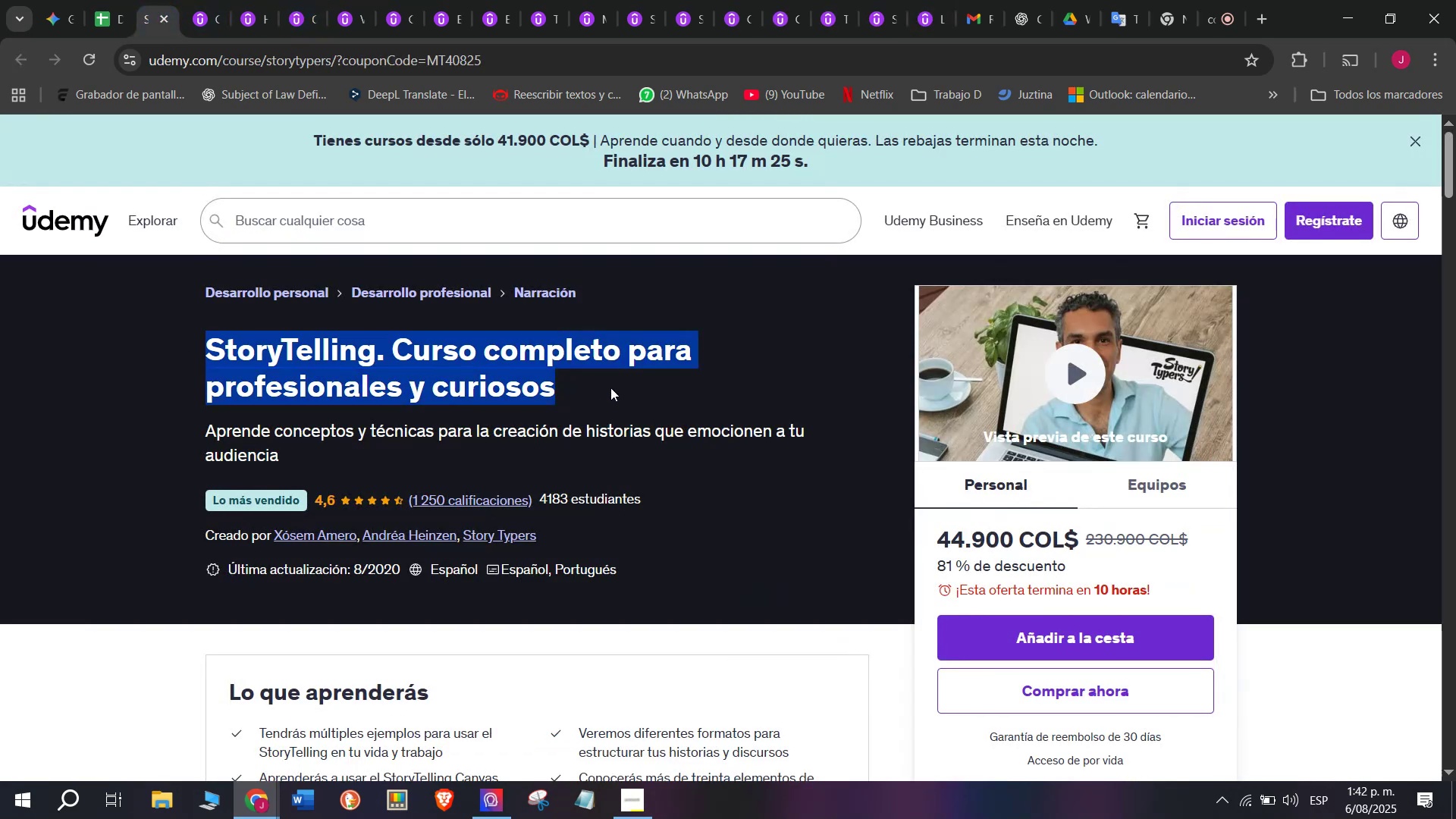 
key(Control+ControlLeft)
 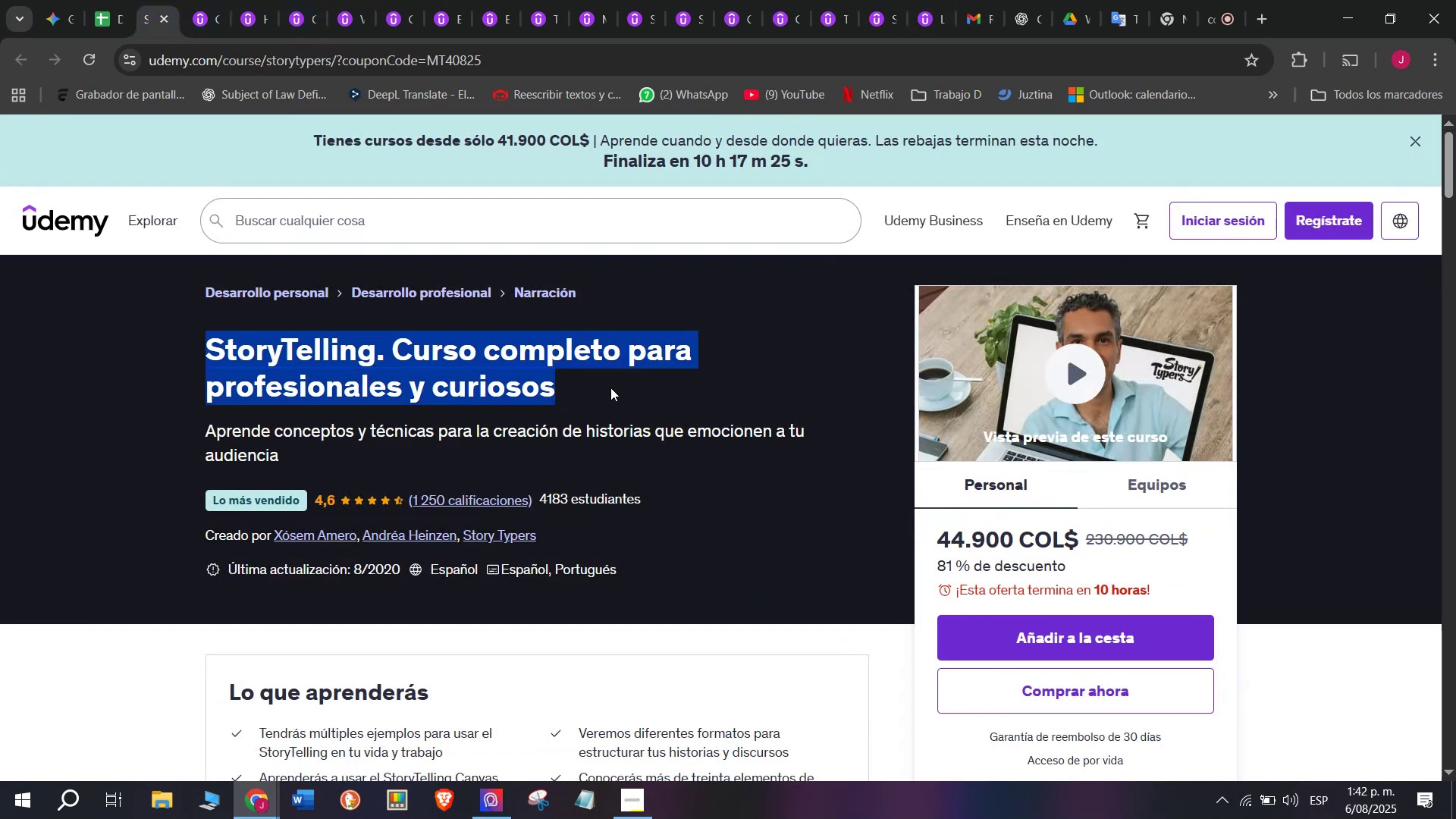 
key(Control+C)
 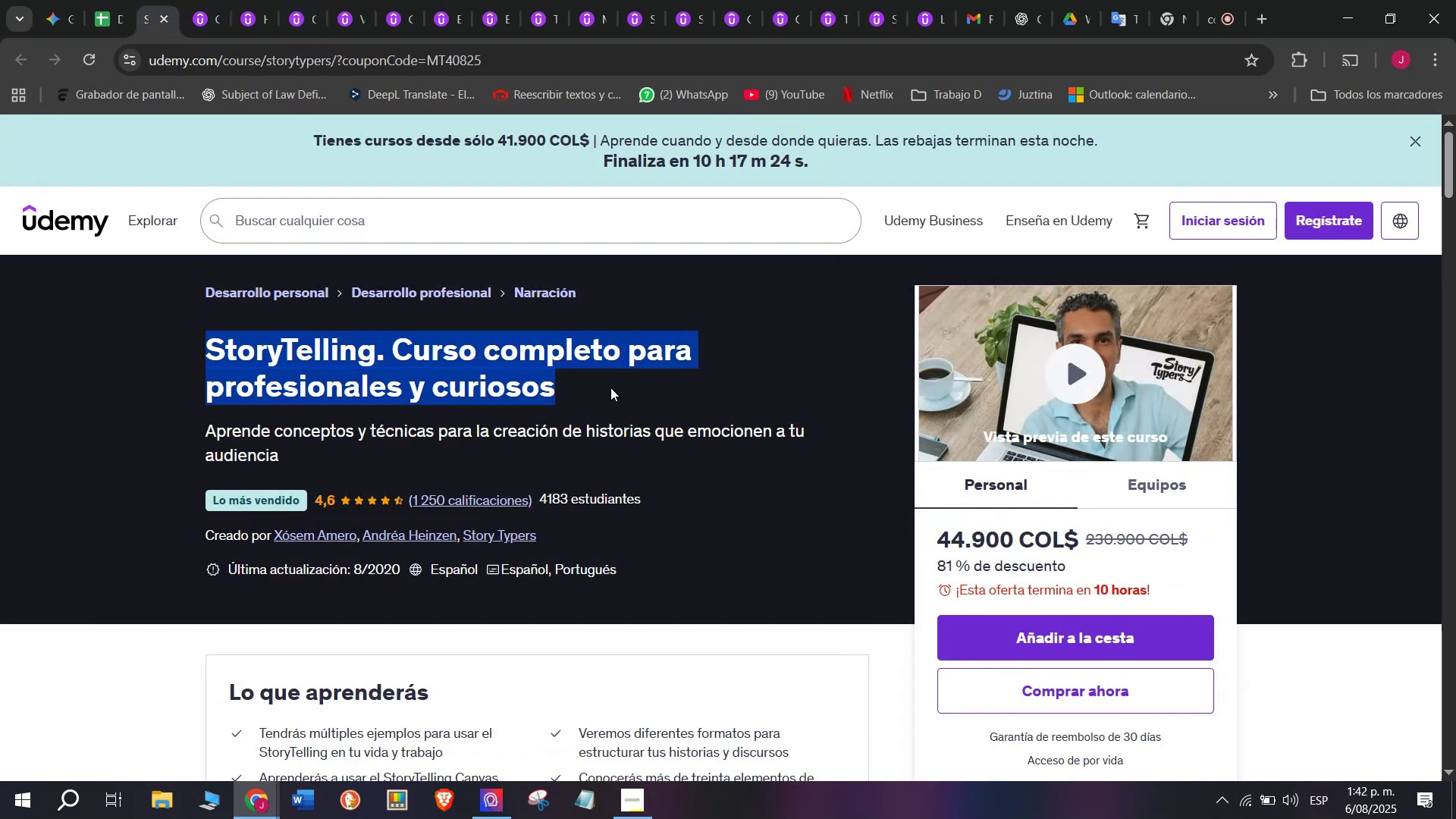 
key(Control+ControlLeft)
 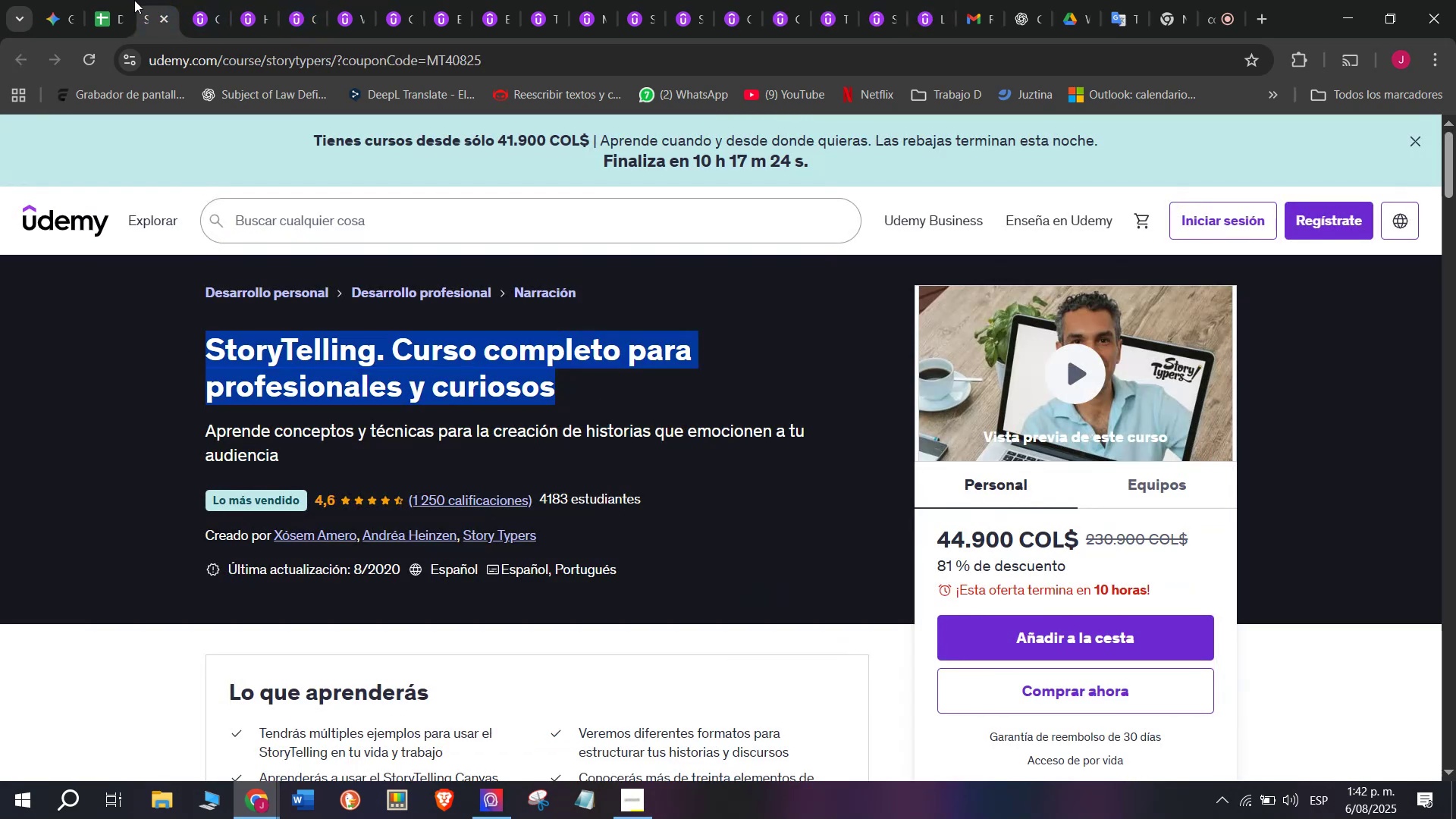 
key(Break)
 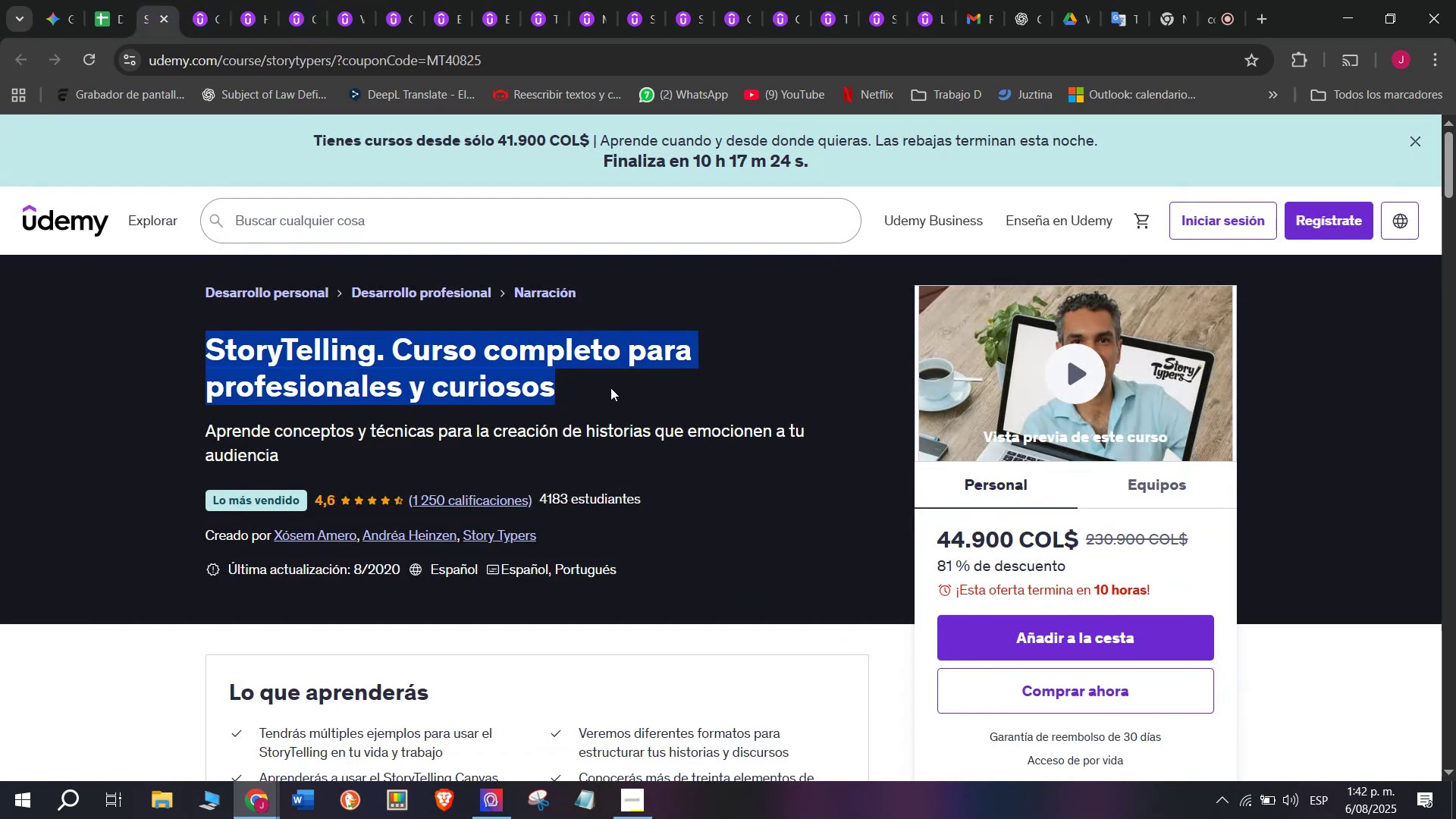 
key(Control+C)
 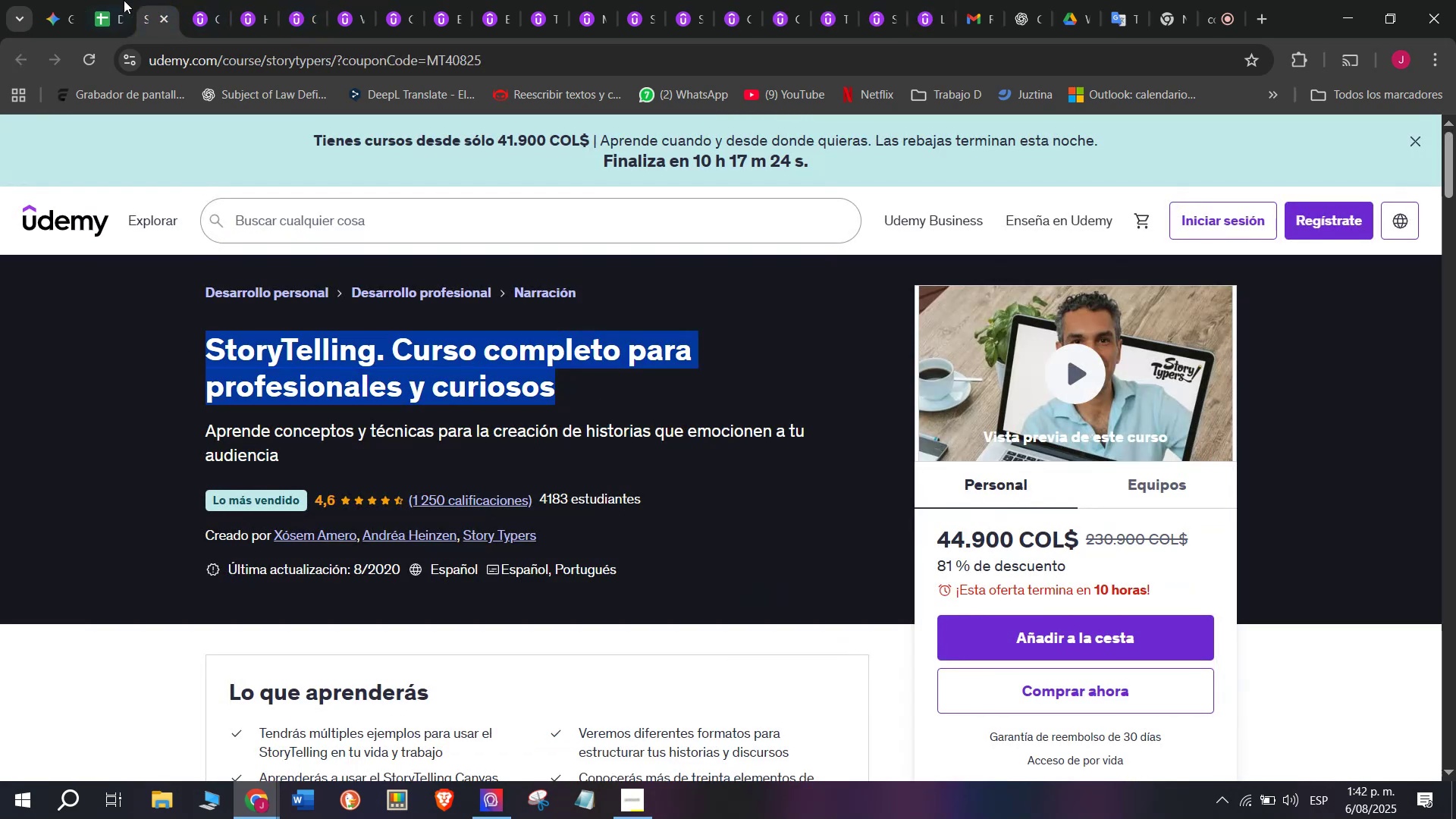 
left_click([118, 0])
 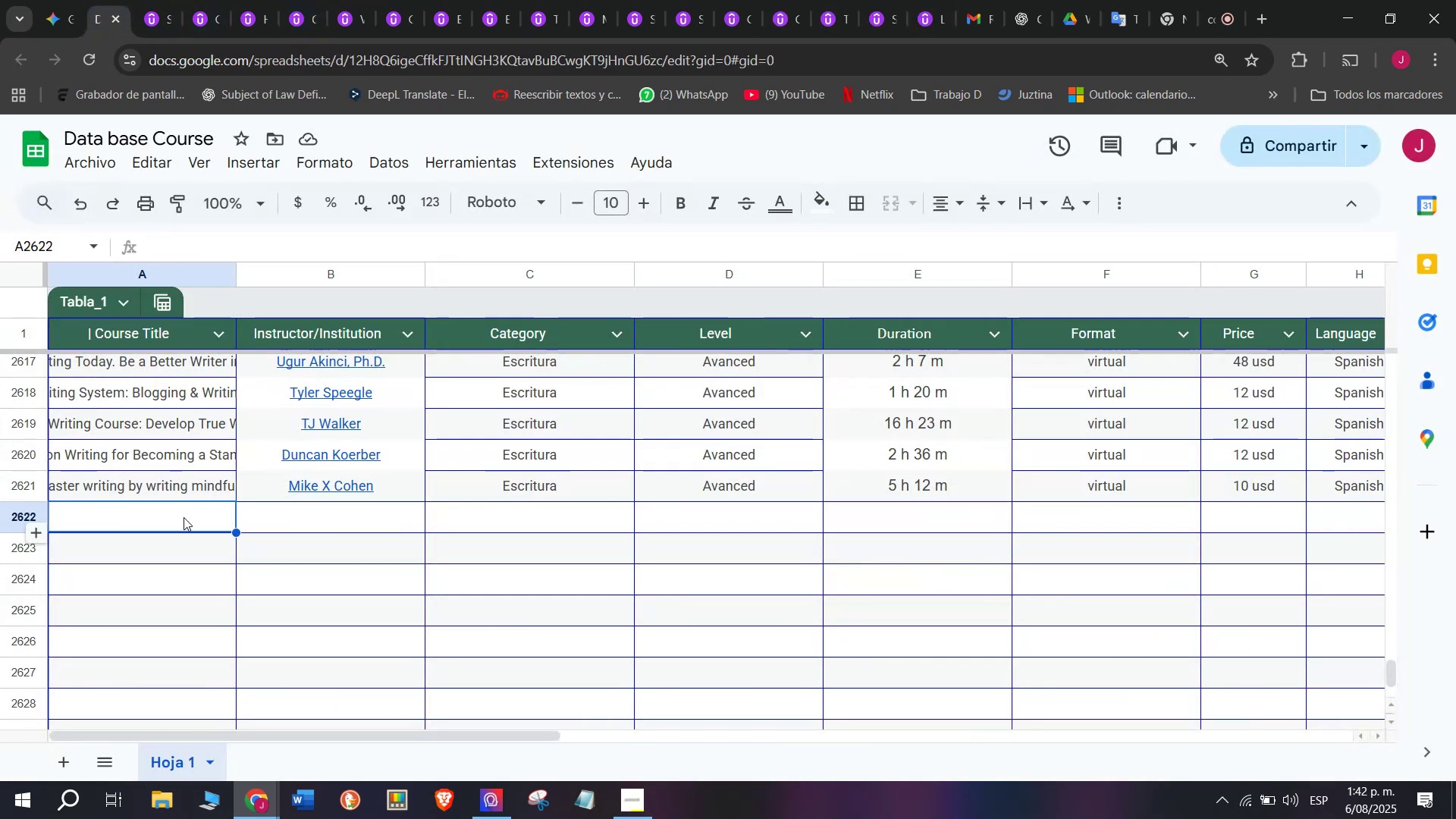 
double_click([184, 516])
 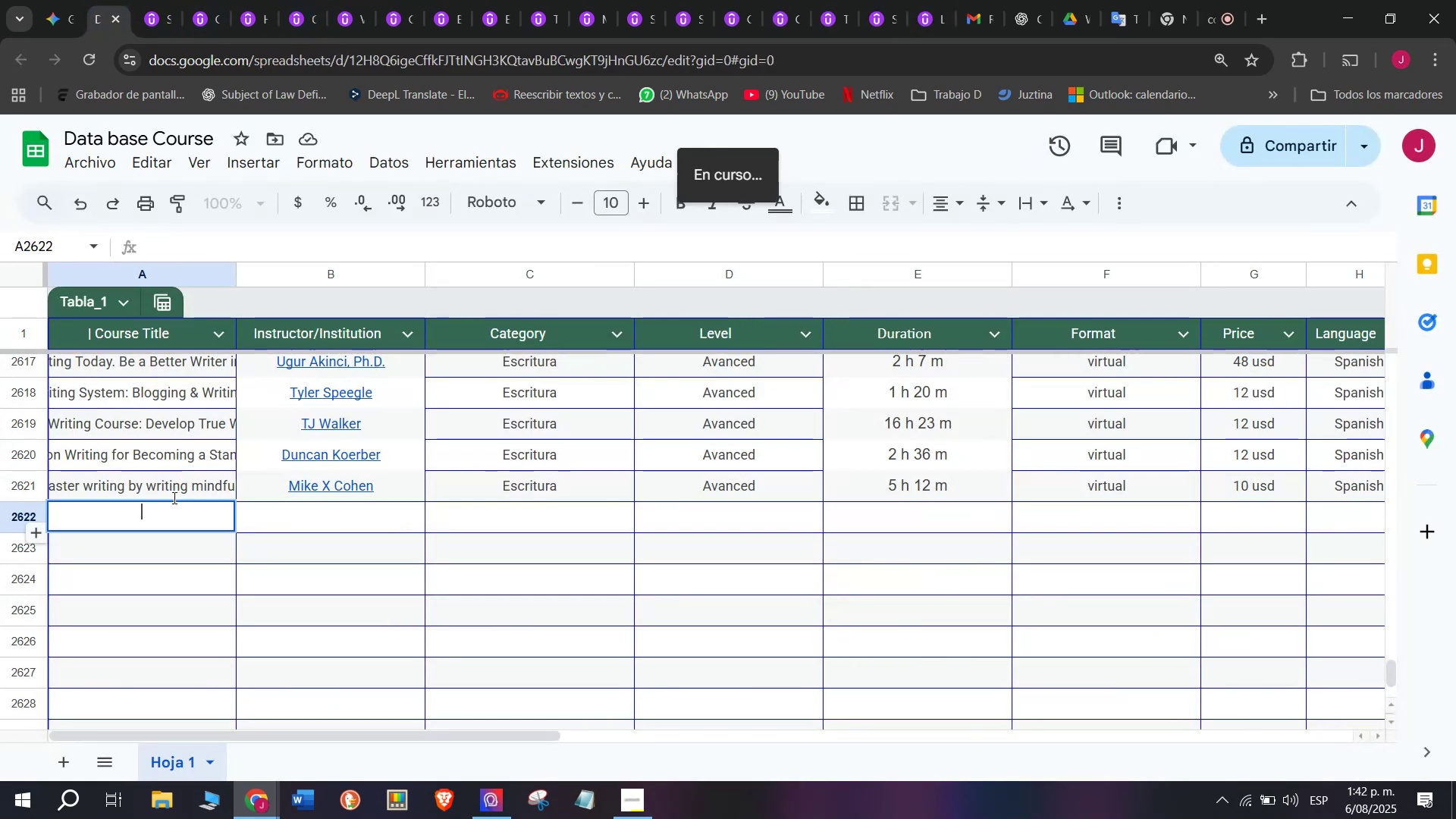 
key(Z)
 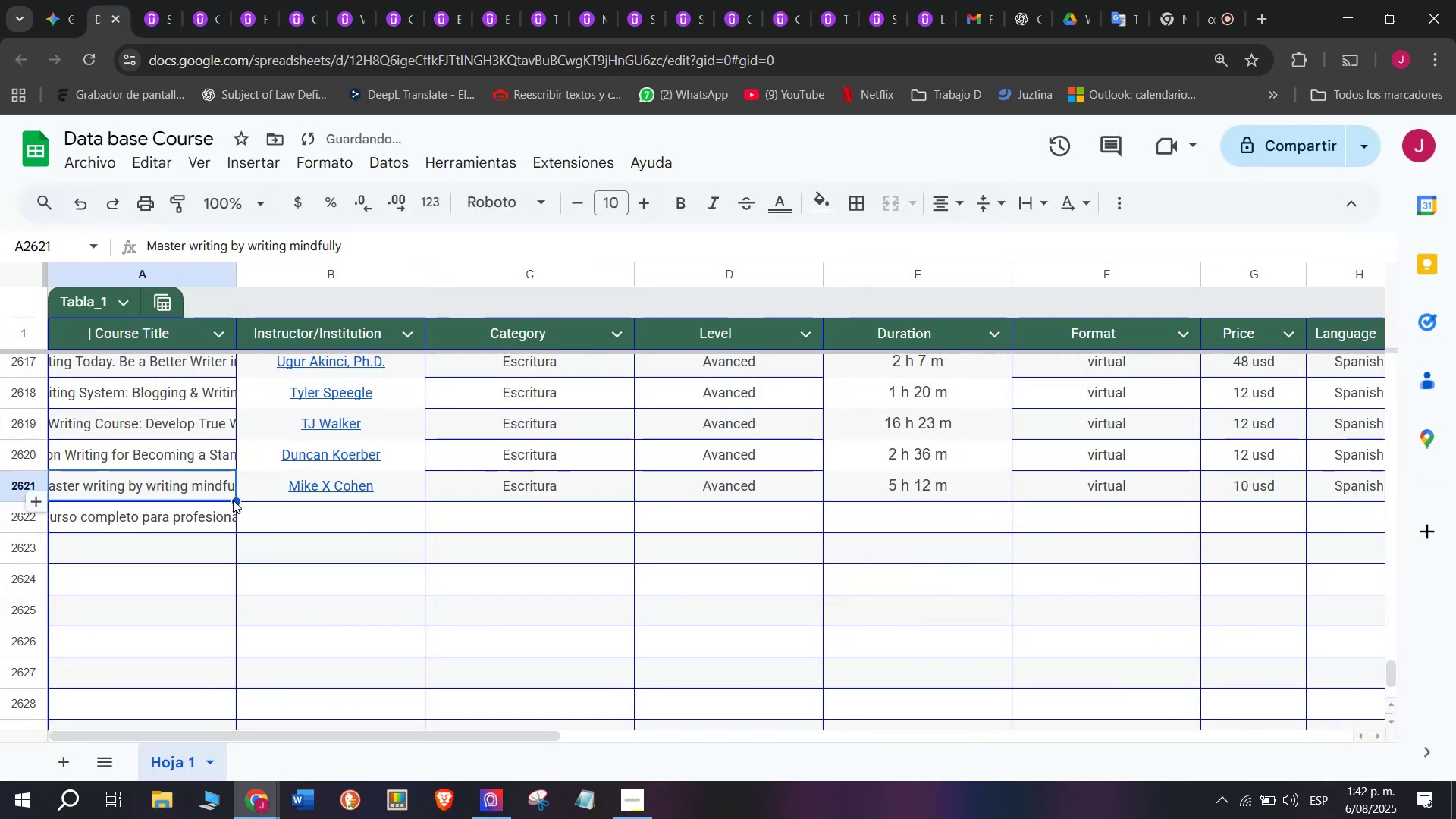 
key(Control+ControlLeft)
 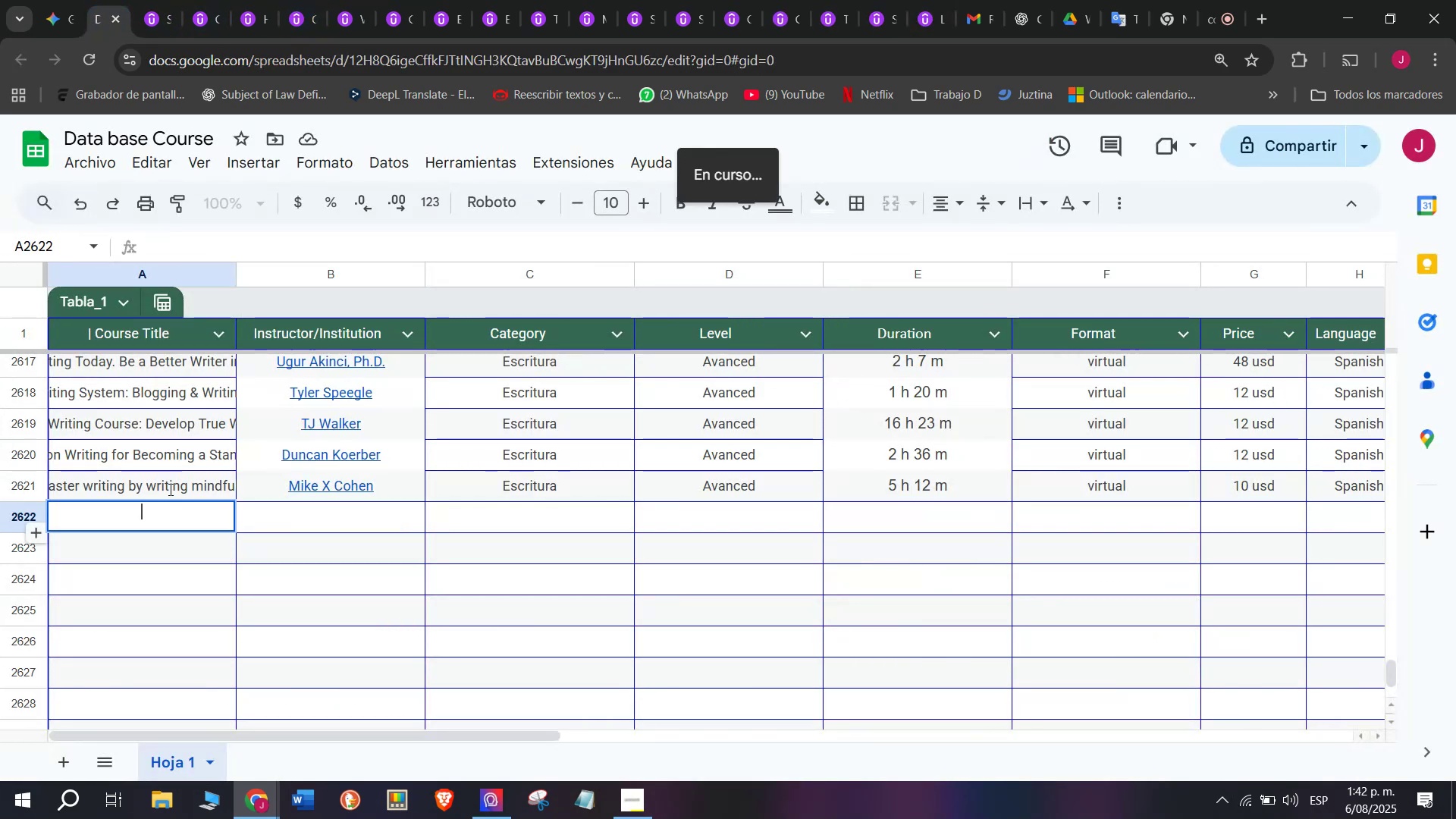 
key(Control+V)
 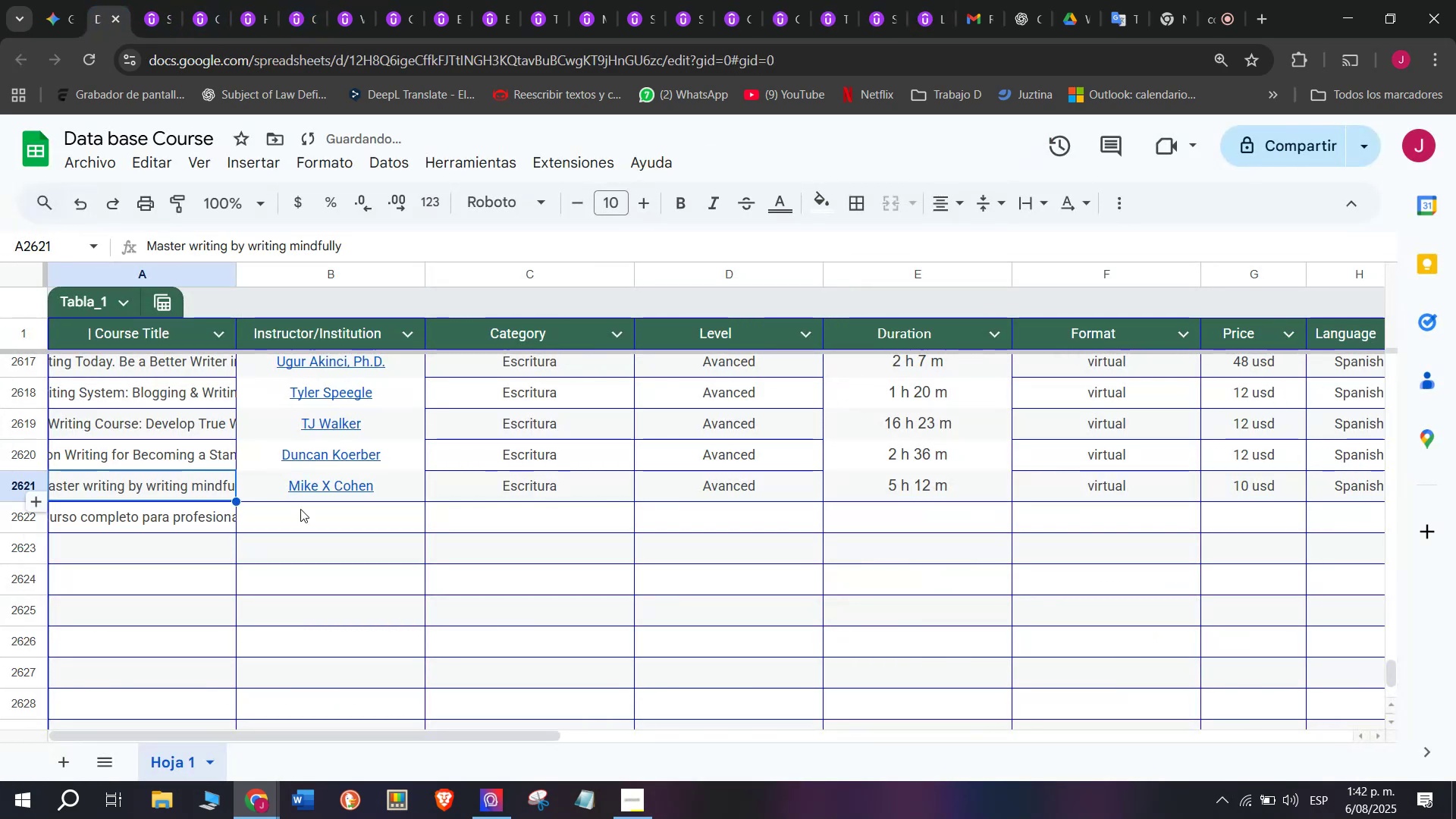 
double_click([300, 509])
 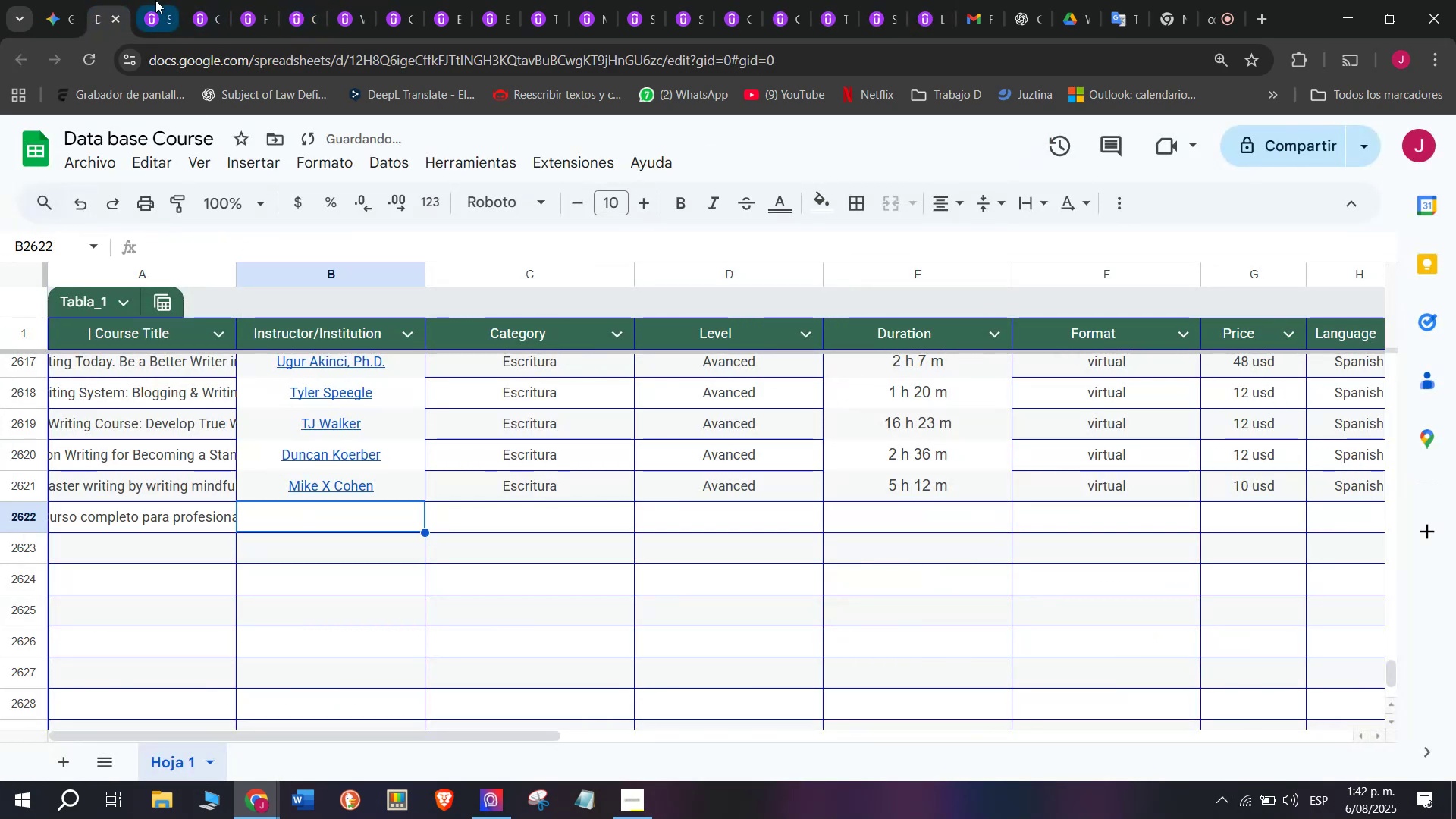 
left_click([155, 0])
 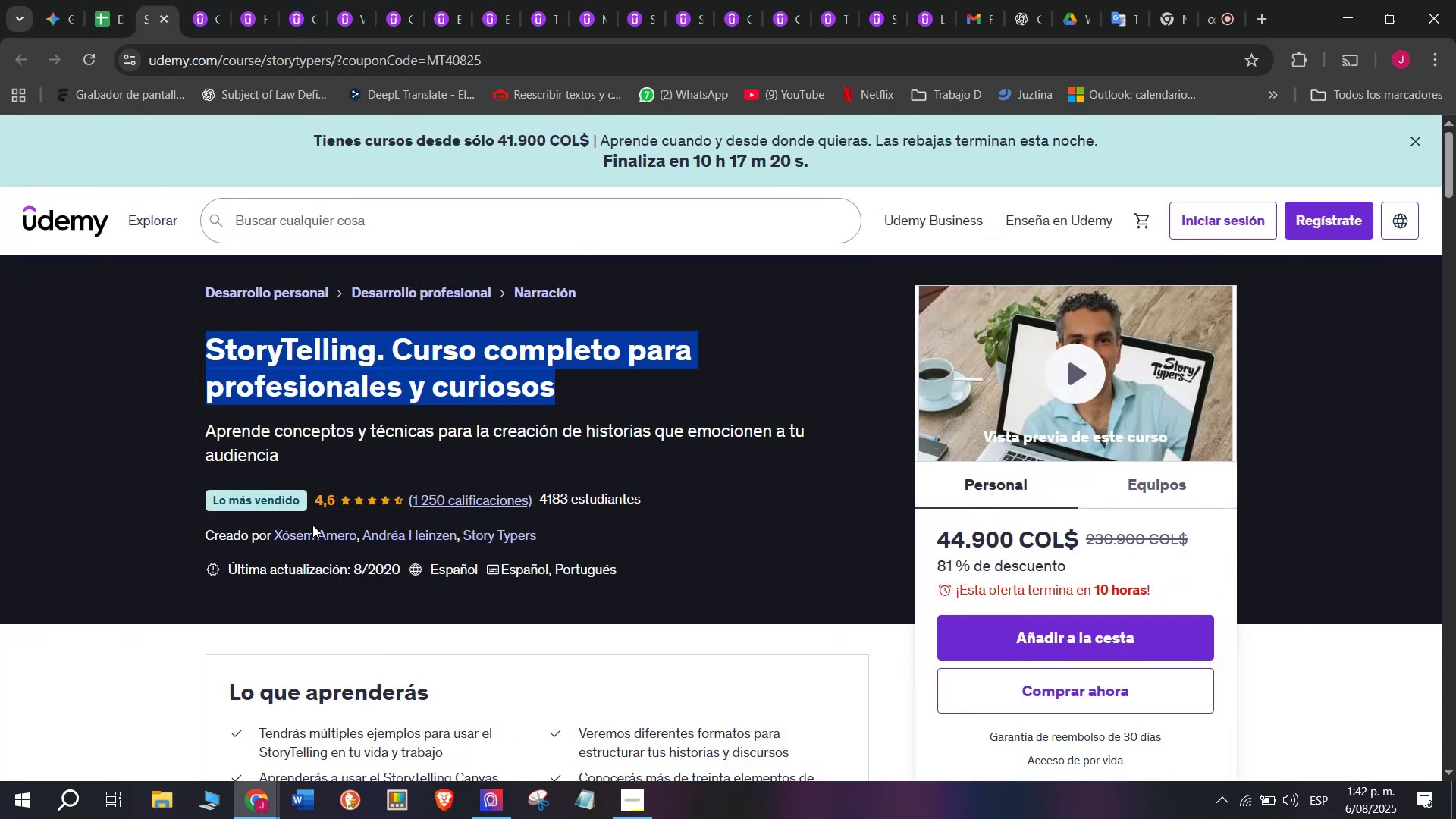 
left_click([315, 538])
 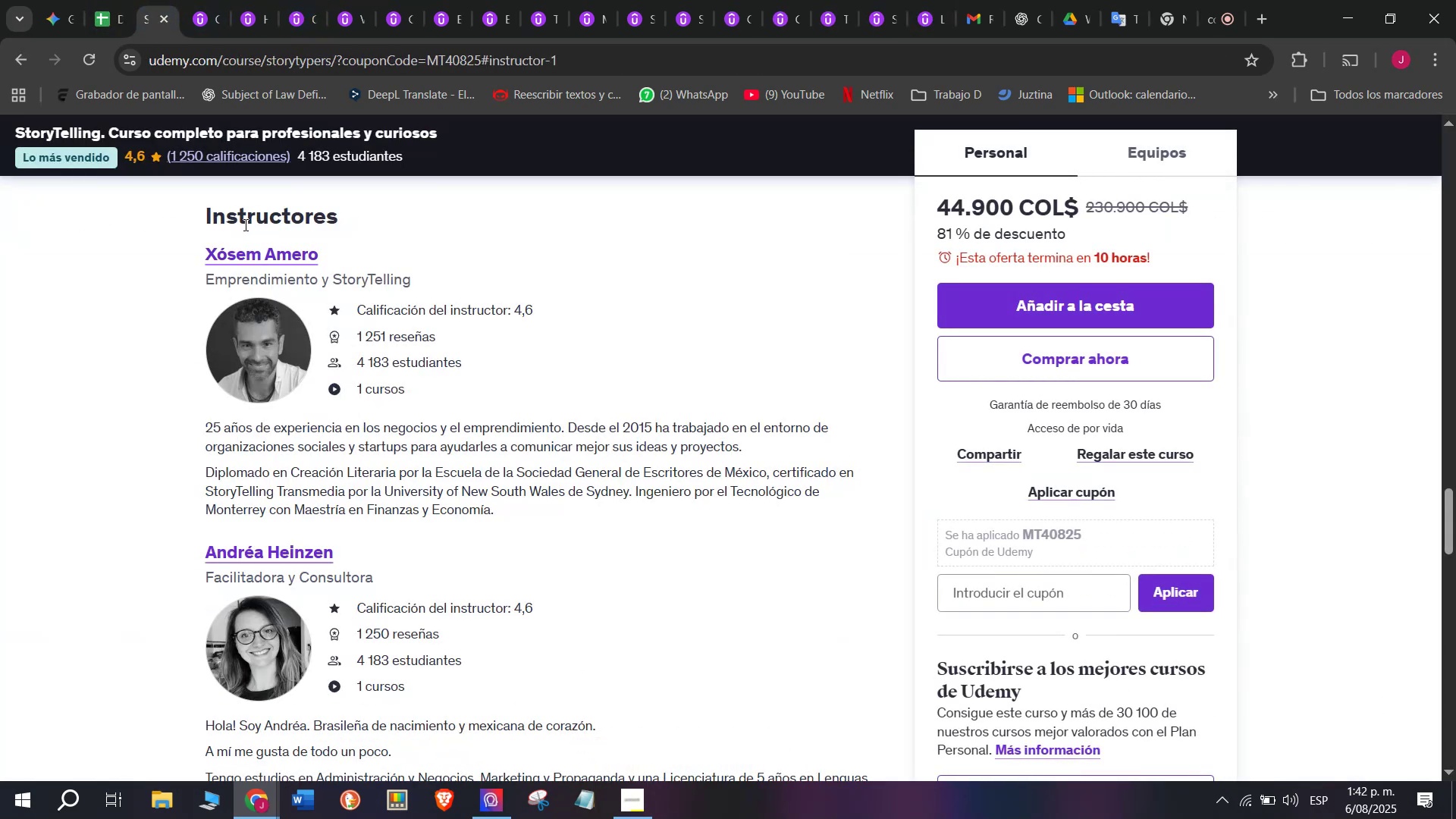 
left_click_drag(start_coordinate=[202, 259], to_coordinate=[416, 250])
 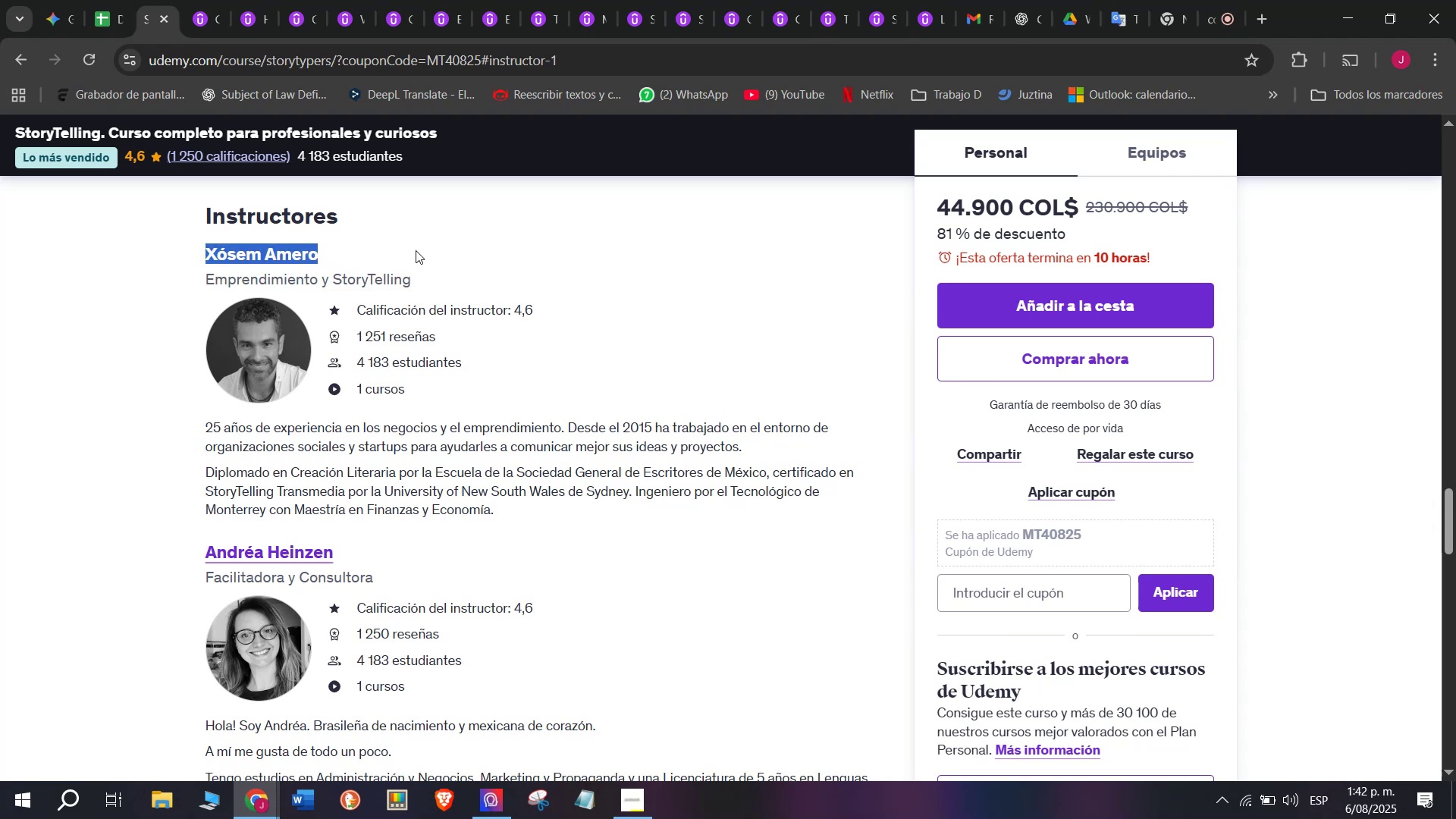 
key(Break)
 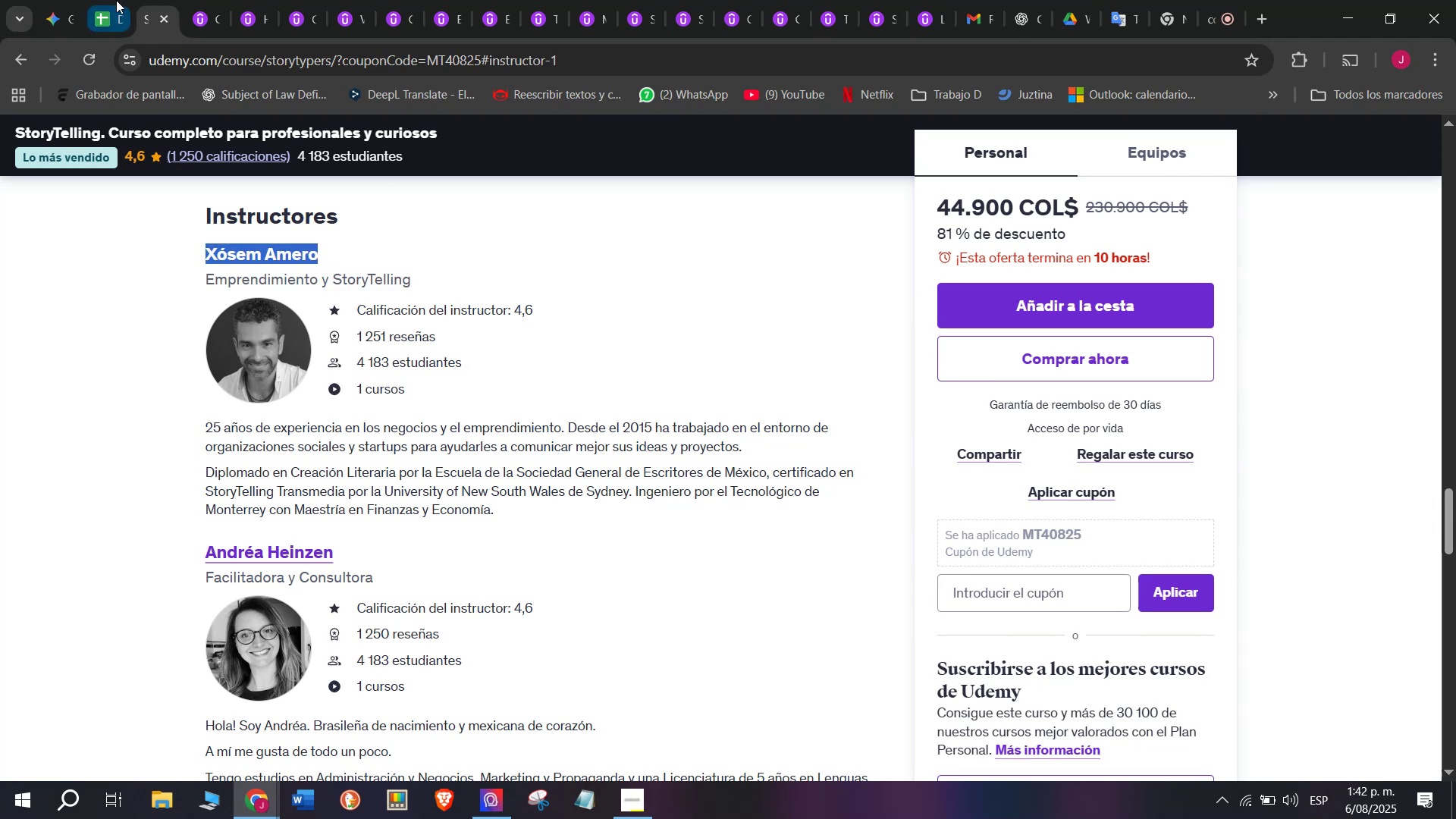 
key(Control+ControlLeft)
 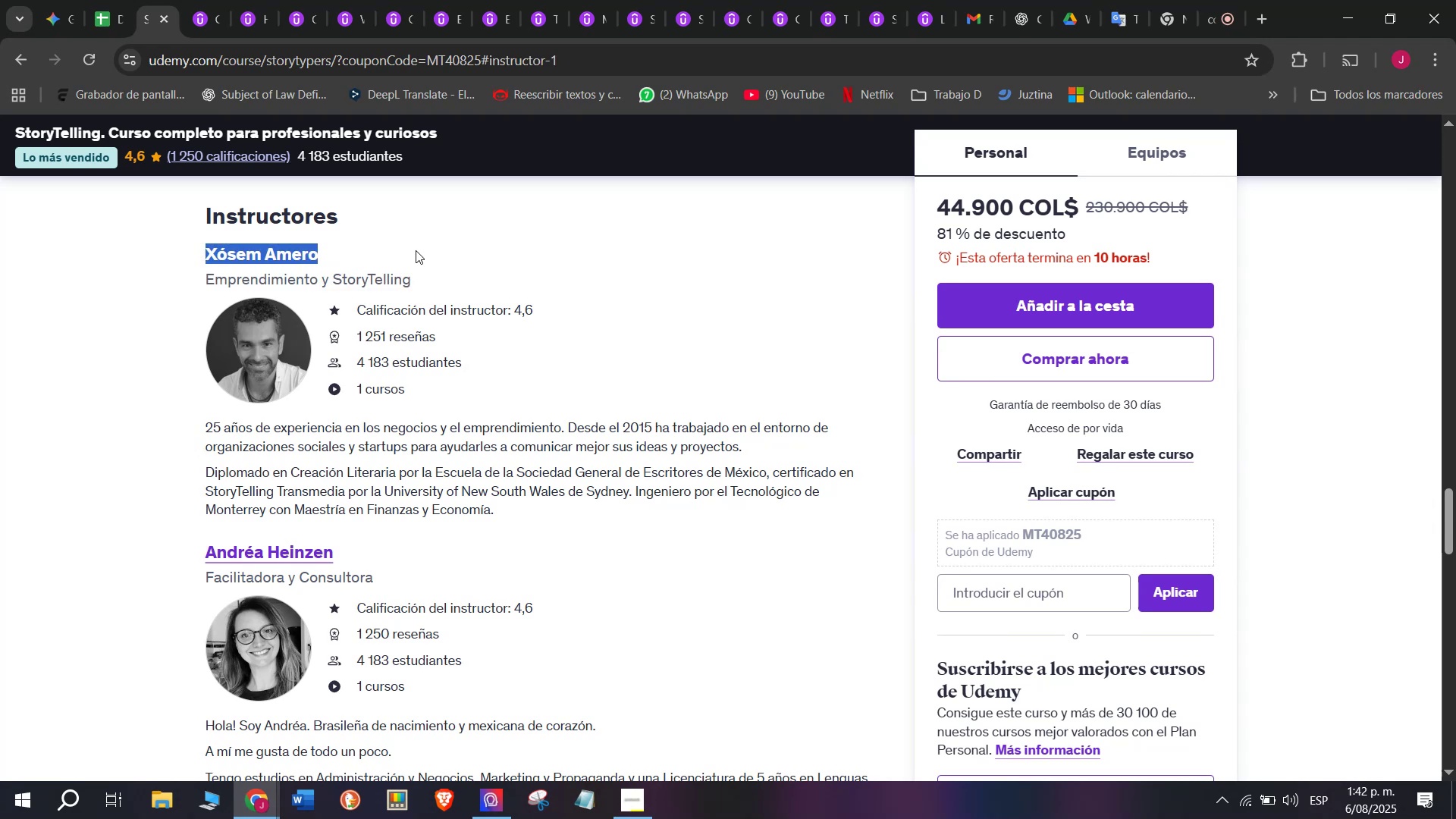 
key(Control+C)
 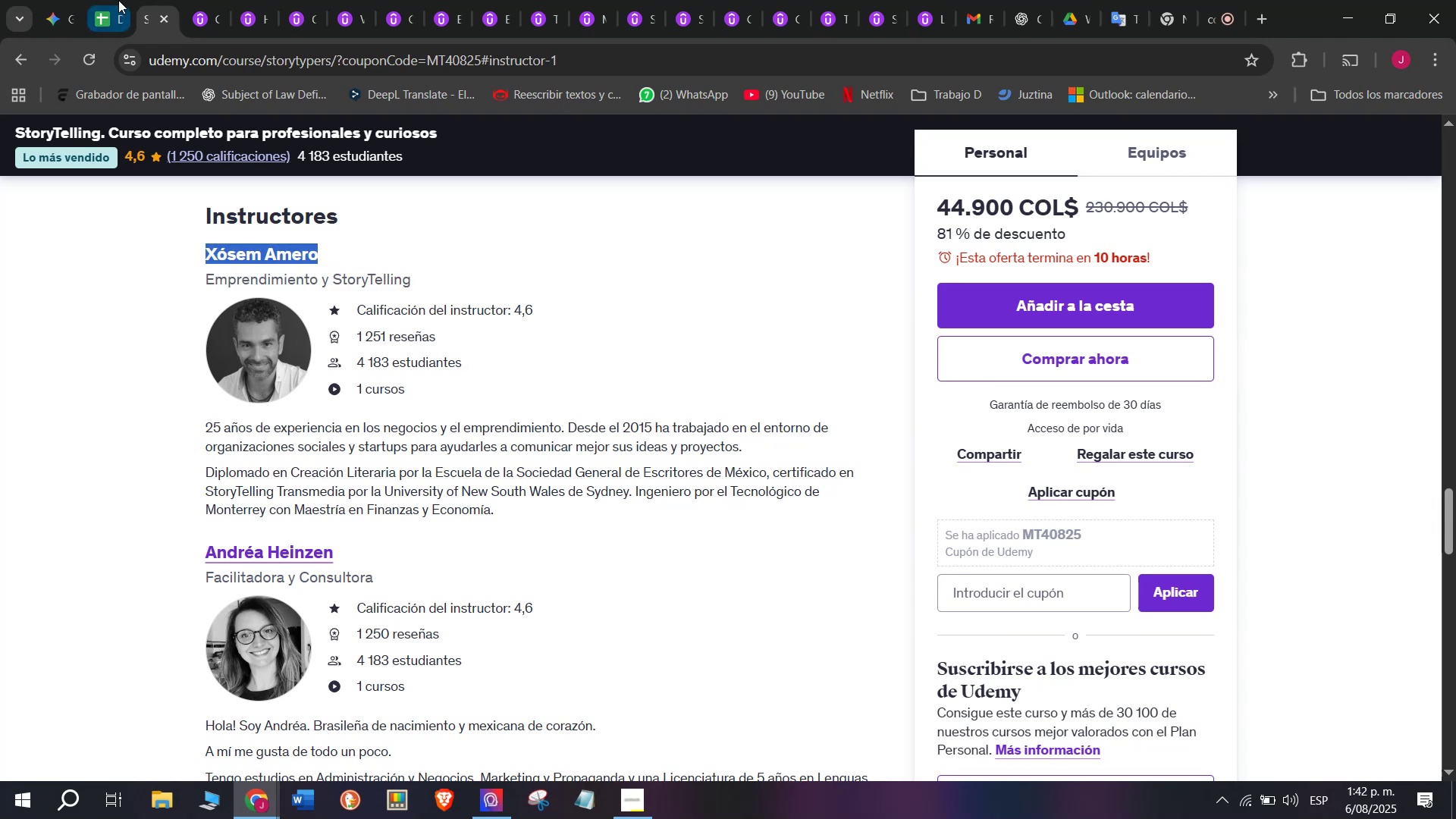 
left_click([116, 0])
 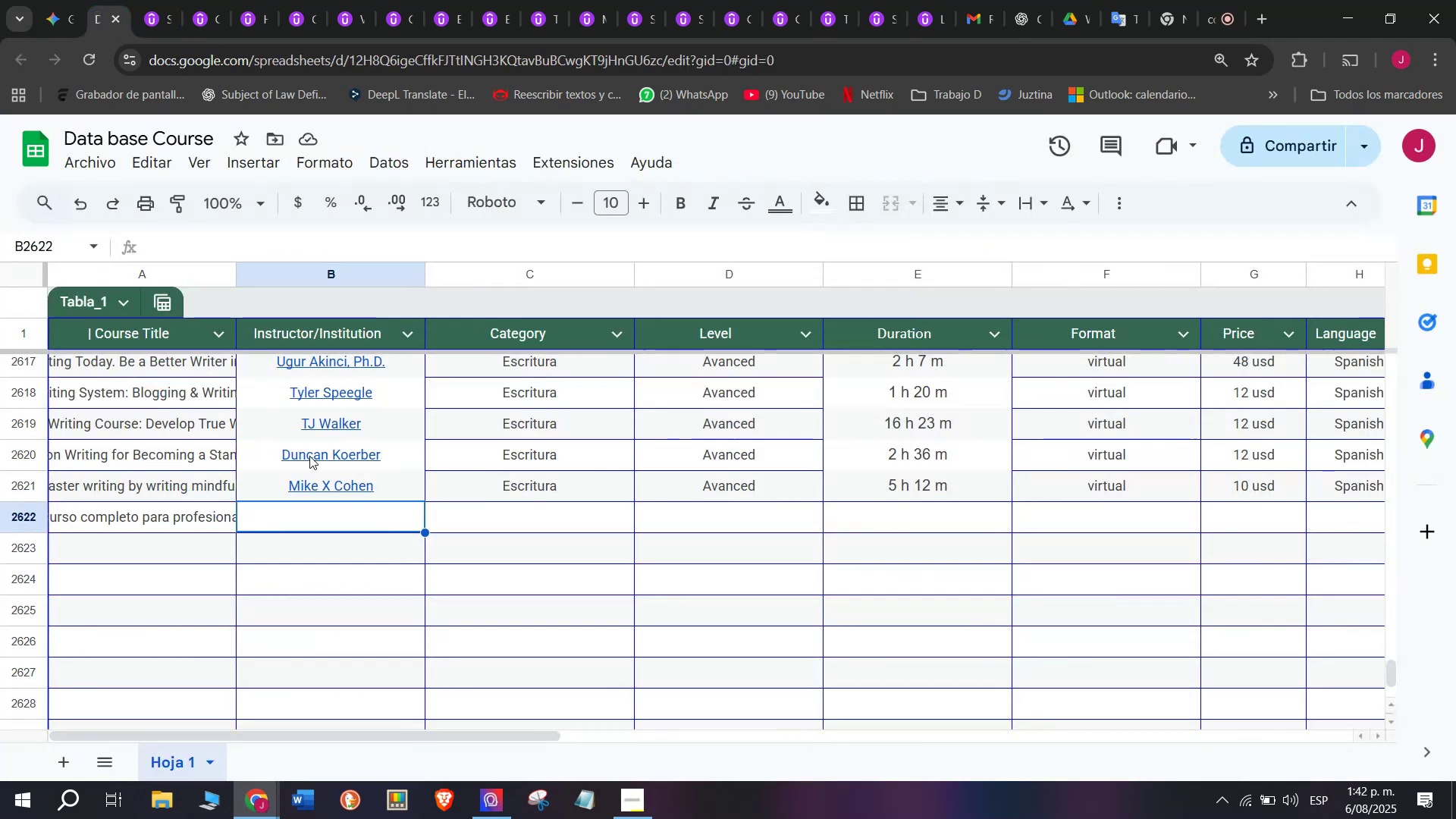 
key(Z)
 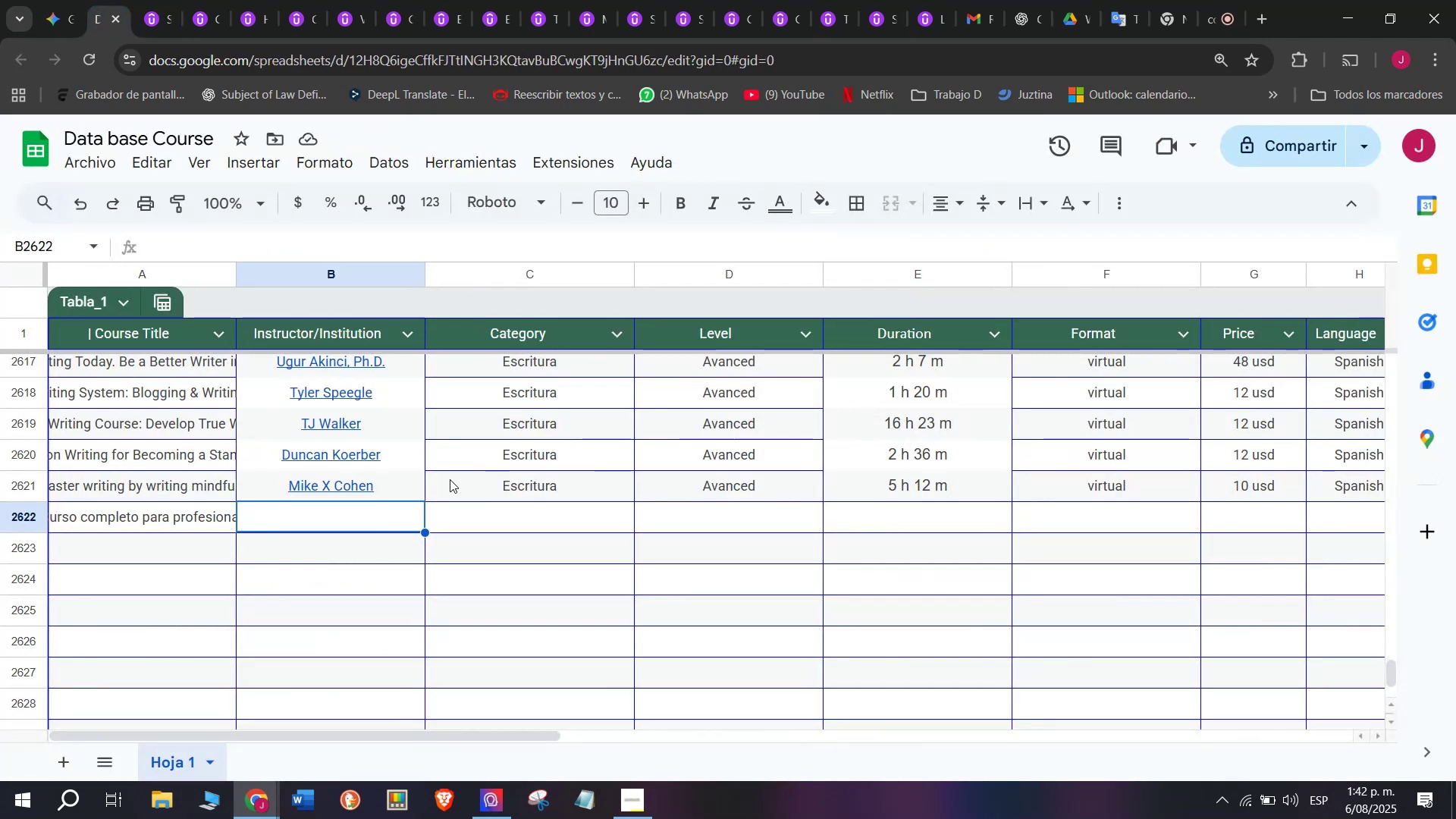 
key(Control+ControlLeft)
 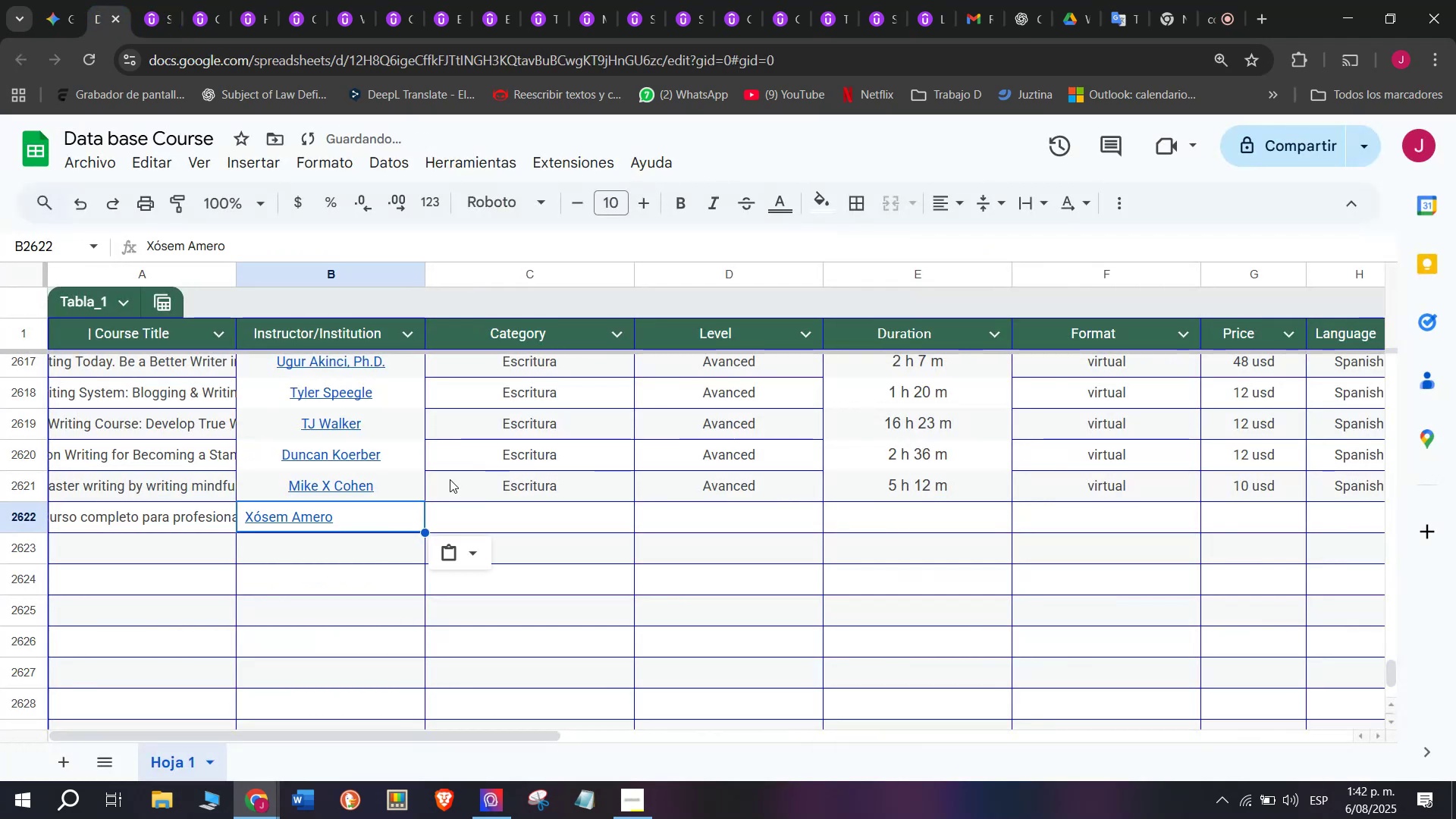 
key(Control+V)
 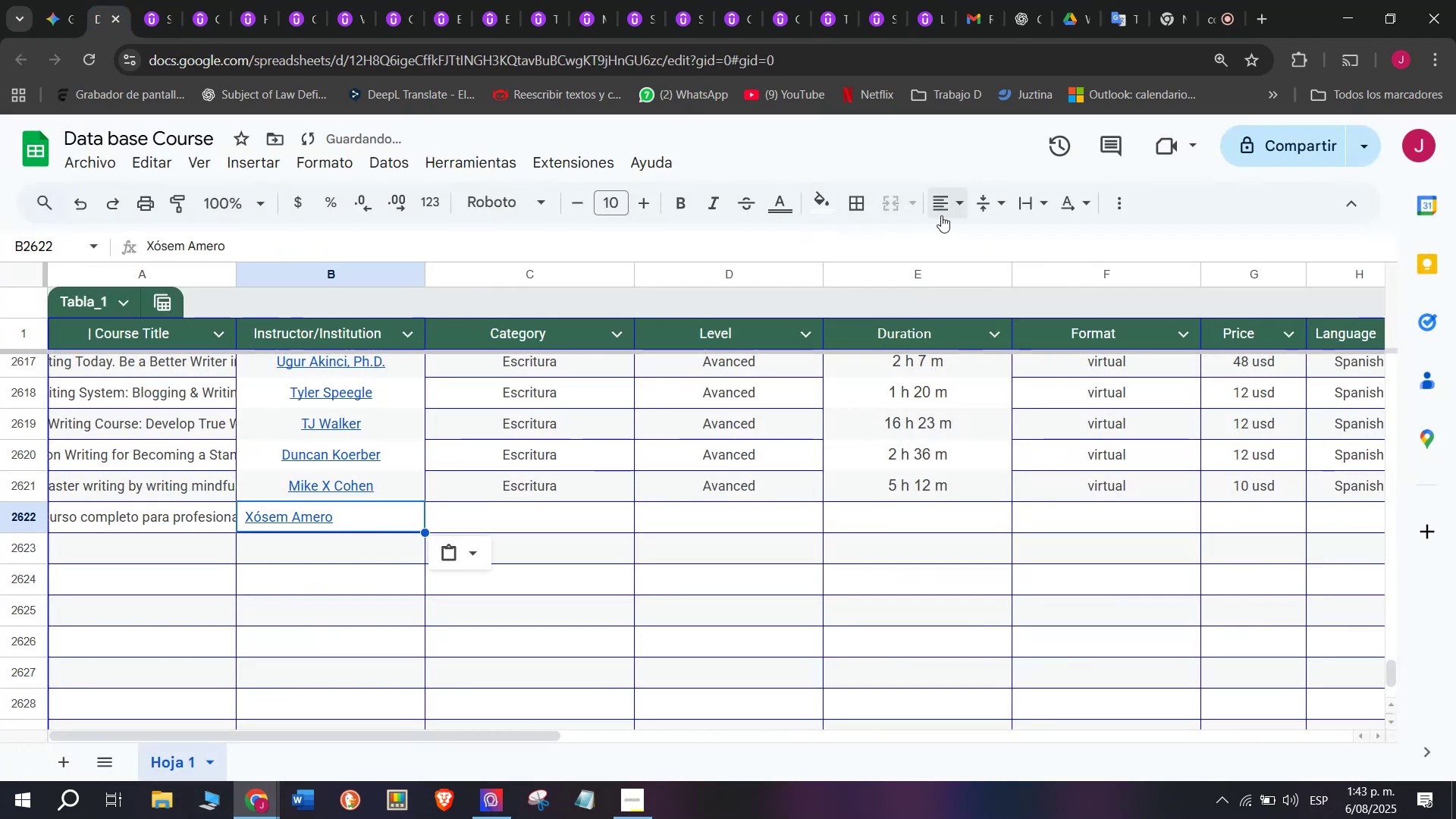 
double_click([984, 237])
 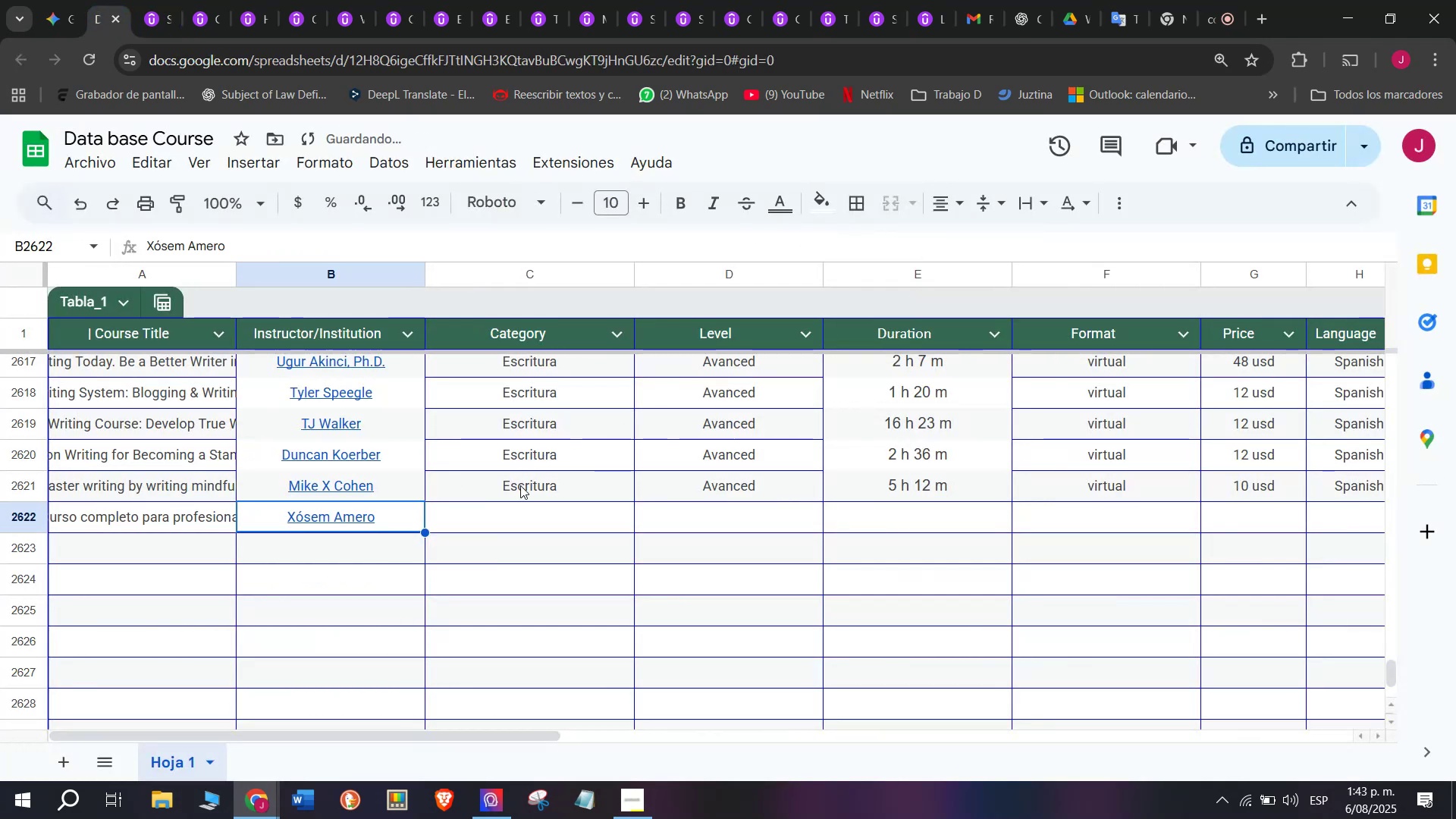 
left_click([520, 485])
 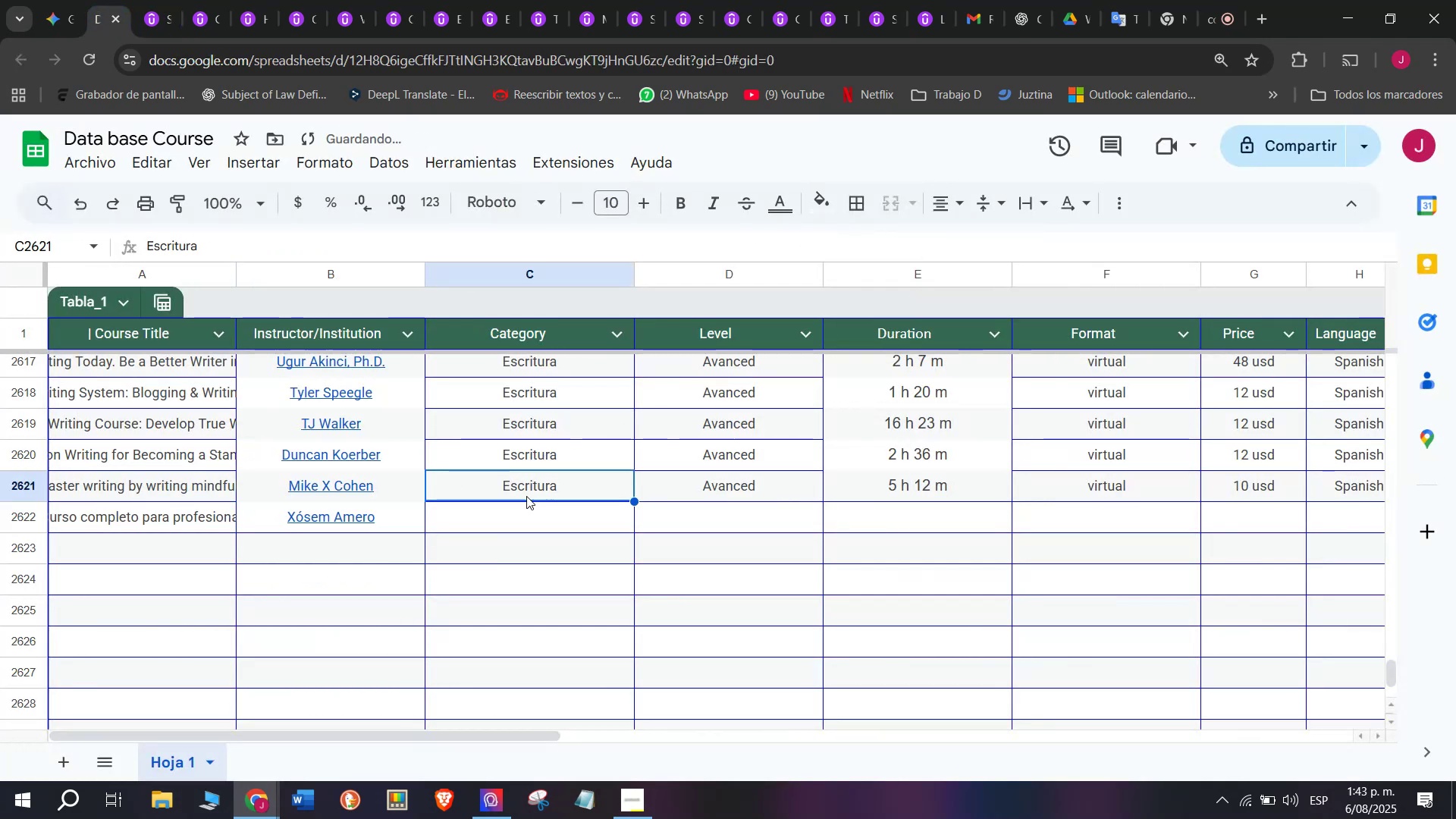 
key(Control+ControlLeft)
 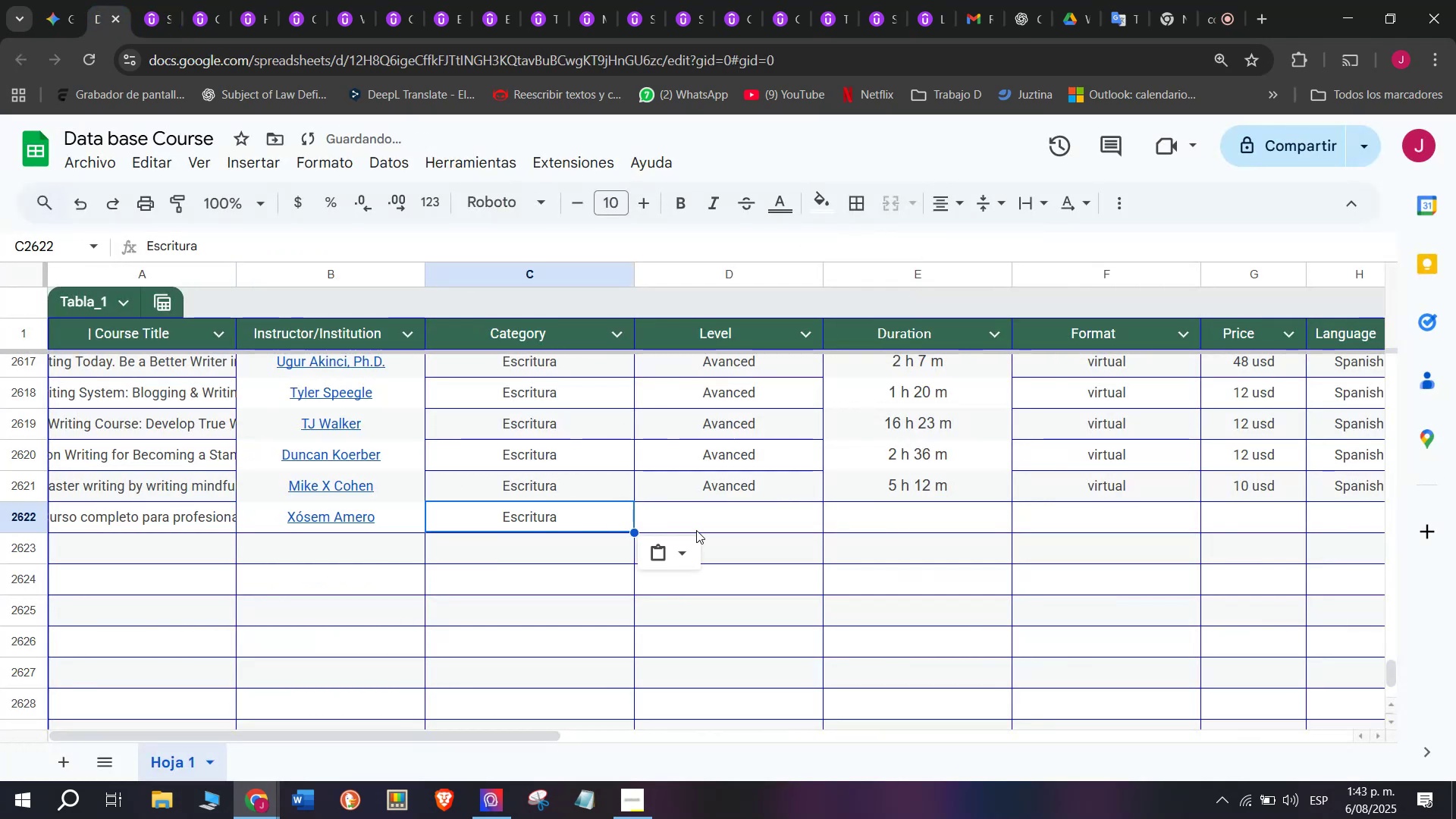 
key(Break)
 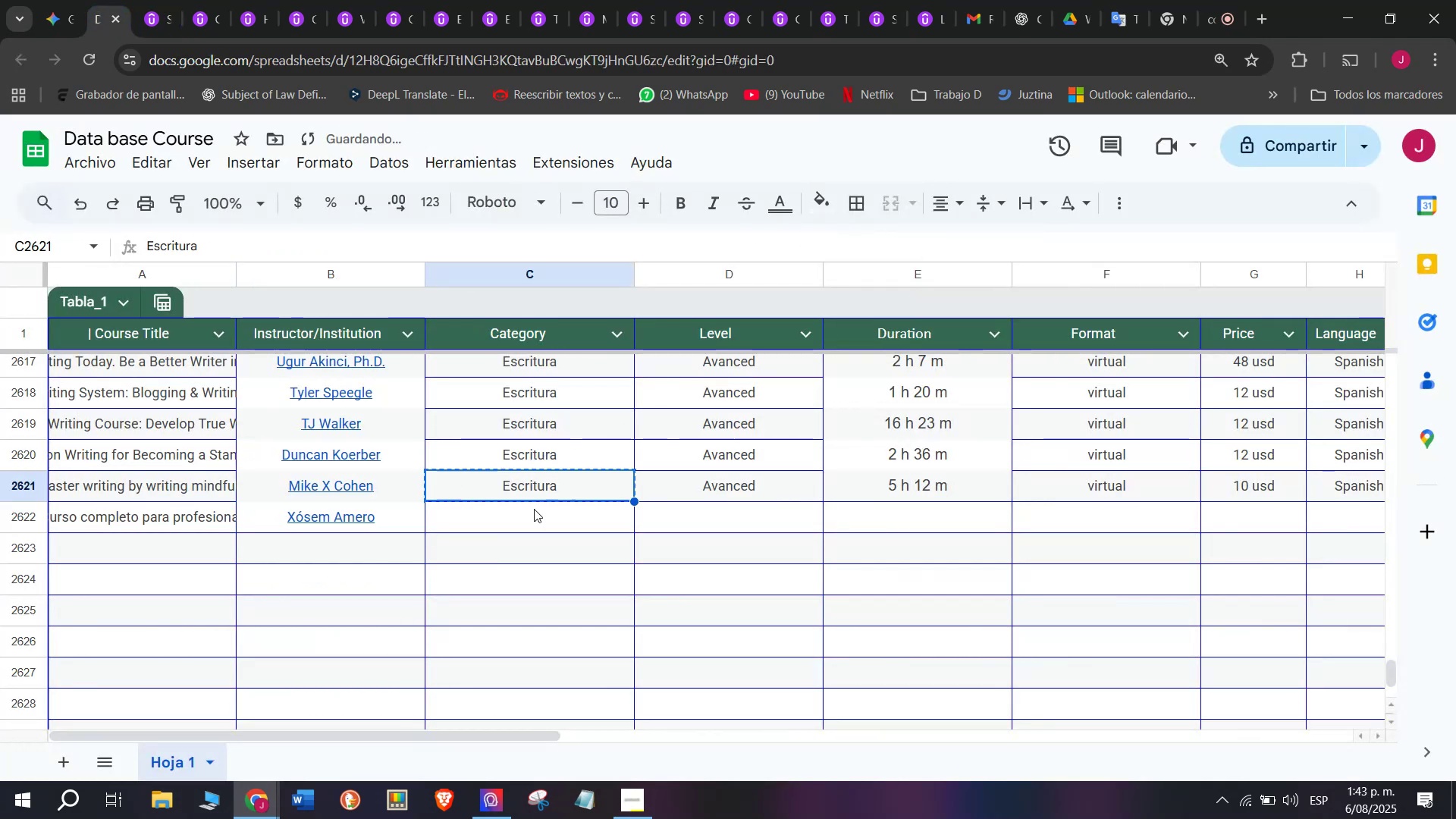 
key(Control+C)
 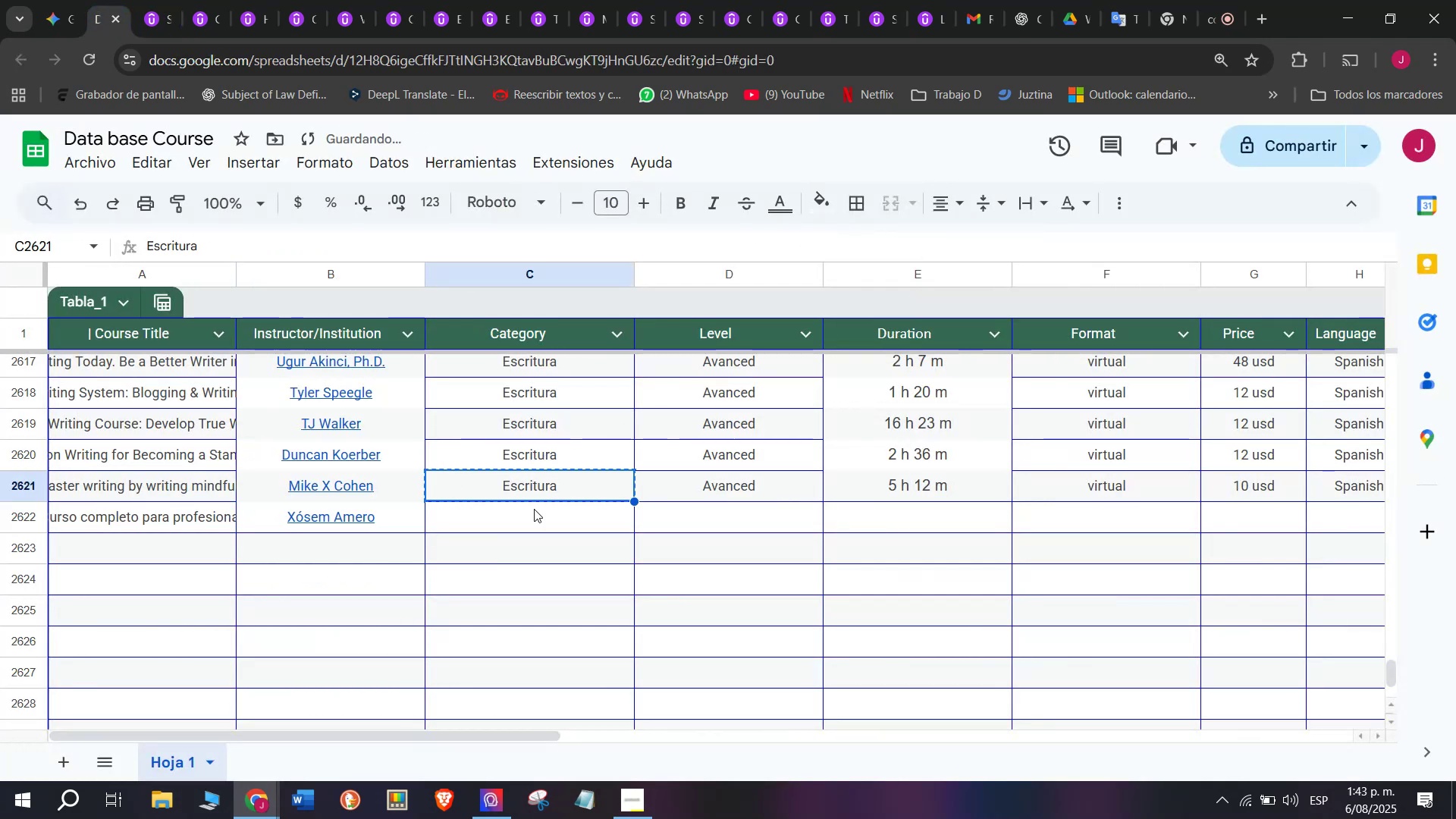 
double_click([534, 509])
 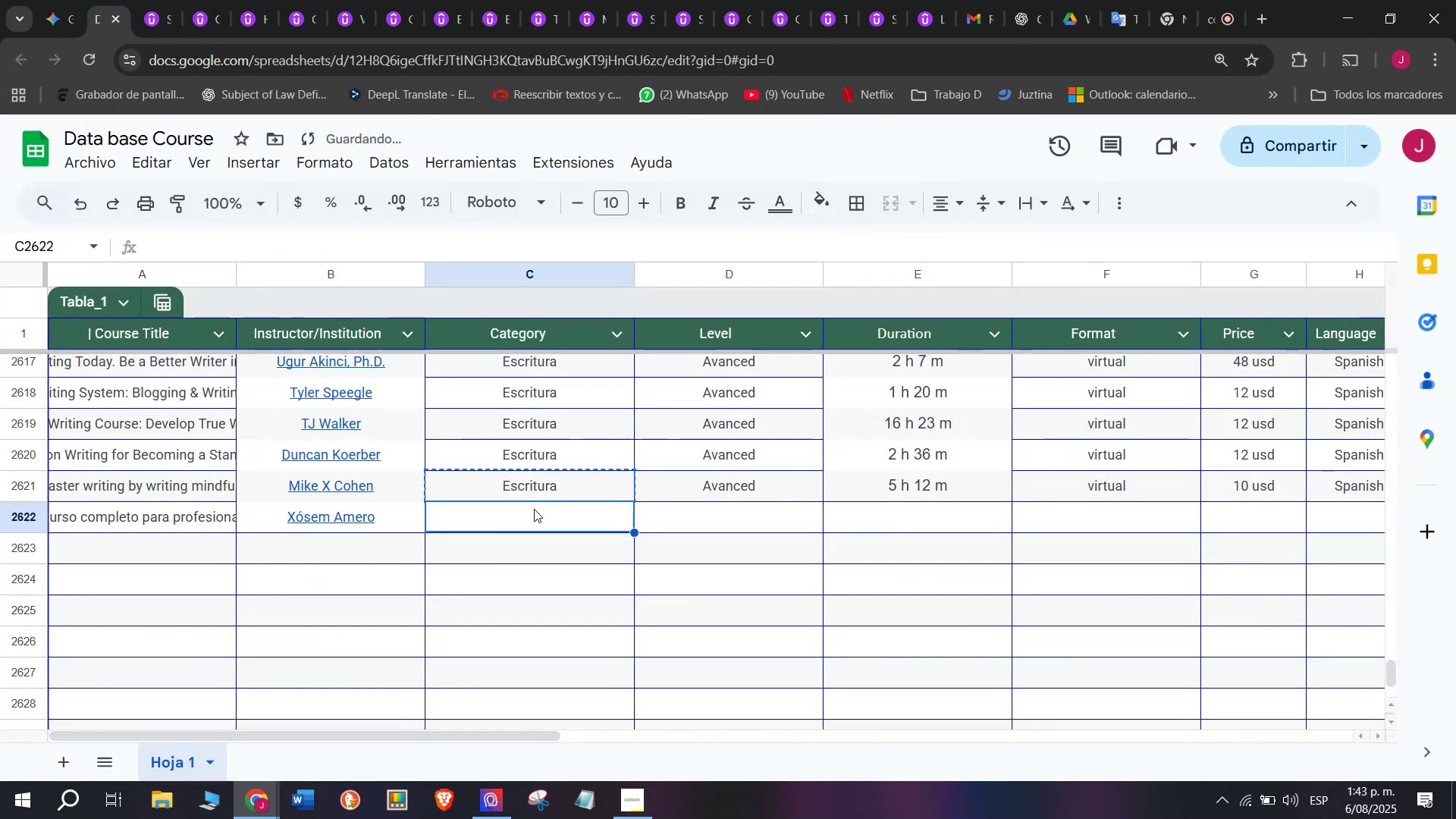 
key(Z)
 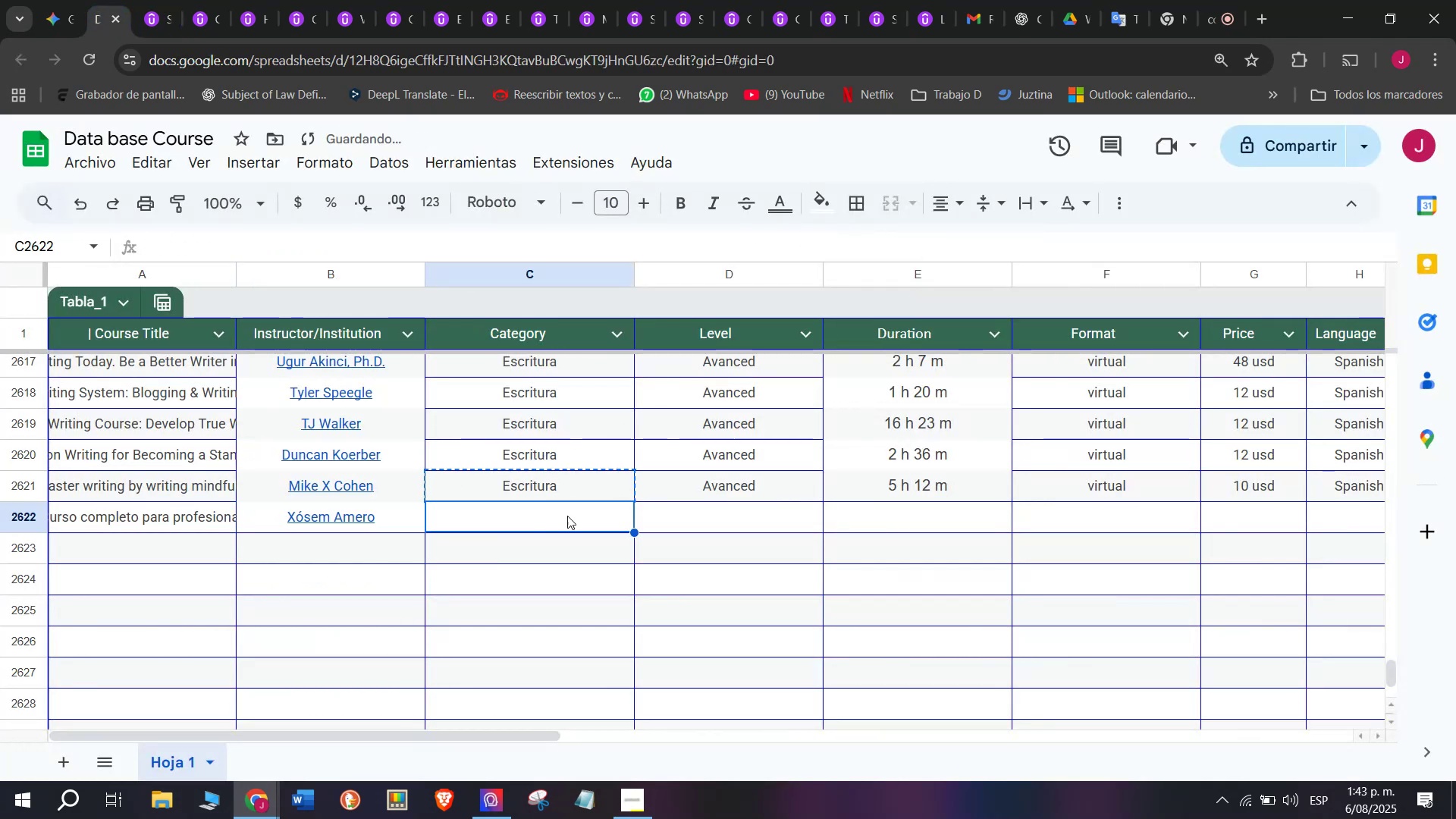 
key(Control+ControlLeft)
 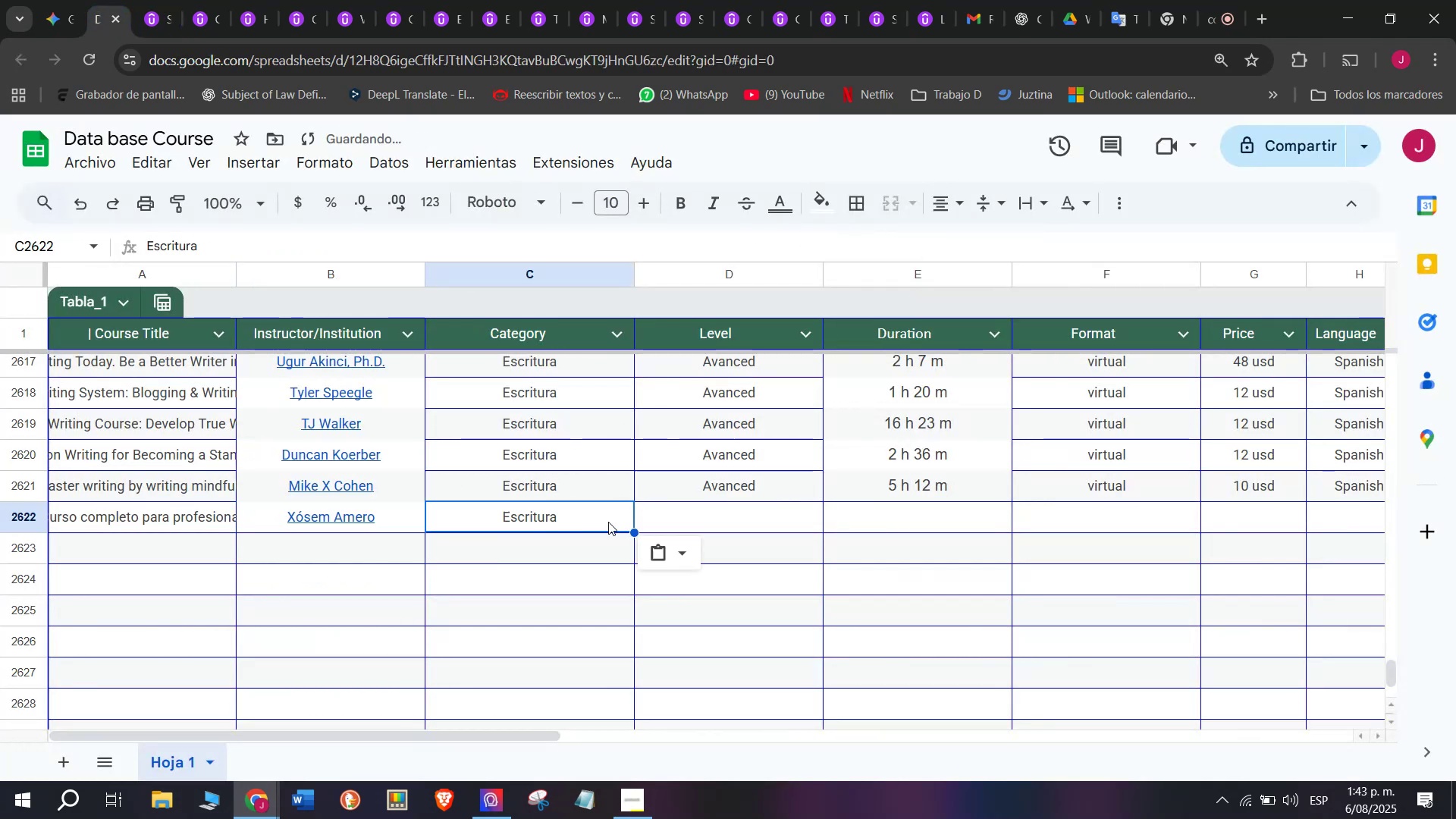 
key(Control+V)
 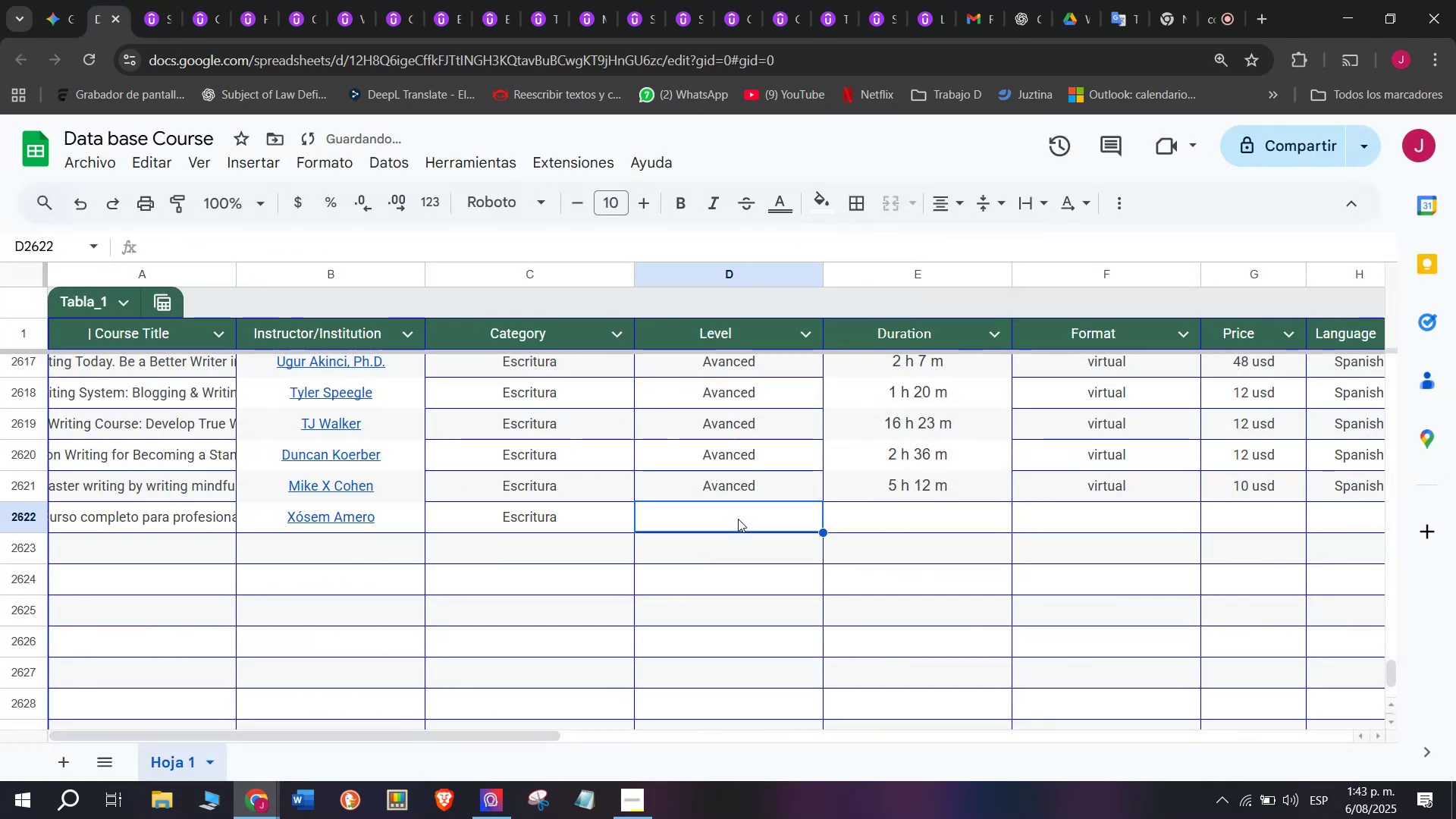 
double_click([753, 487])
 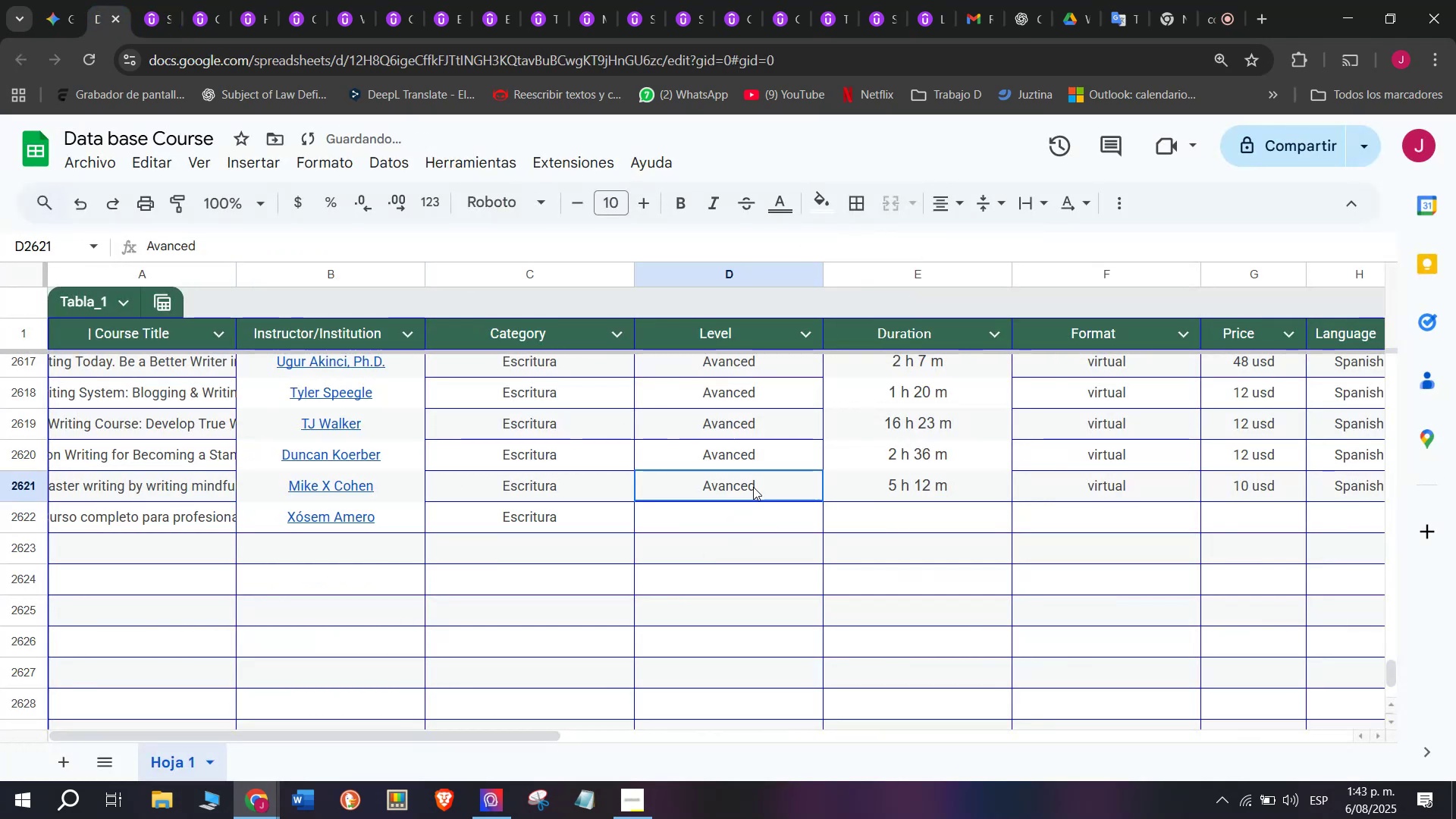 
key(Control+ControlLeft)
 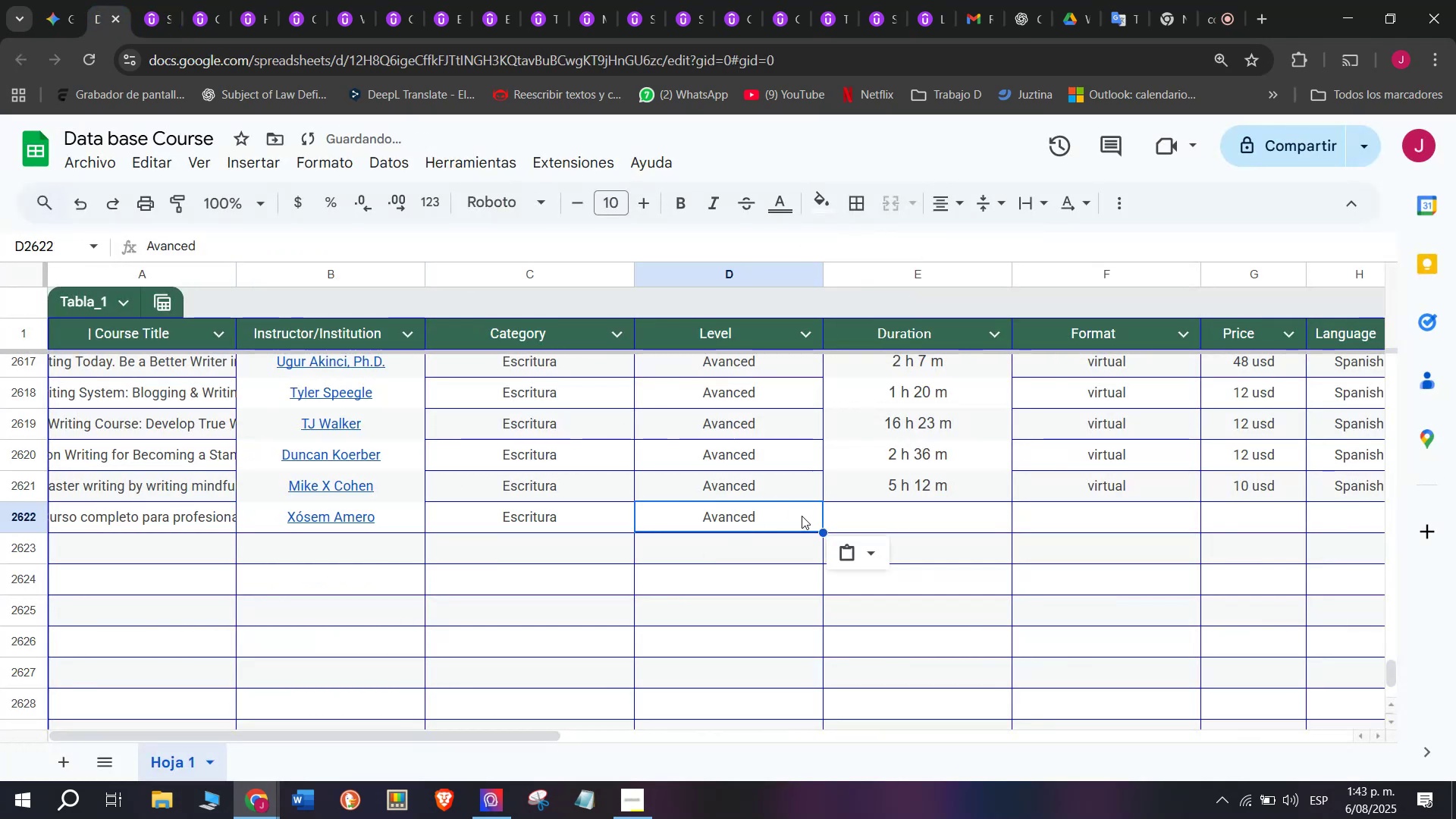 
key(Break)
 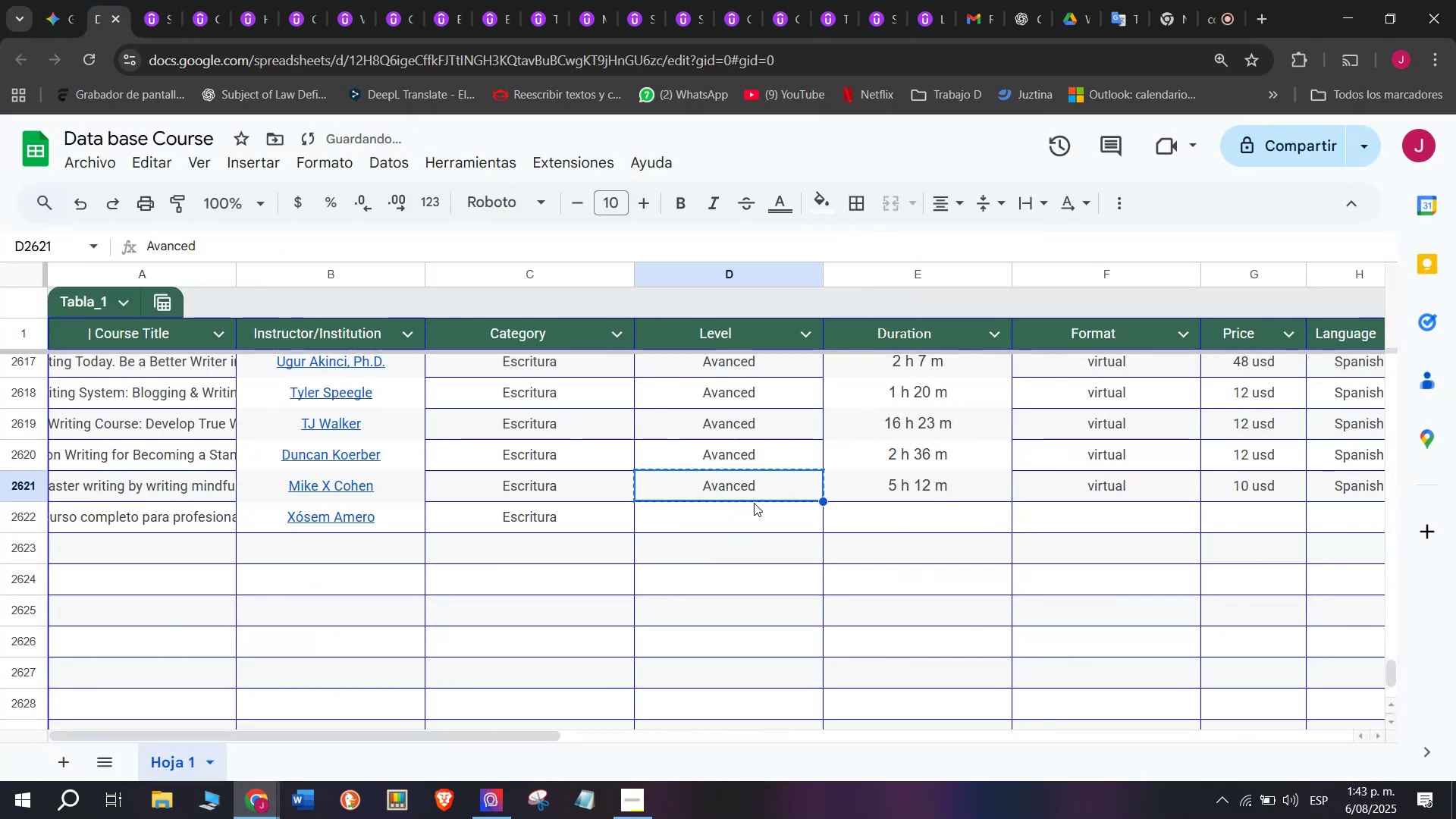 
key(Control+C)
 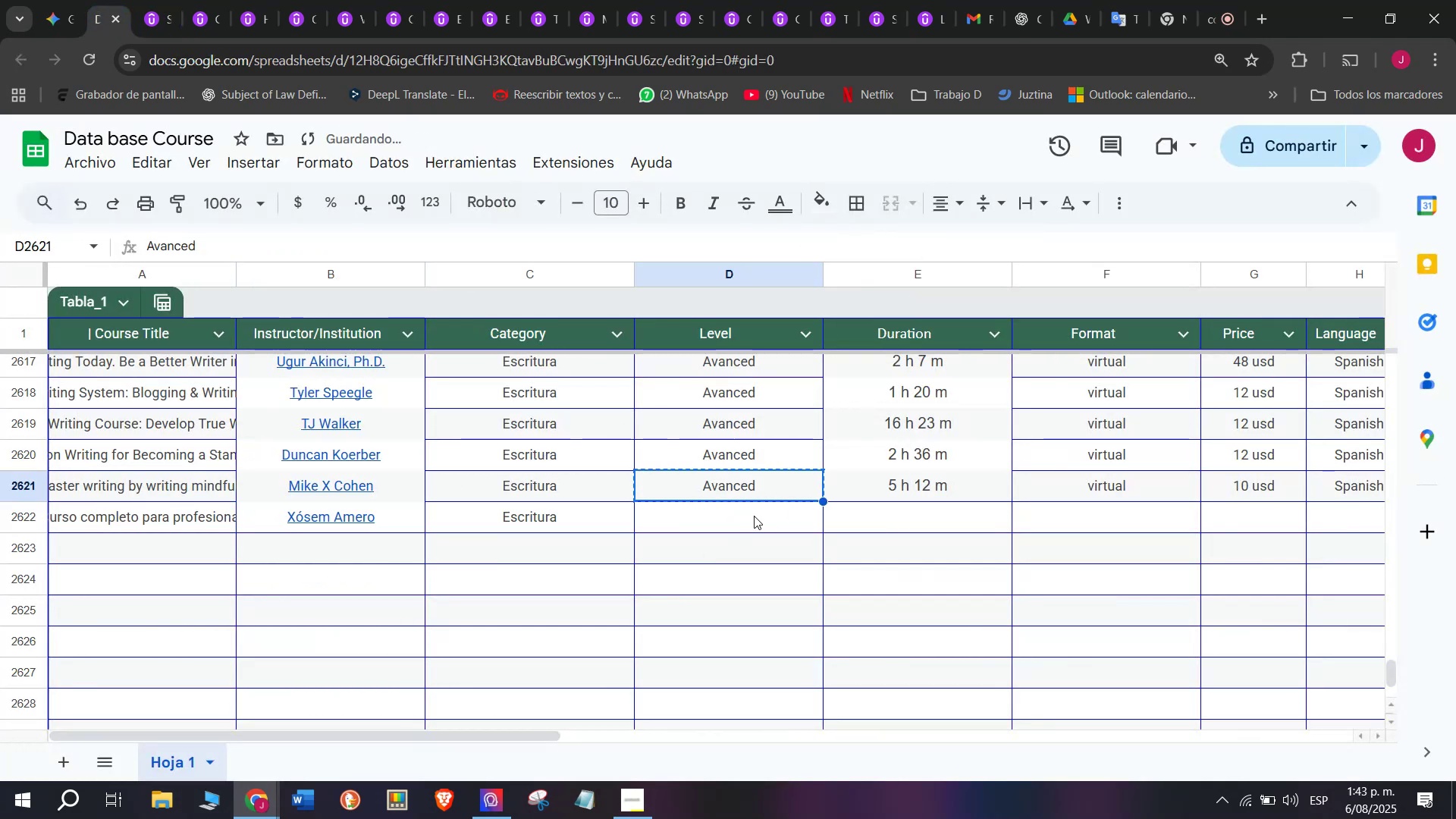 
key(Control+ControlLeft)
 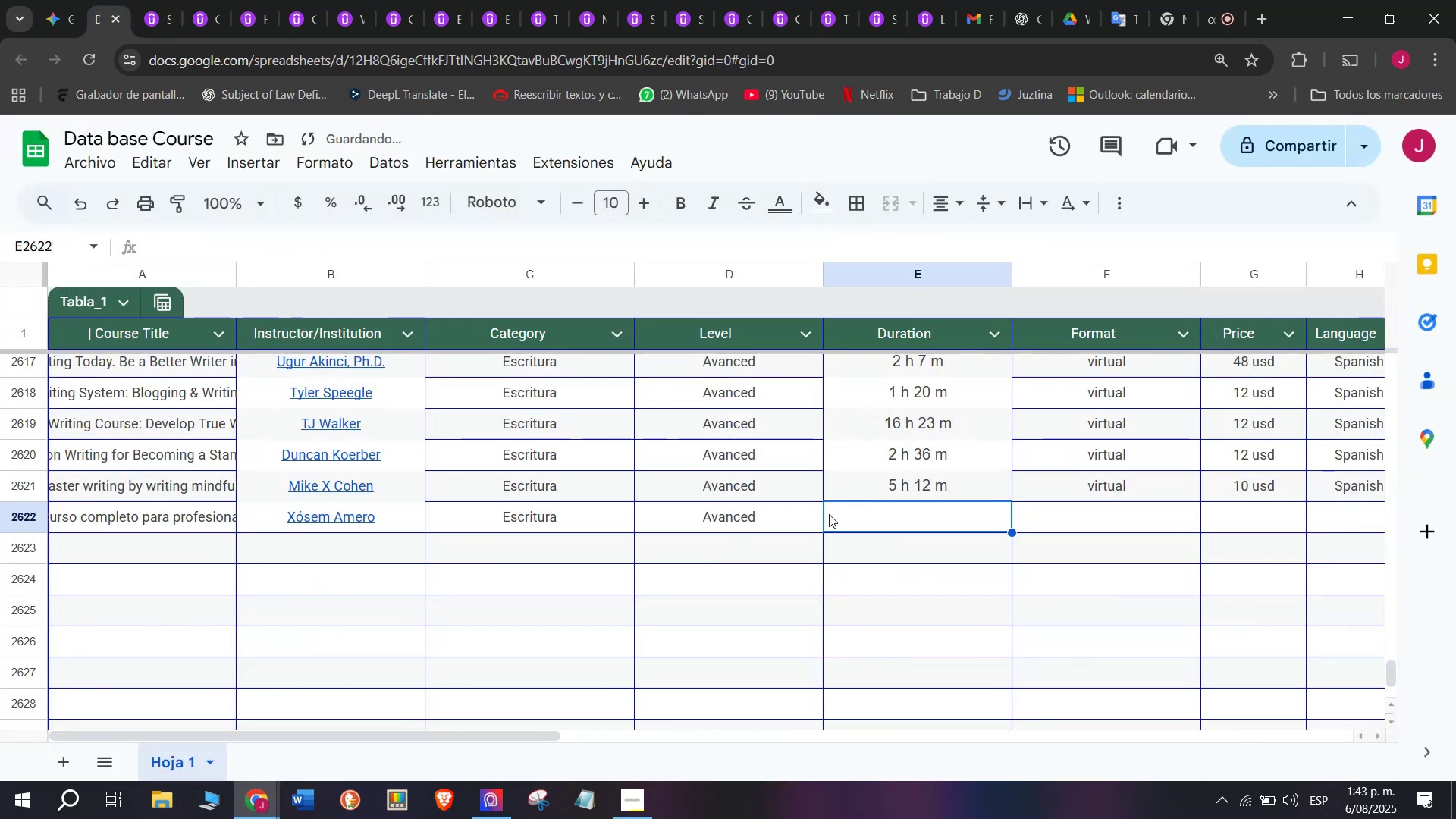 
key(Z)
 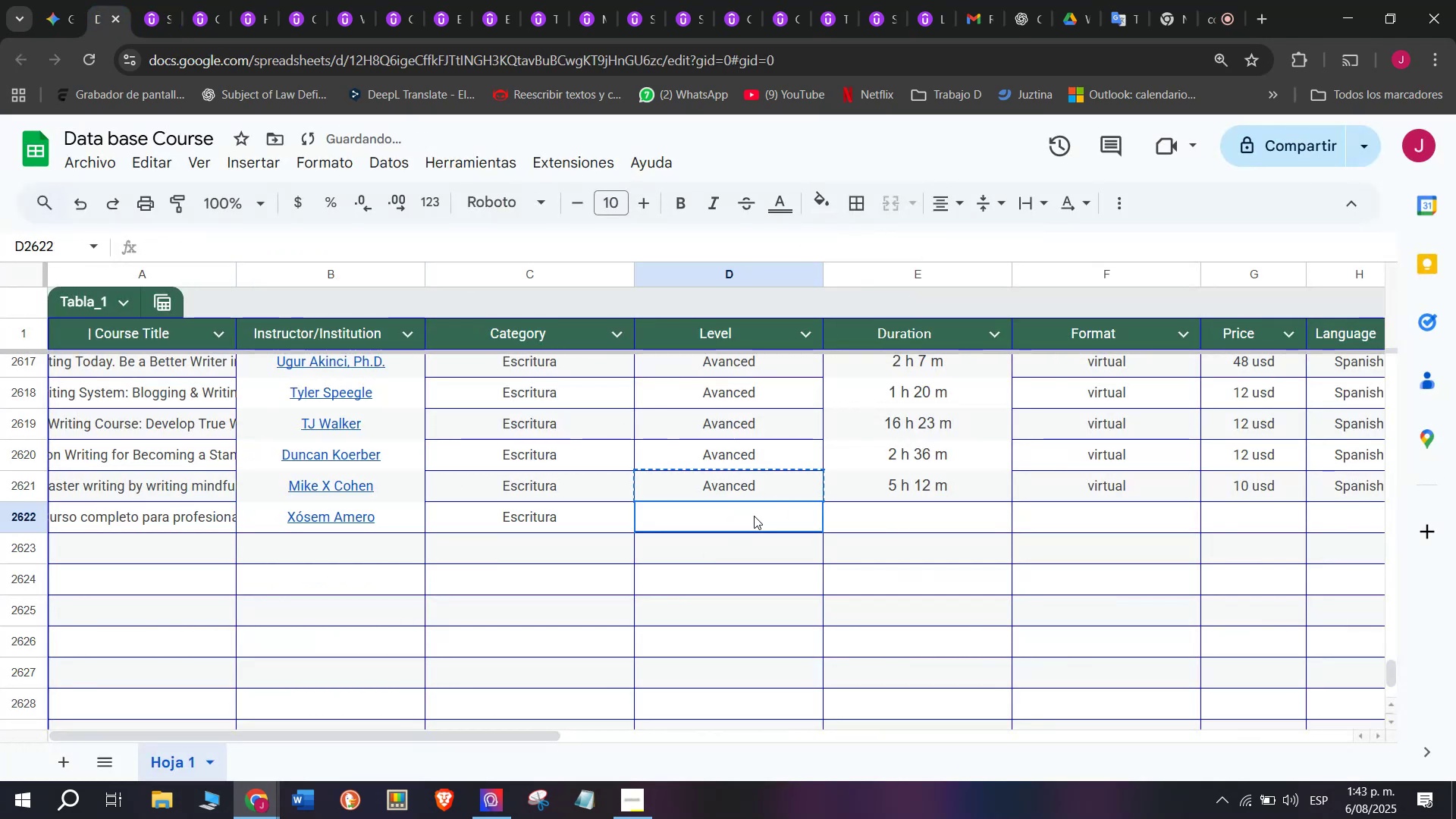 
key(Control+V)
 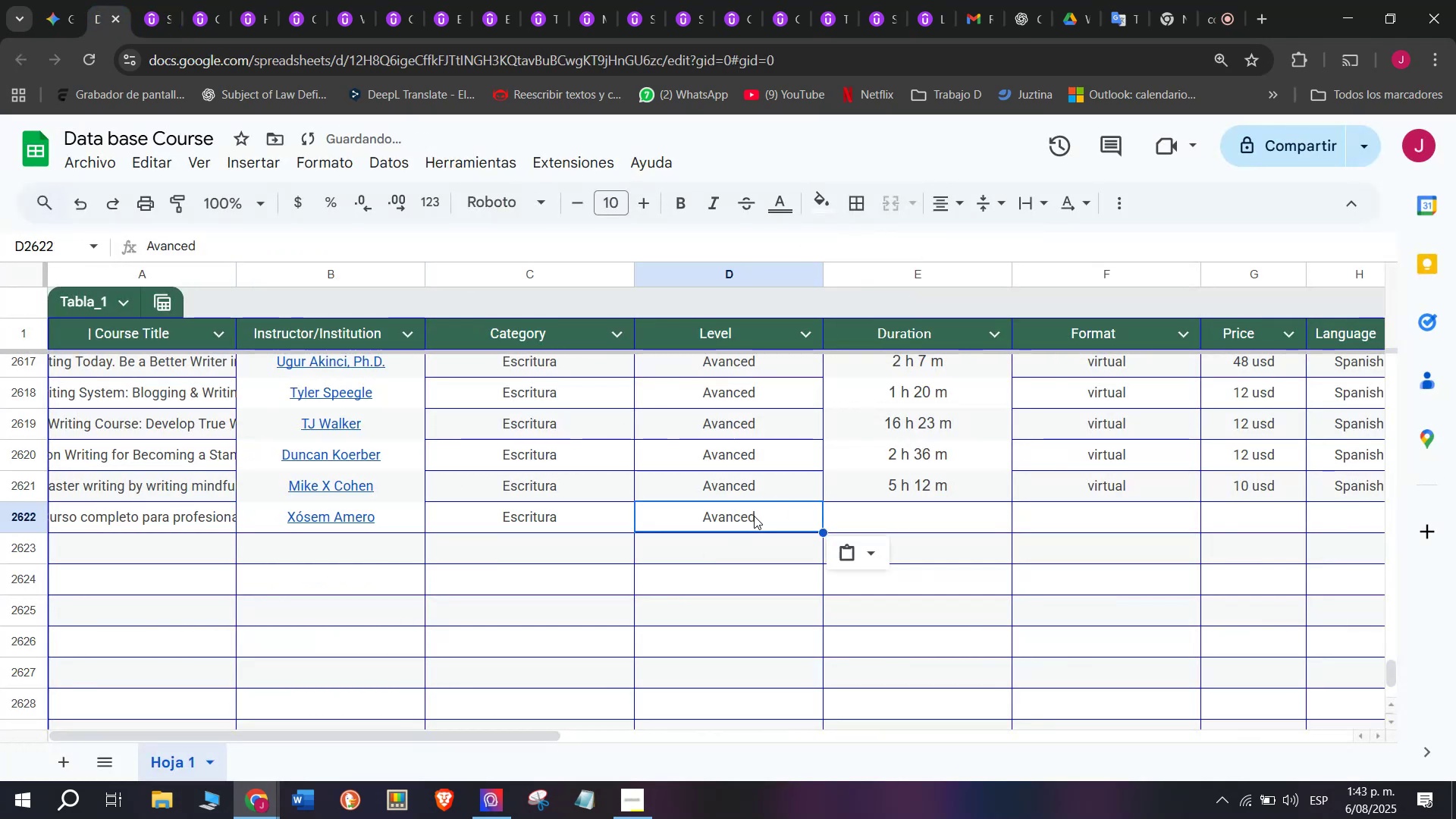 
triple_click([754, 516])
 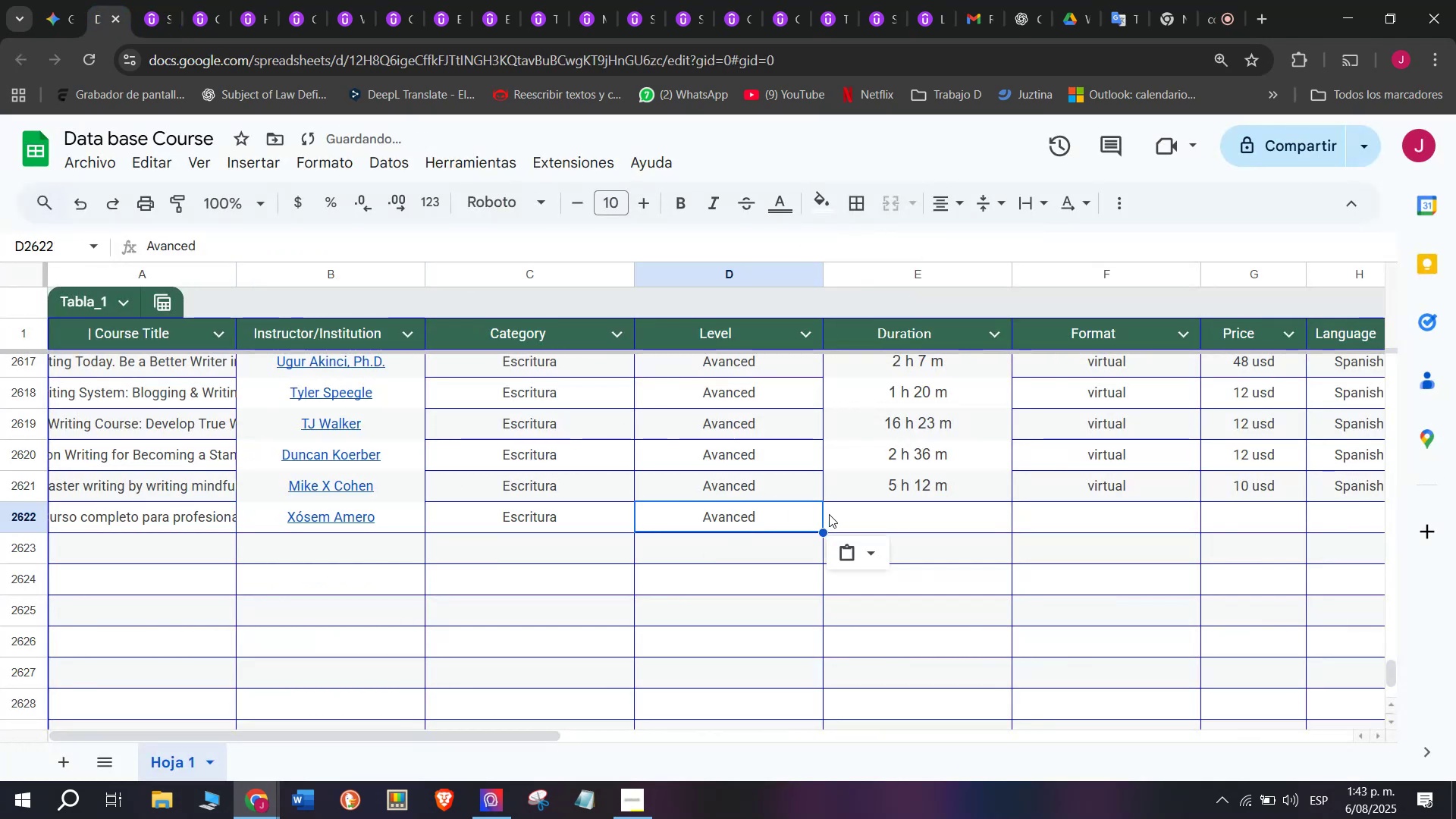 
left_click([829, 514])
 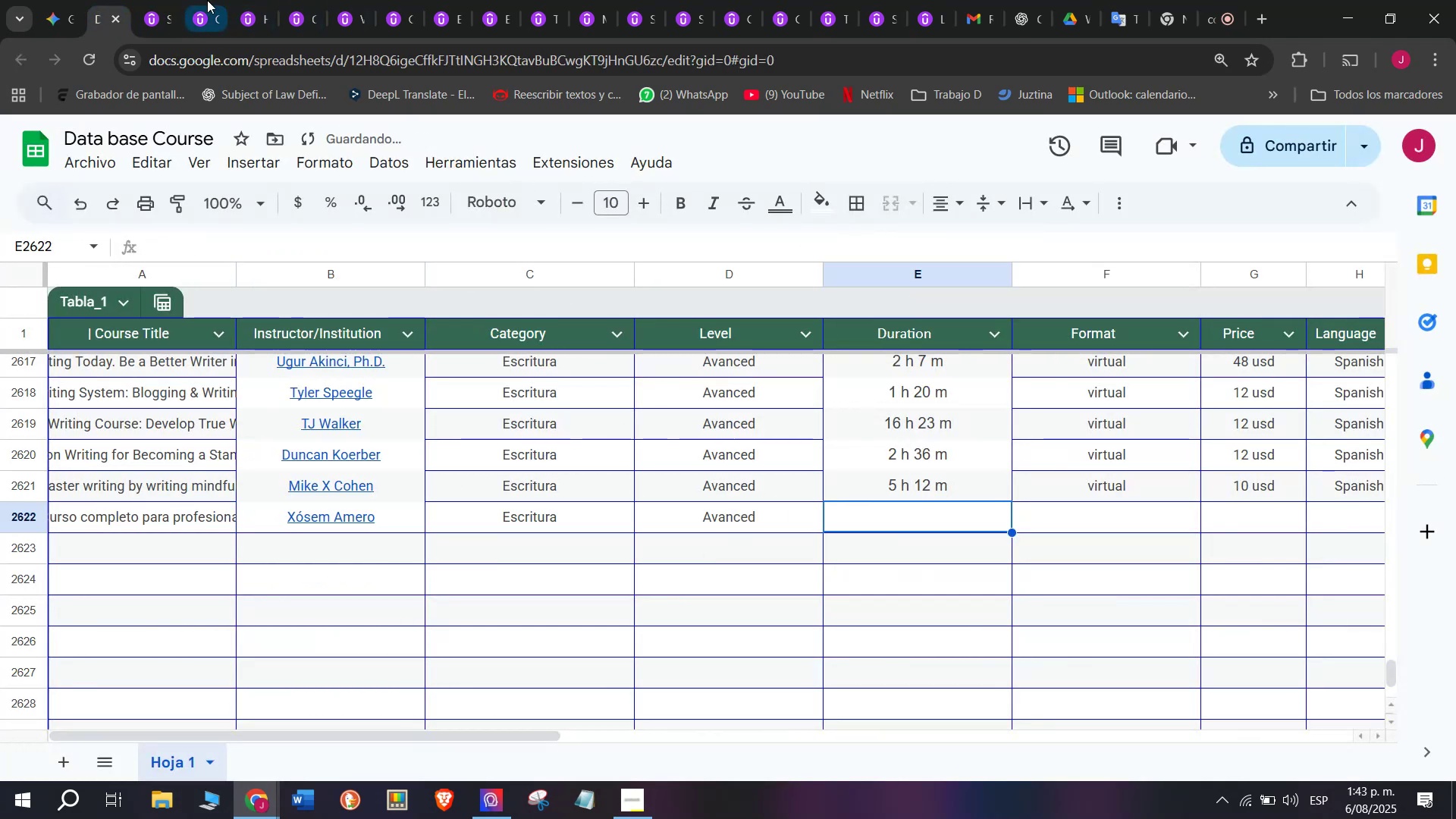 
left_click([155, 0])
 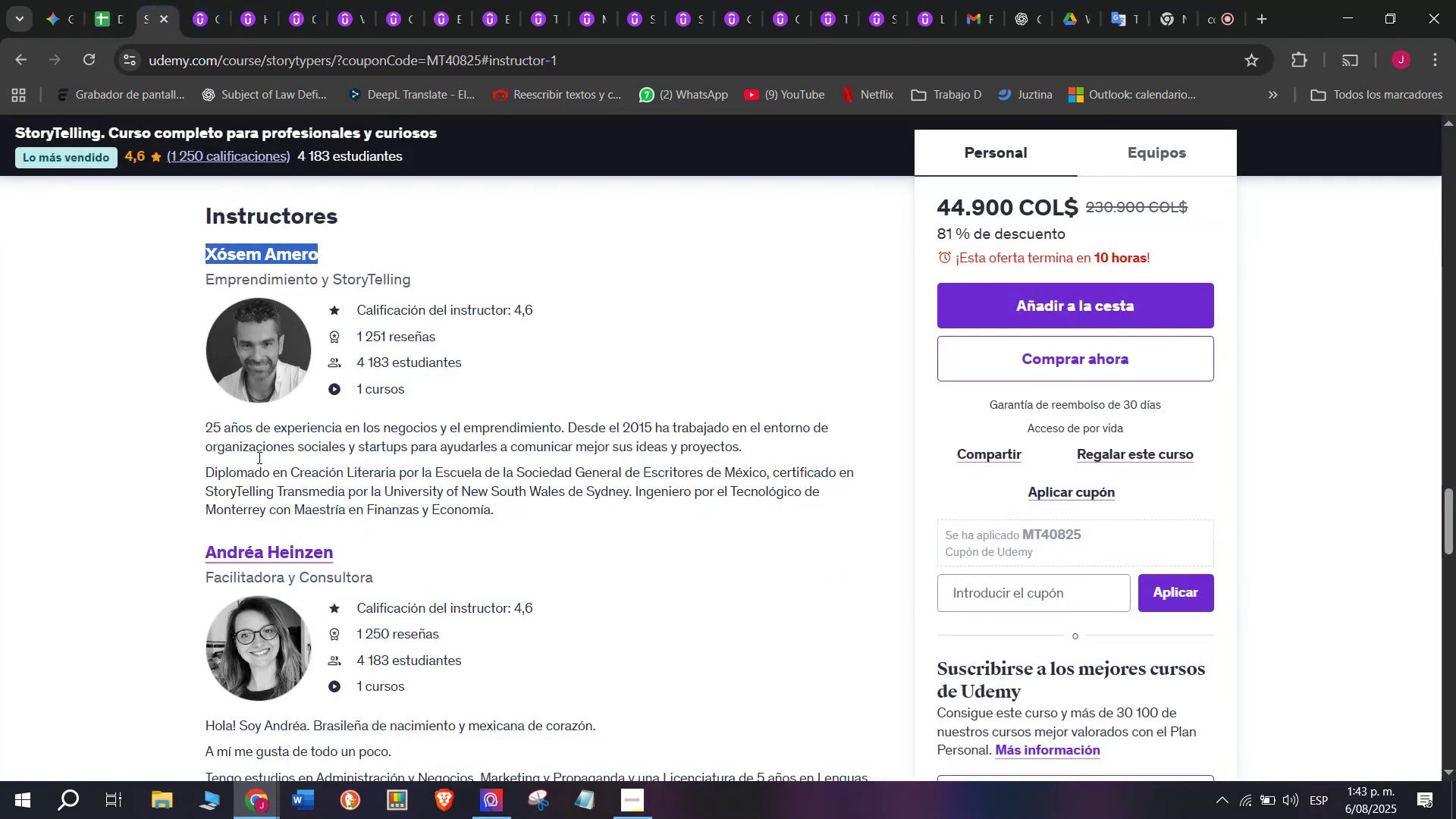 
scroll: coordinate [321, 641], scroll_direction: up, amount: 9.0
 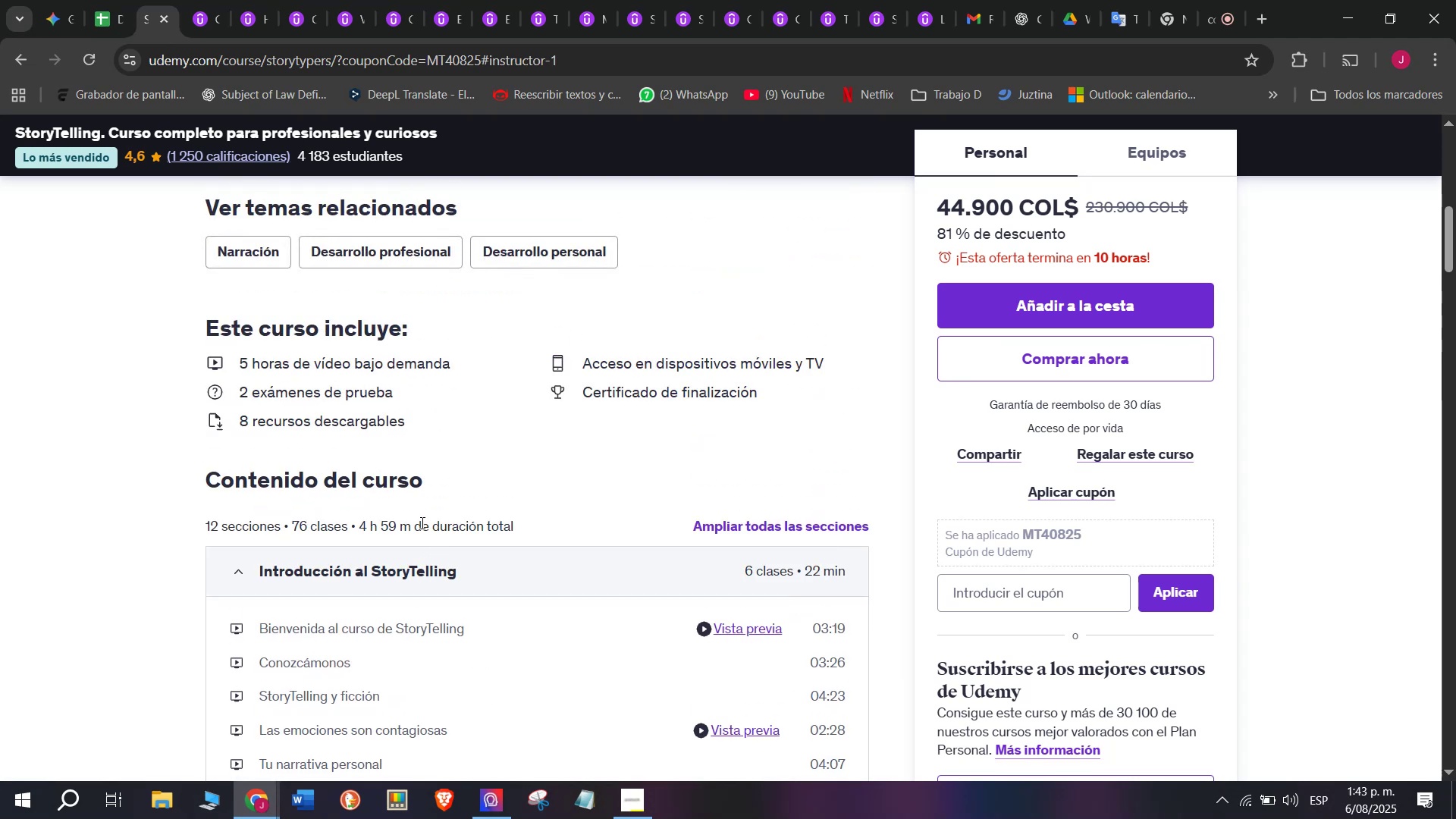 
left_click_drag(start_coordinate=[410, 522], to_coordinate=[360, 510])
 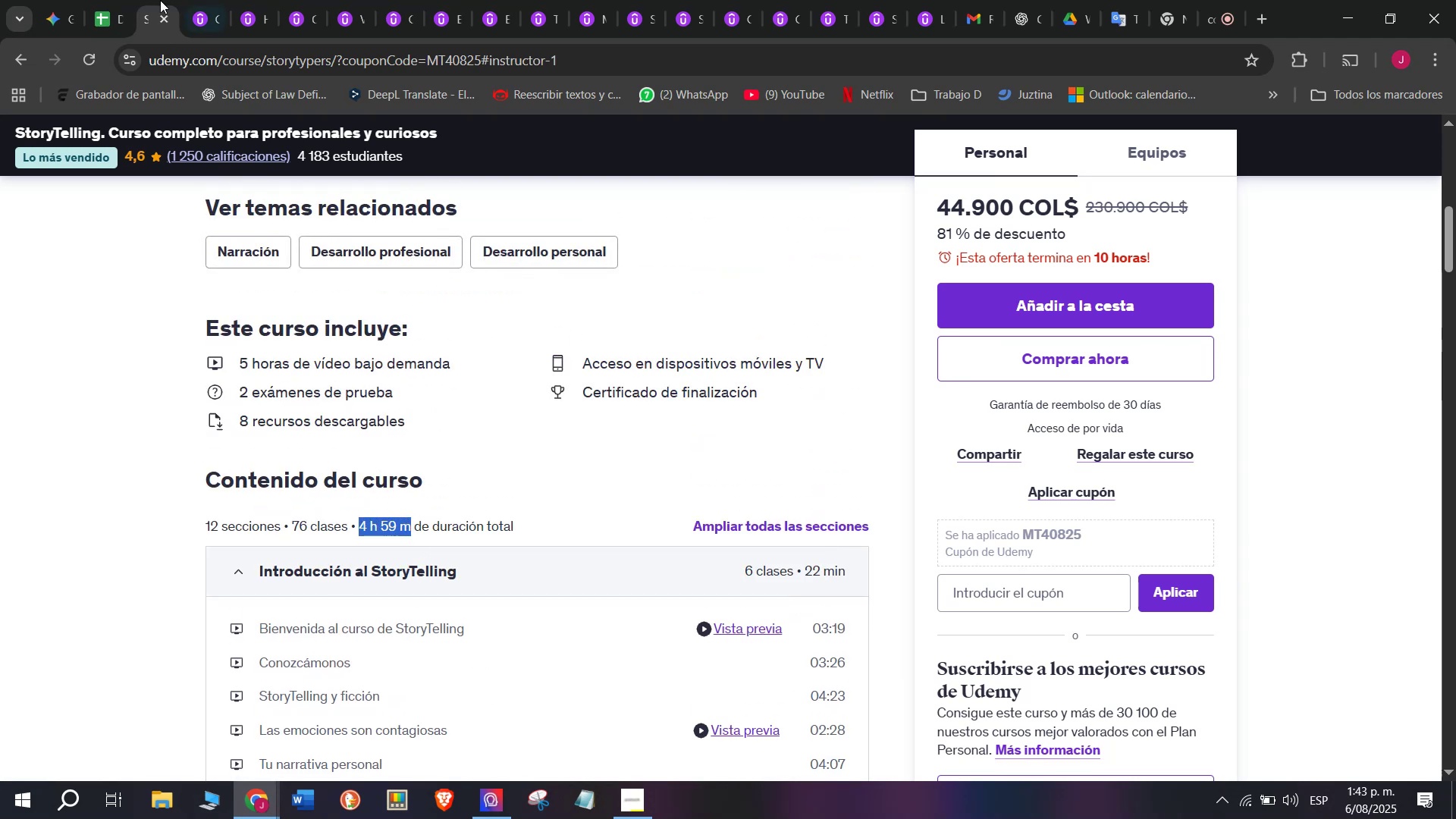 
key(Break)
 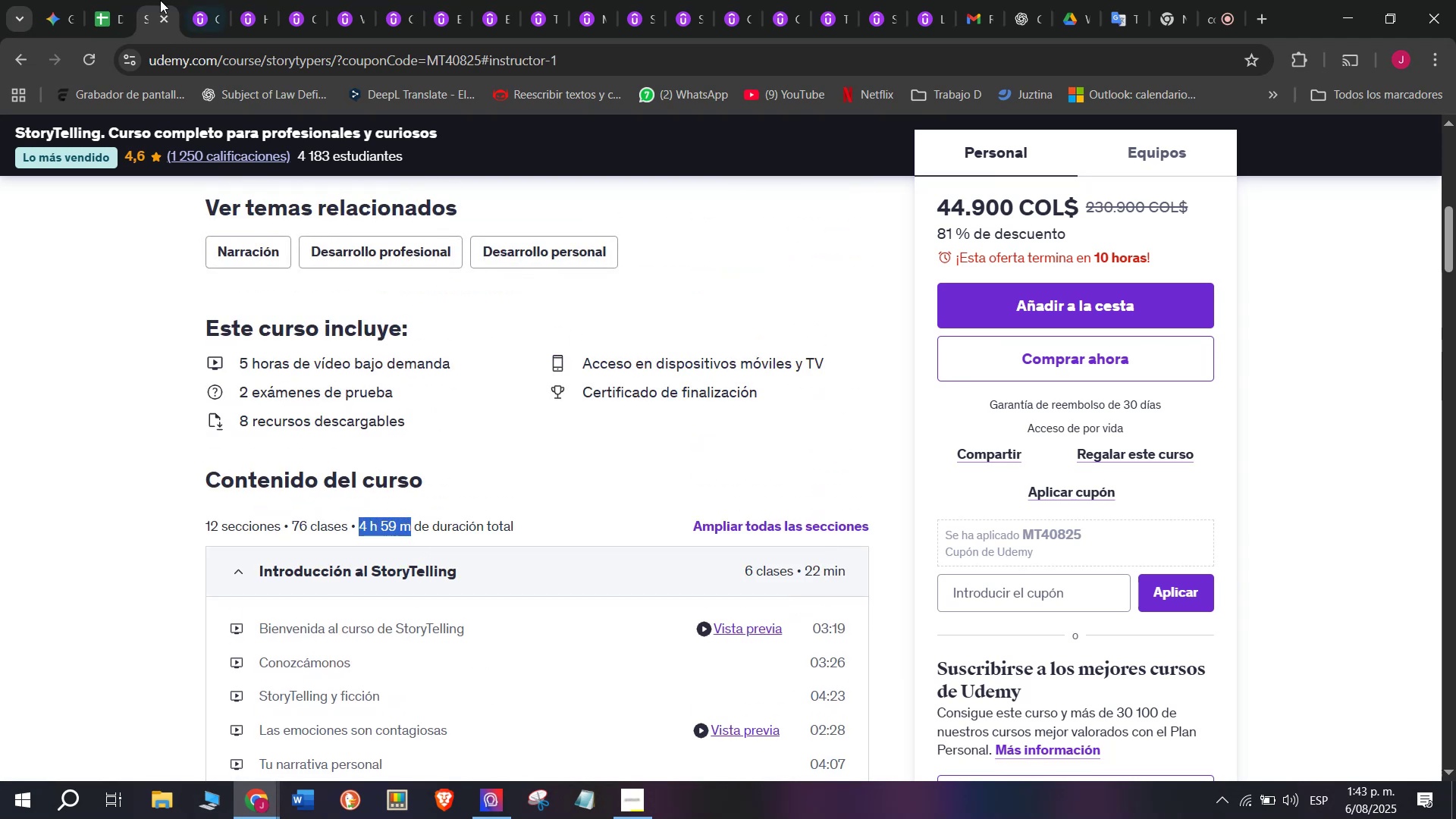 
key(Control+ControlLeft)
 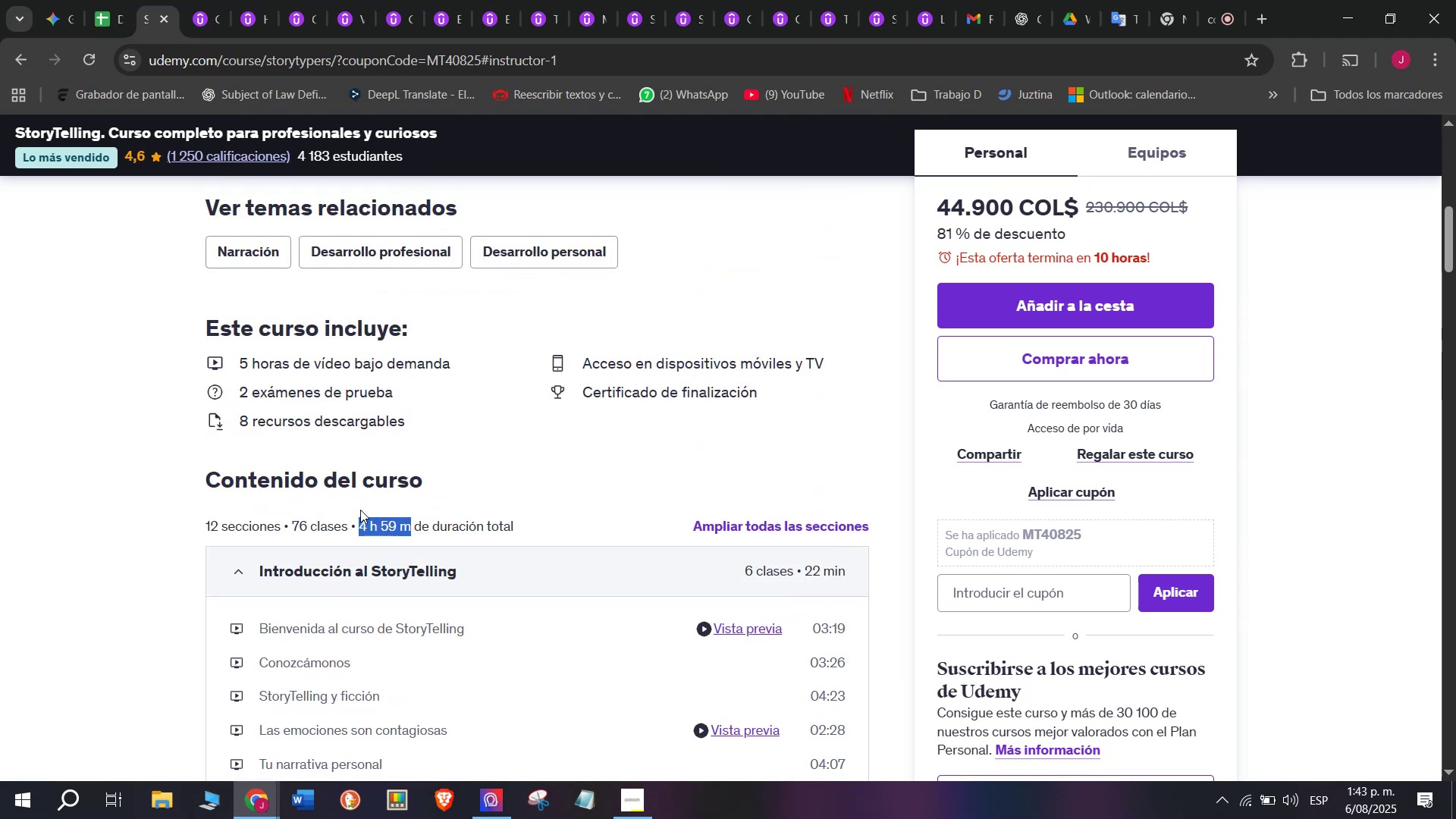 
key(Control+C)
 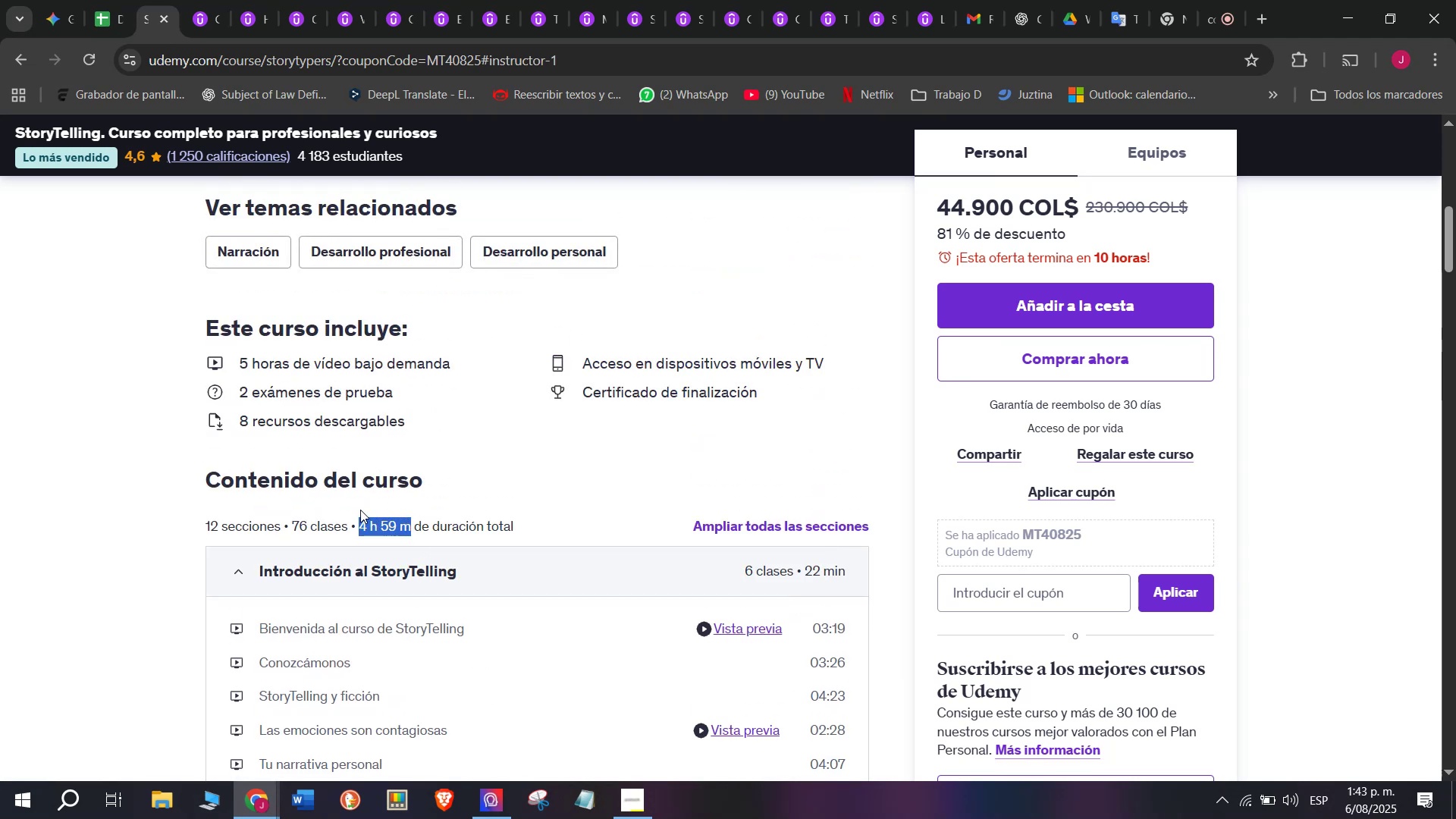 
key(Break)
 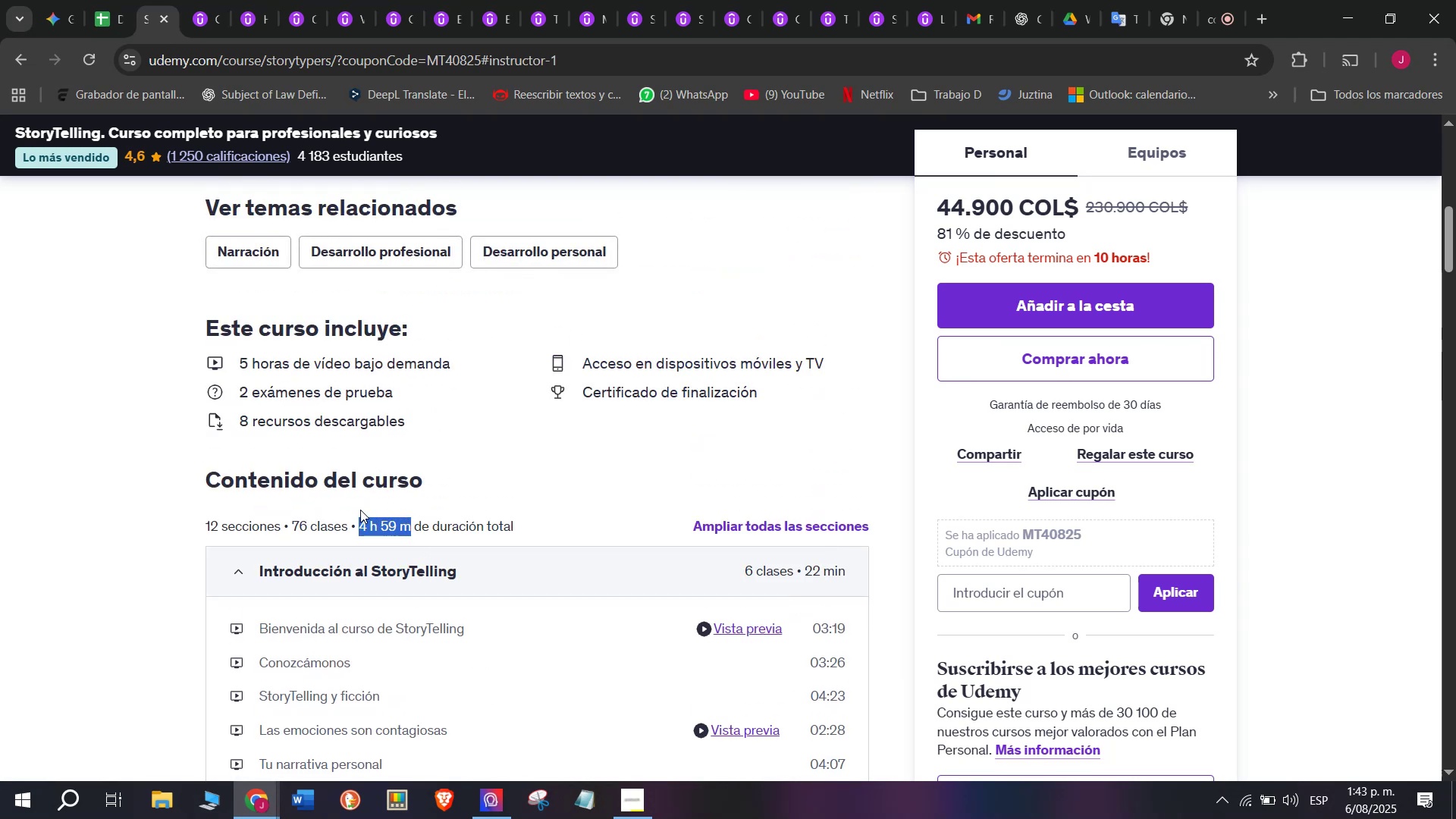 
key(Control+ControlLeft)
 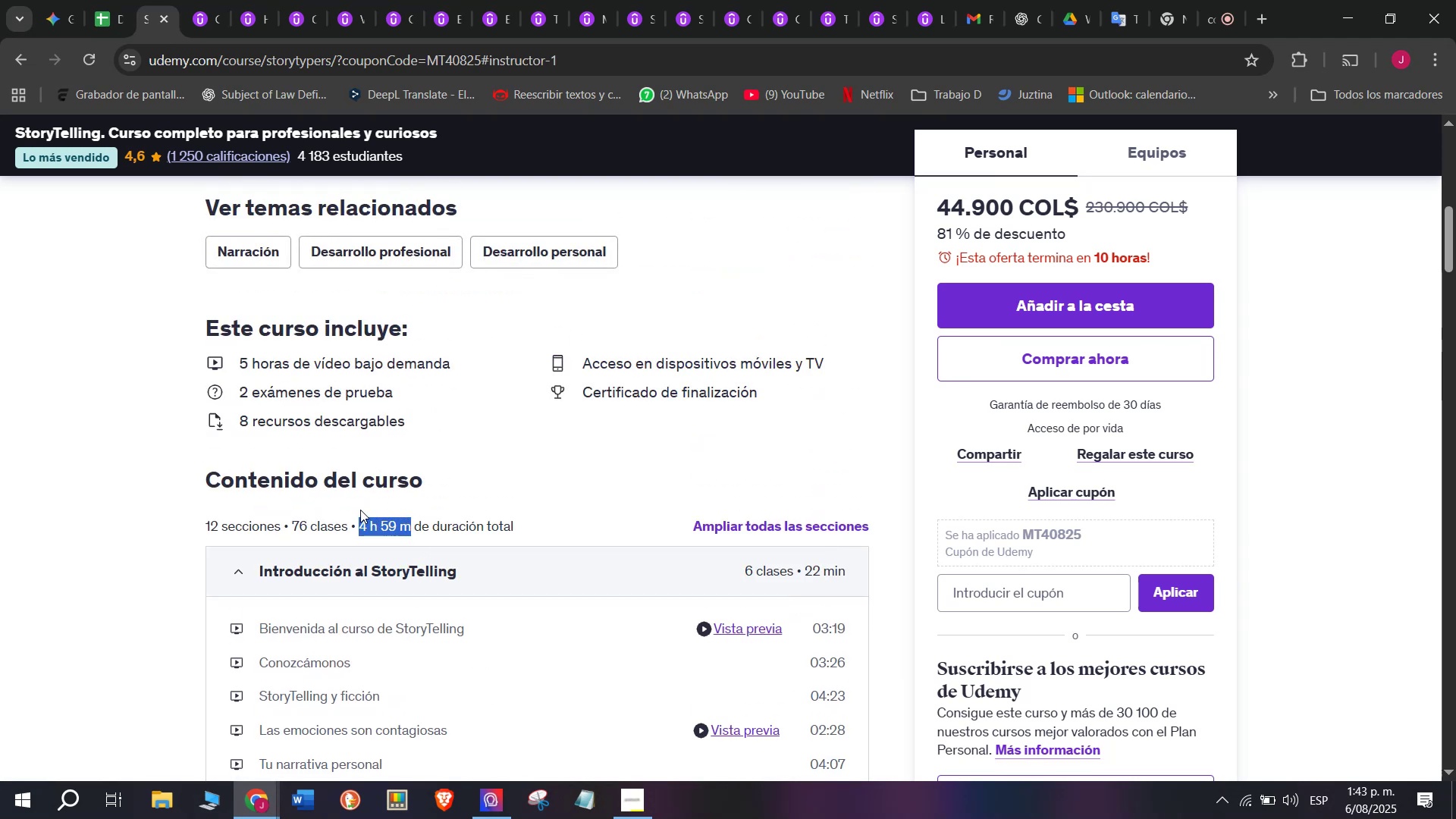 
key(Control+C)
 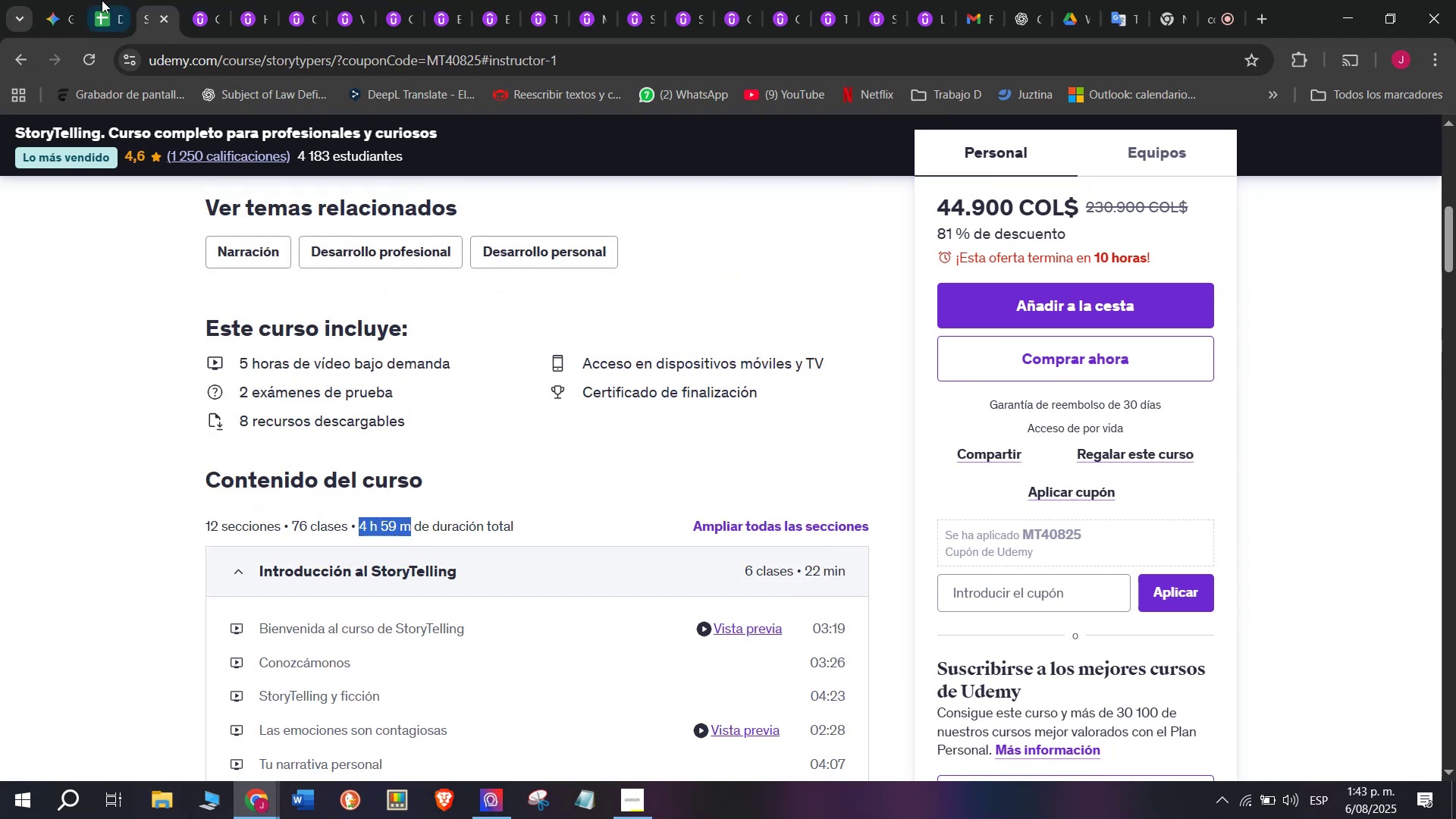 
left_click([101, 0])
 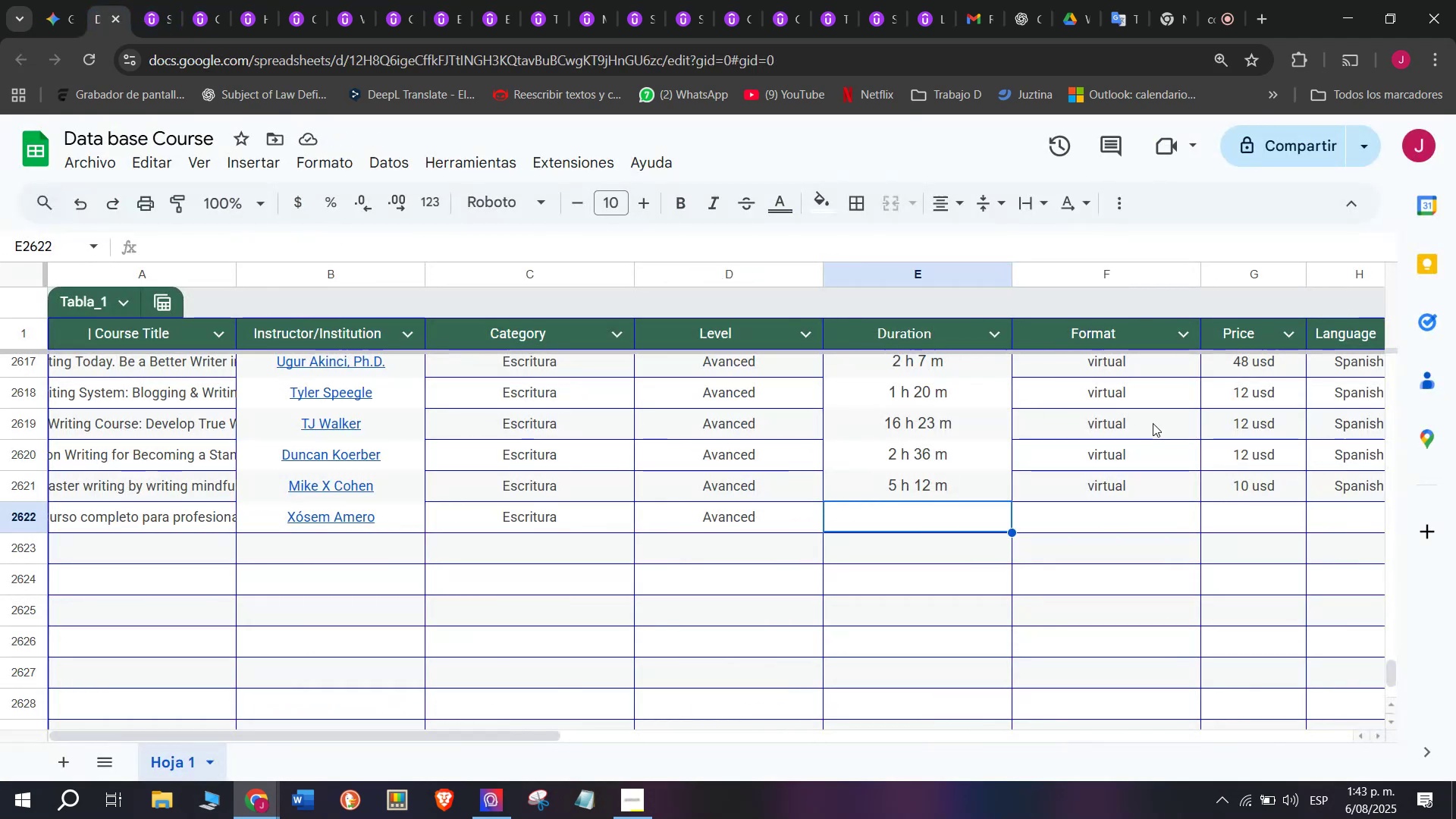 
key(Control+ControlLeft)
 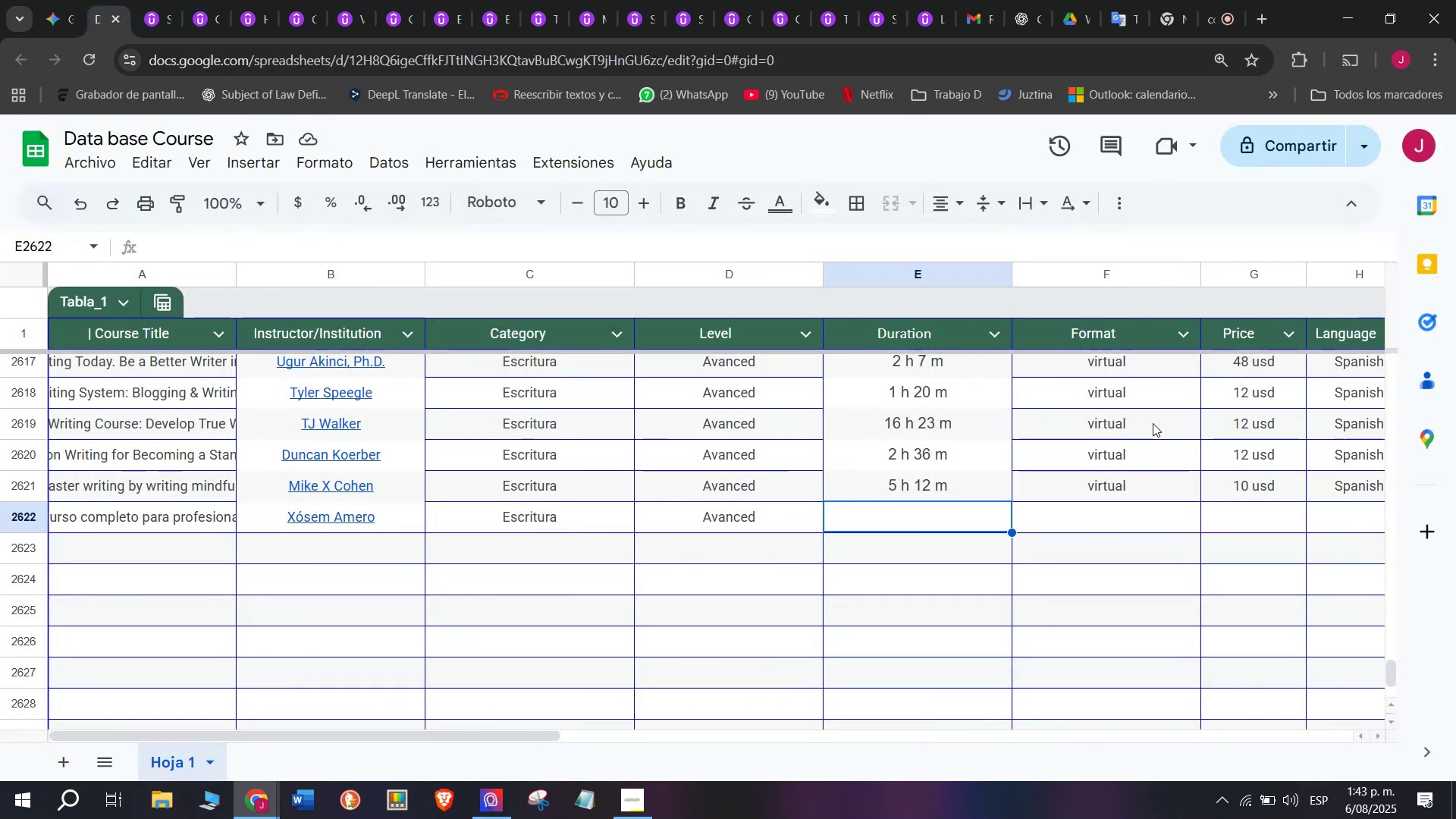 
key(Z)
 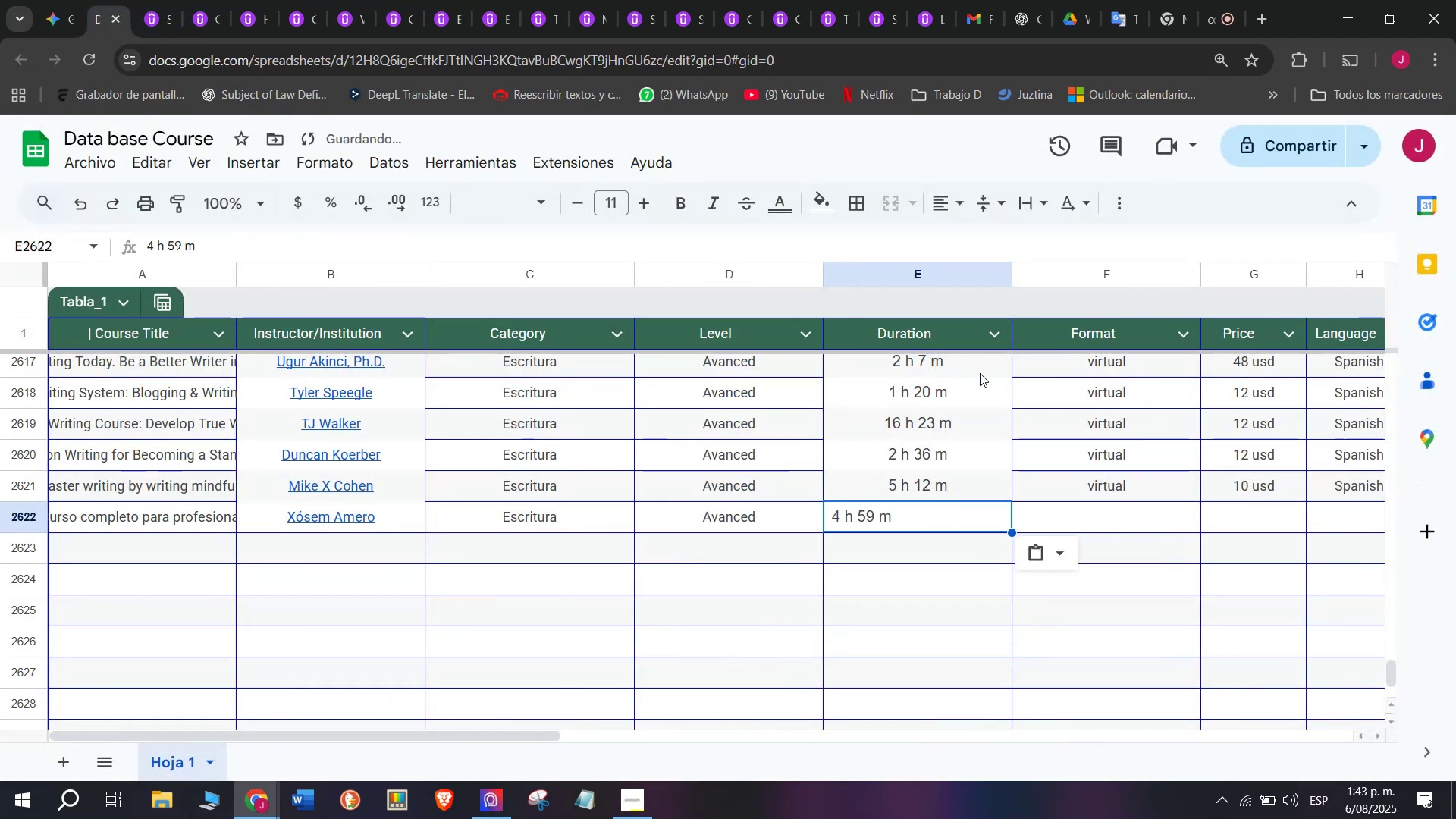 
key(Control+V)
 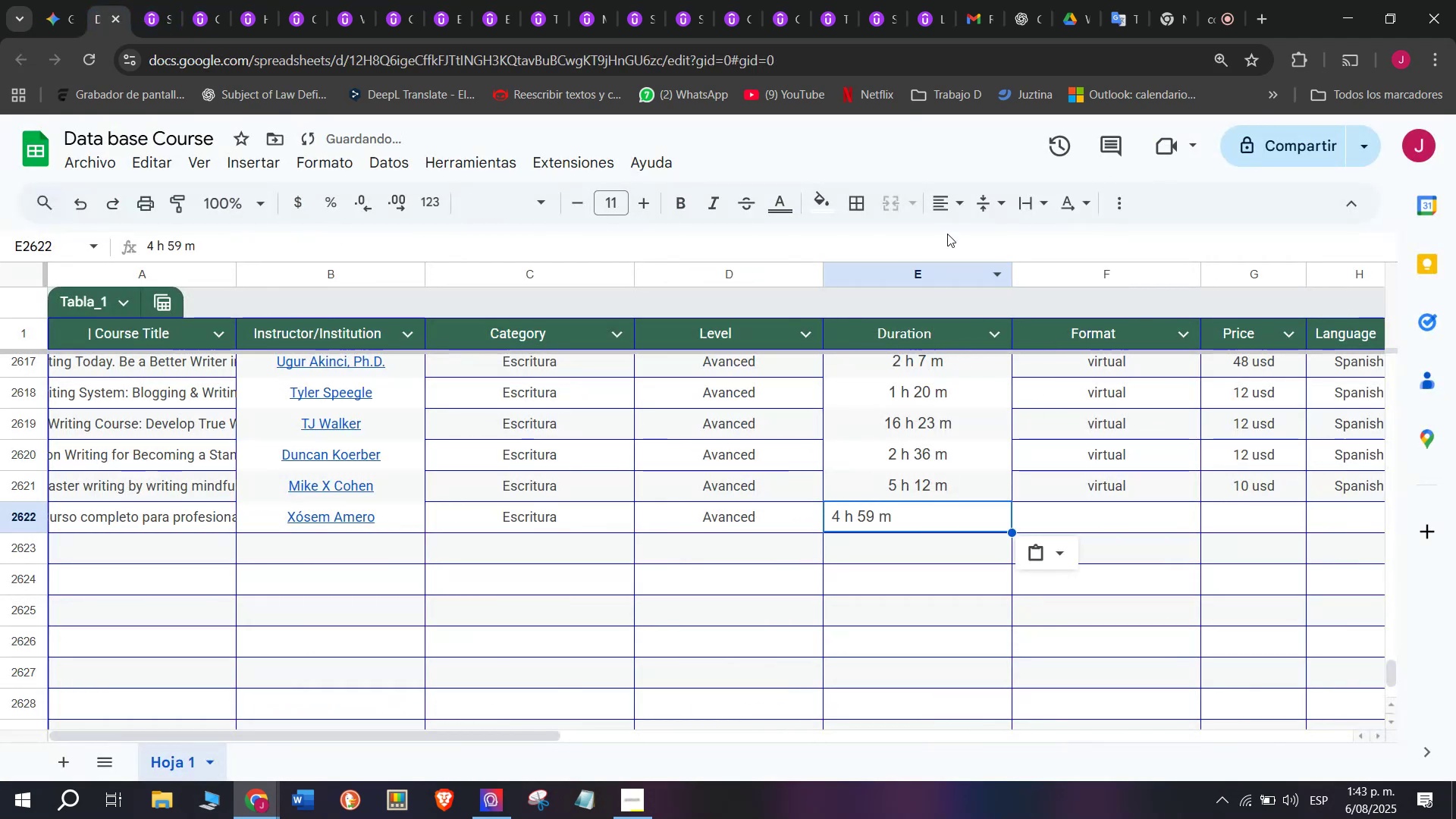 
left_click([947, 210])
 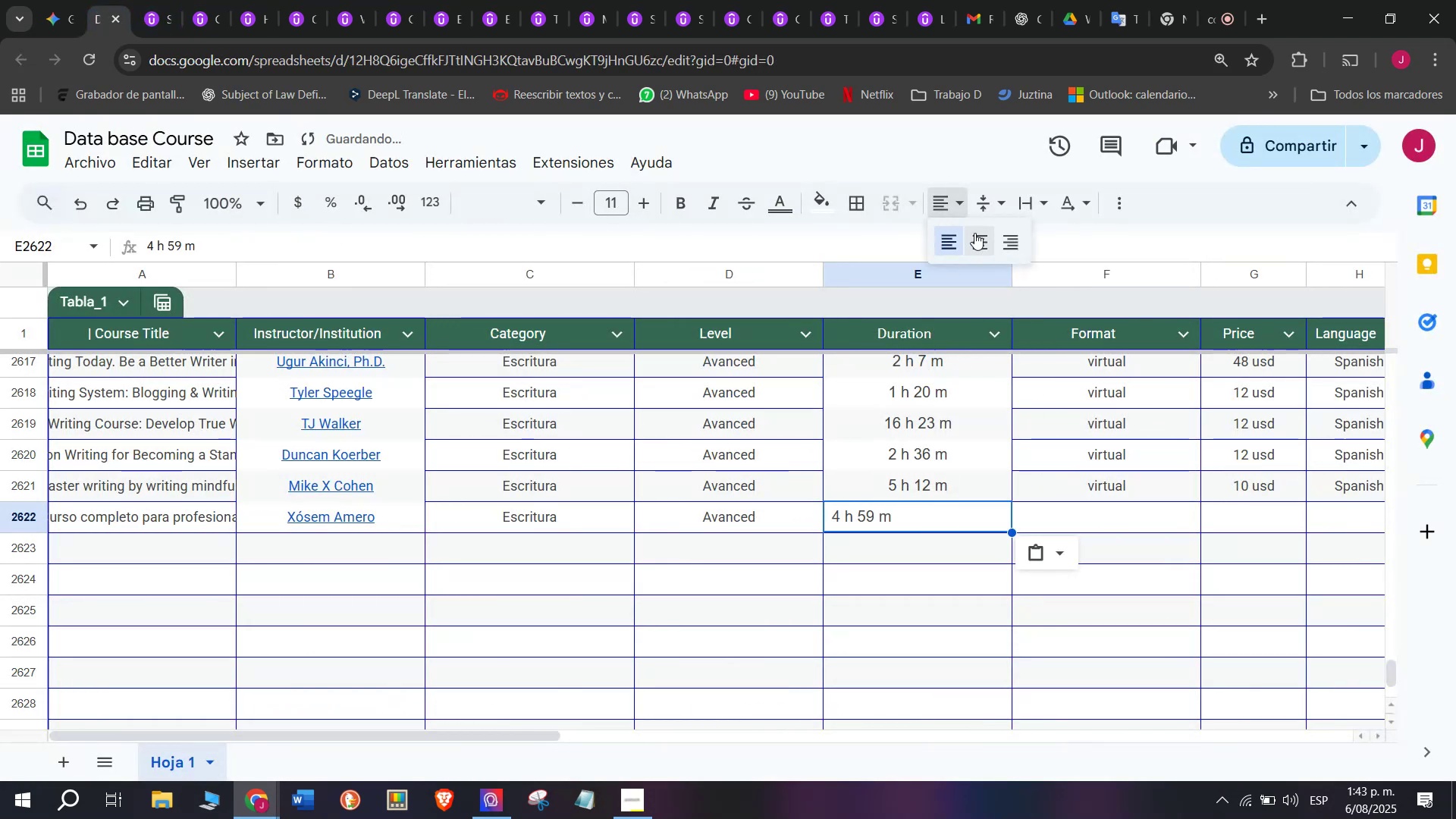 
left_click([974, 234])
 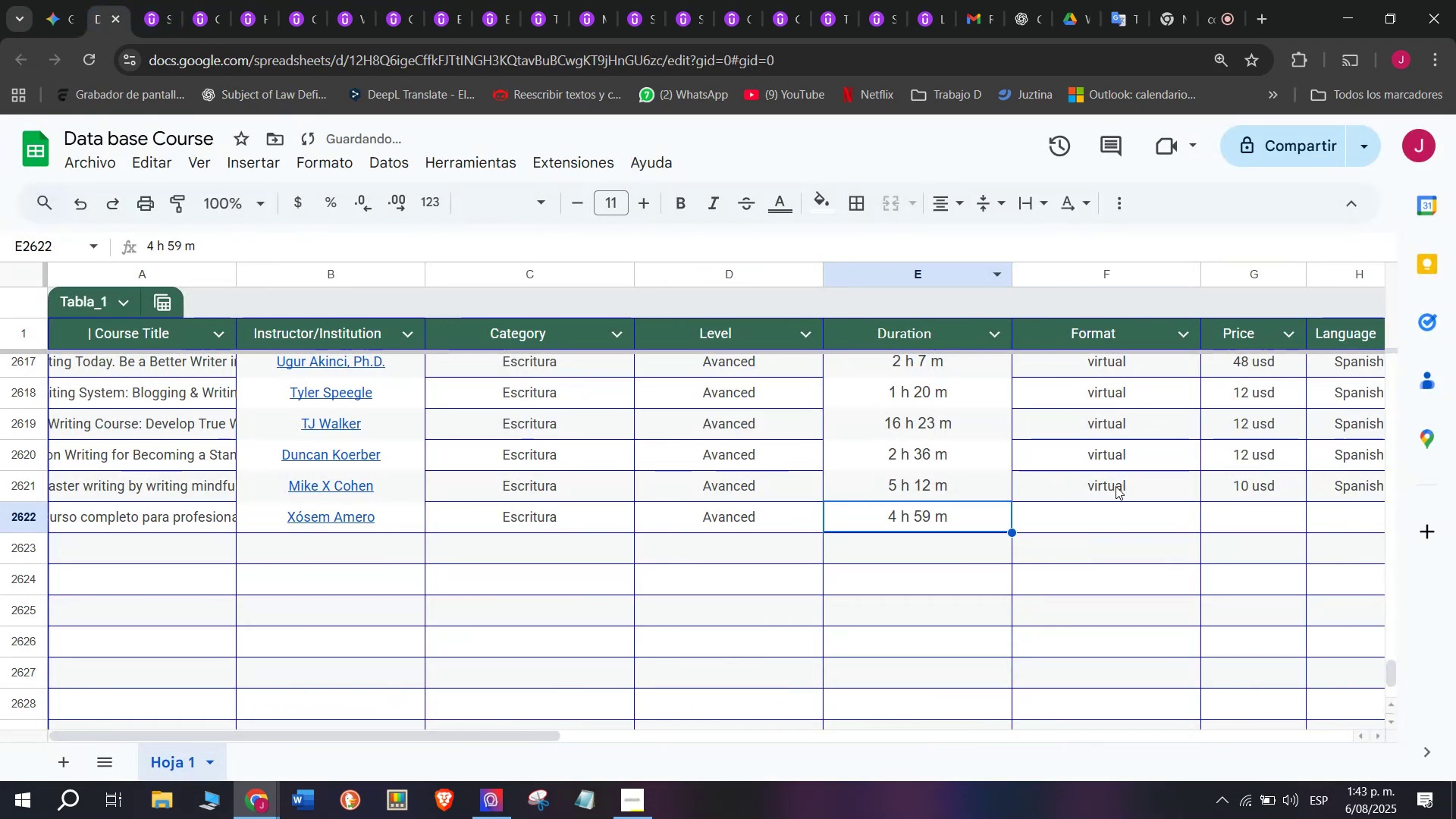 
left_click([1119, 474])
 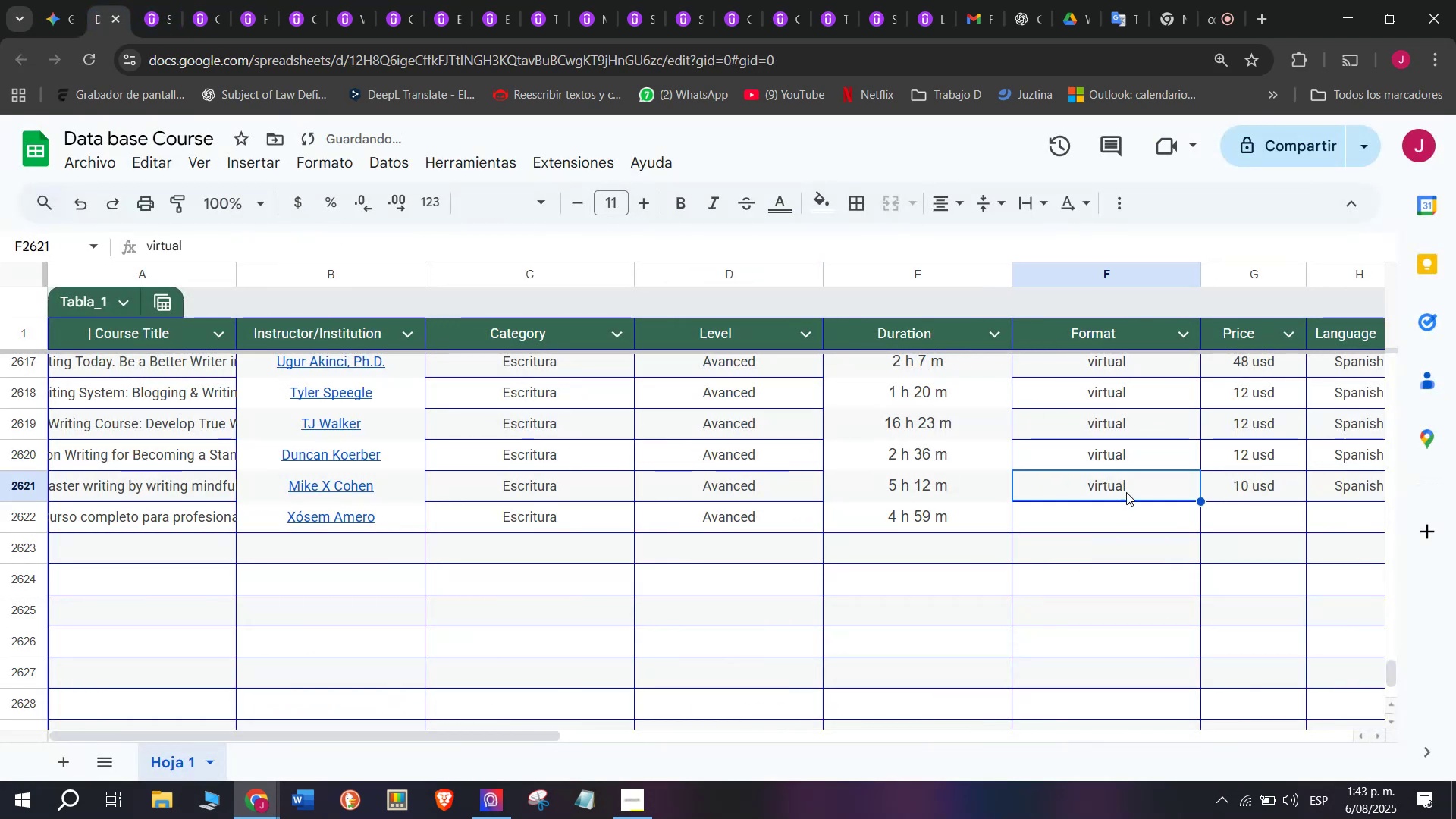 
key(Break)
 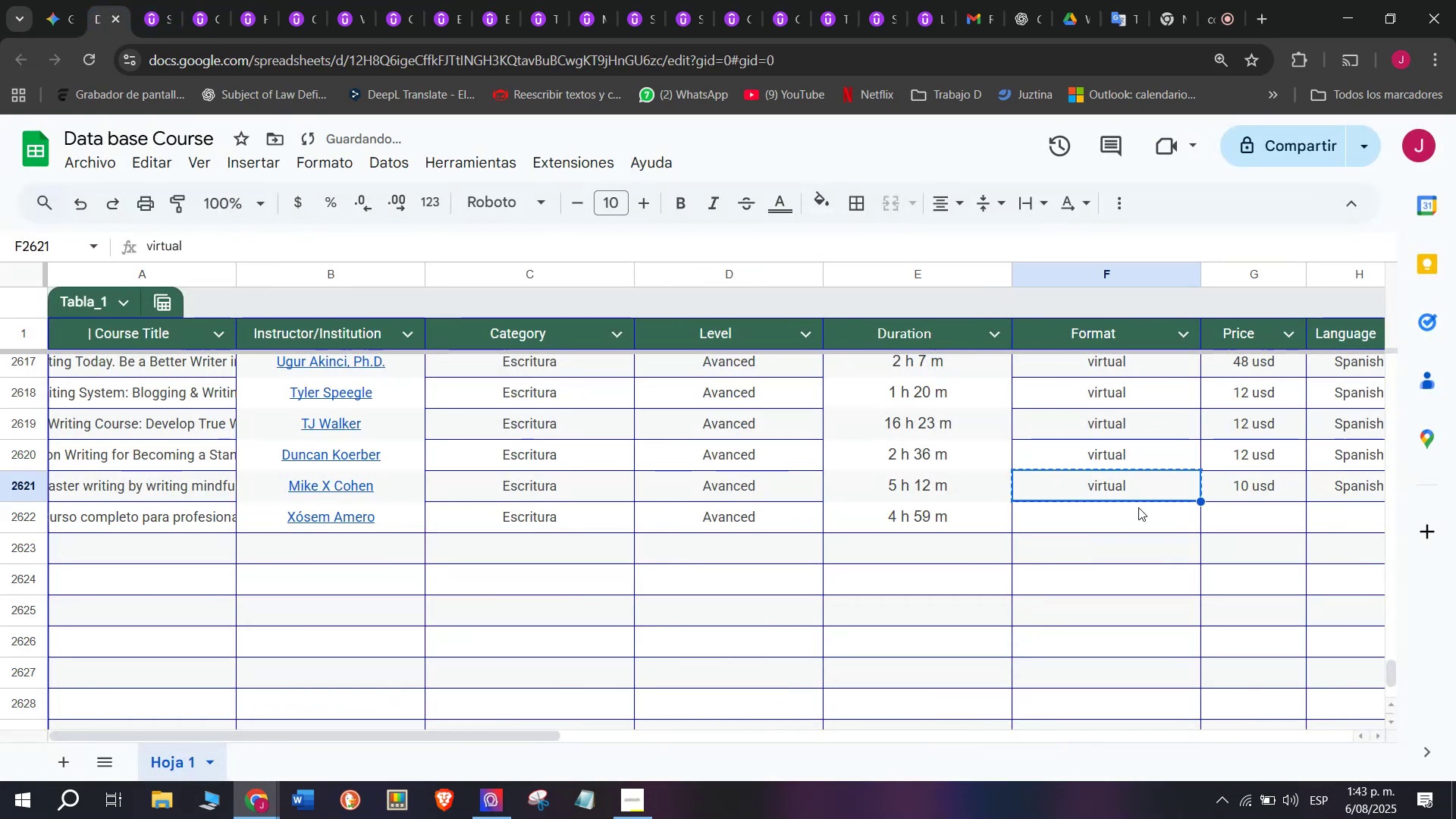 
key(Control+ControlLeft)
 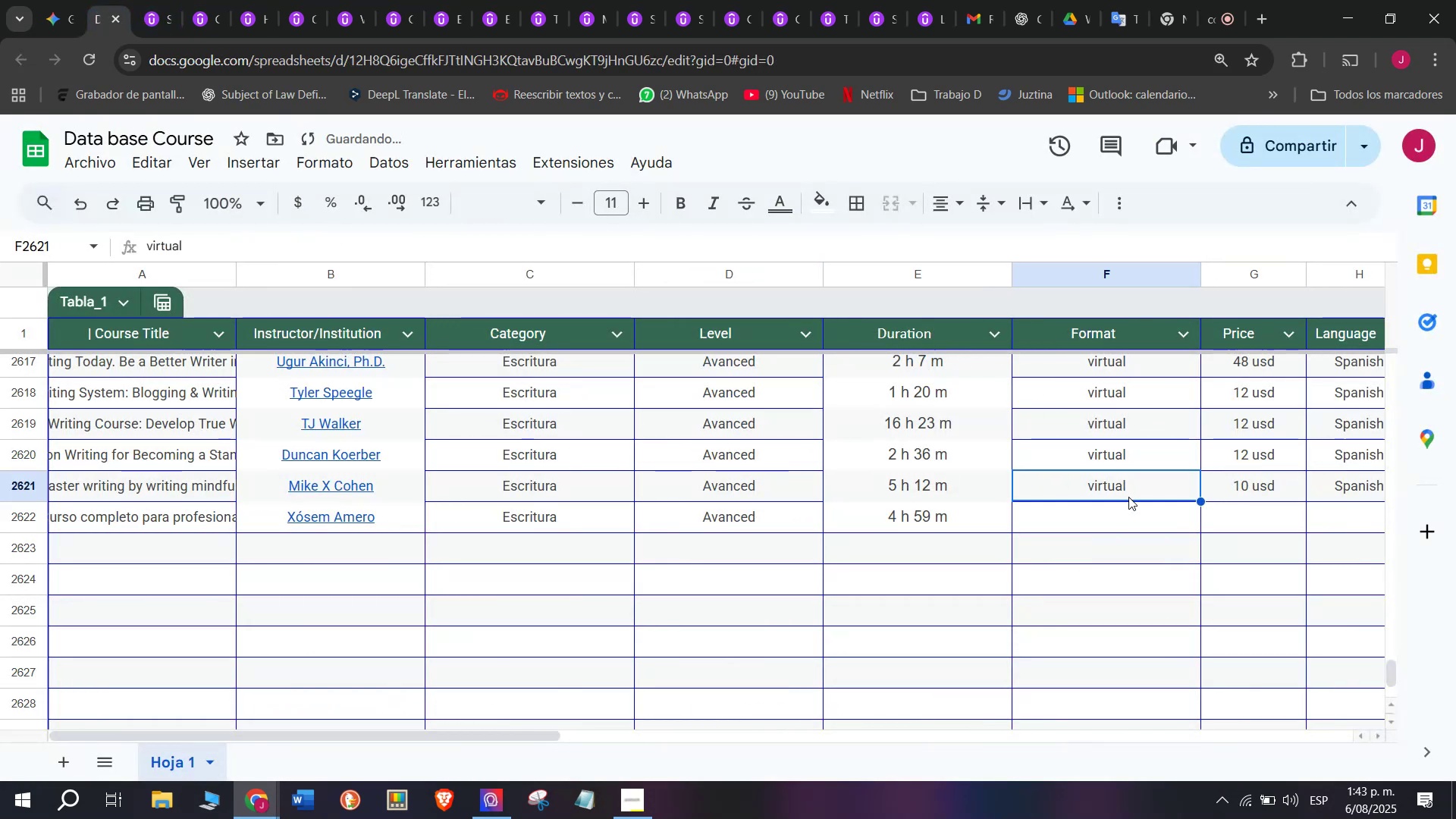 
key(Control+C)
 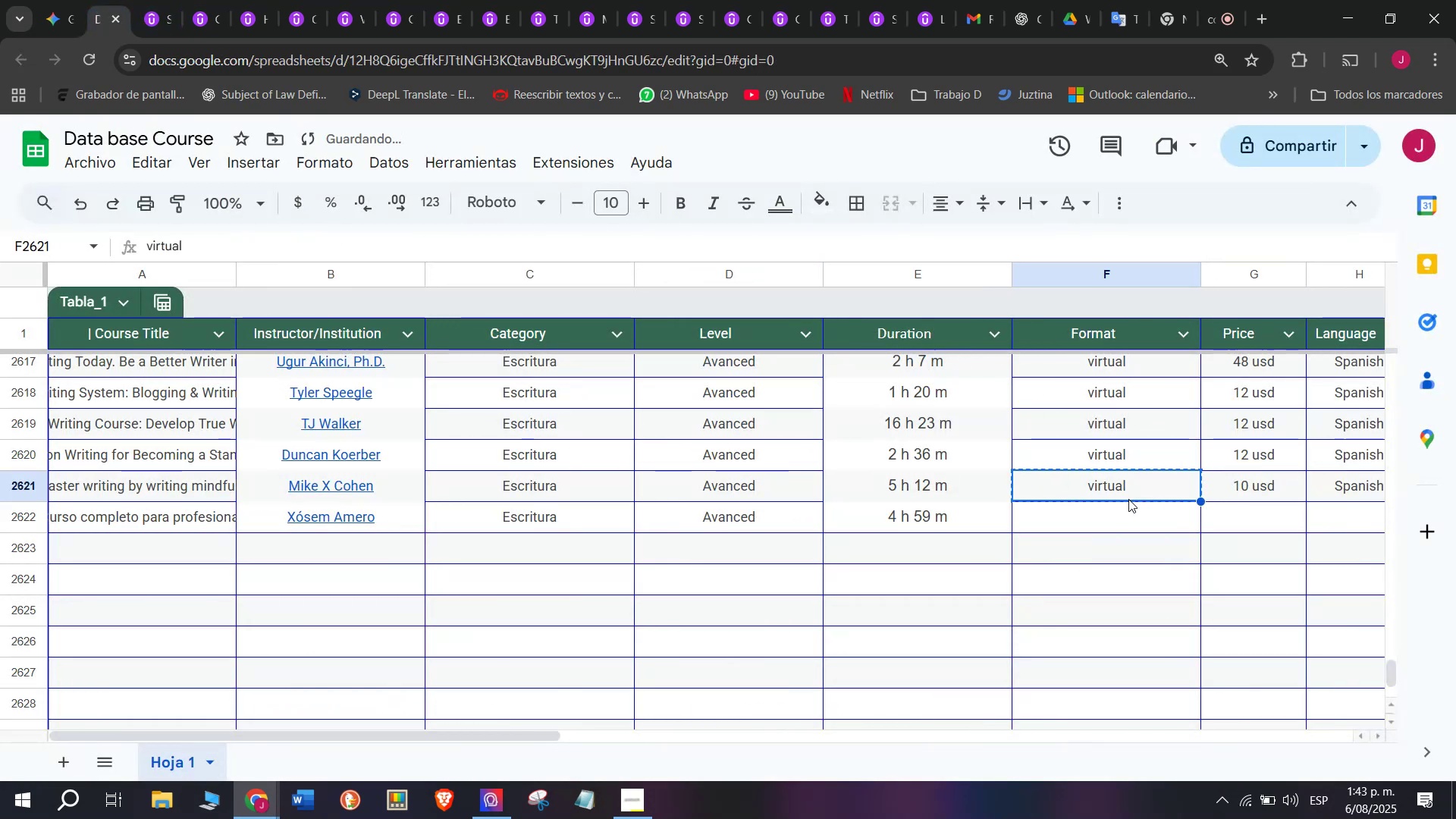 
double_click([1128, 499])
 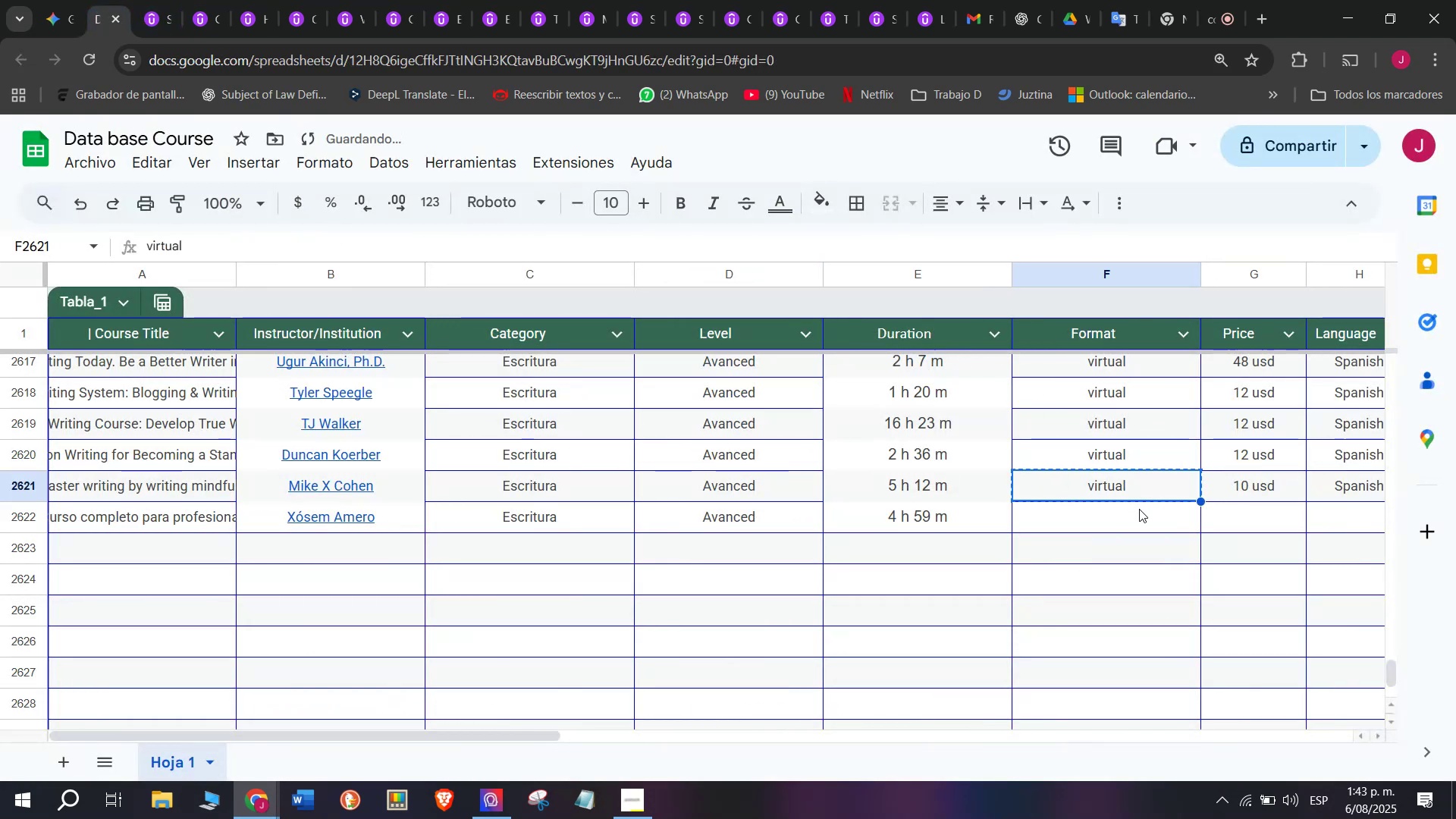 
triple_click([1139, 509])
 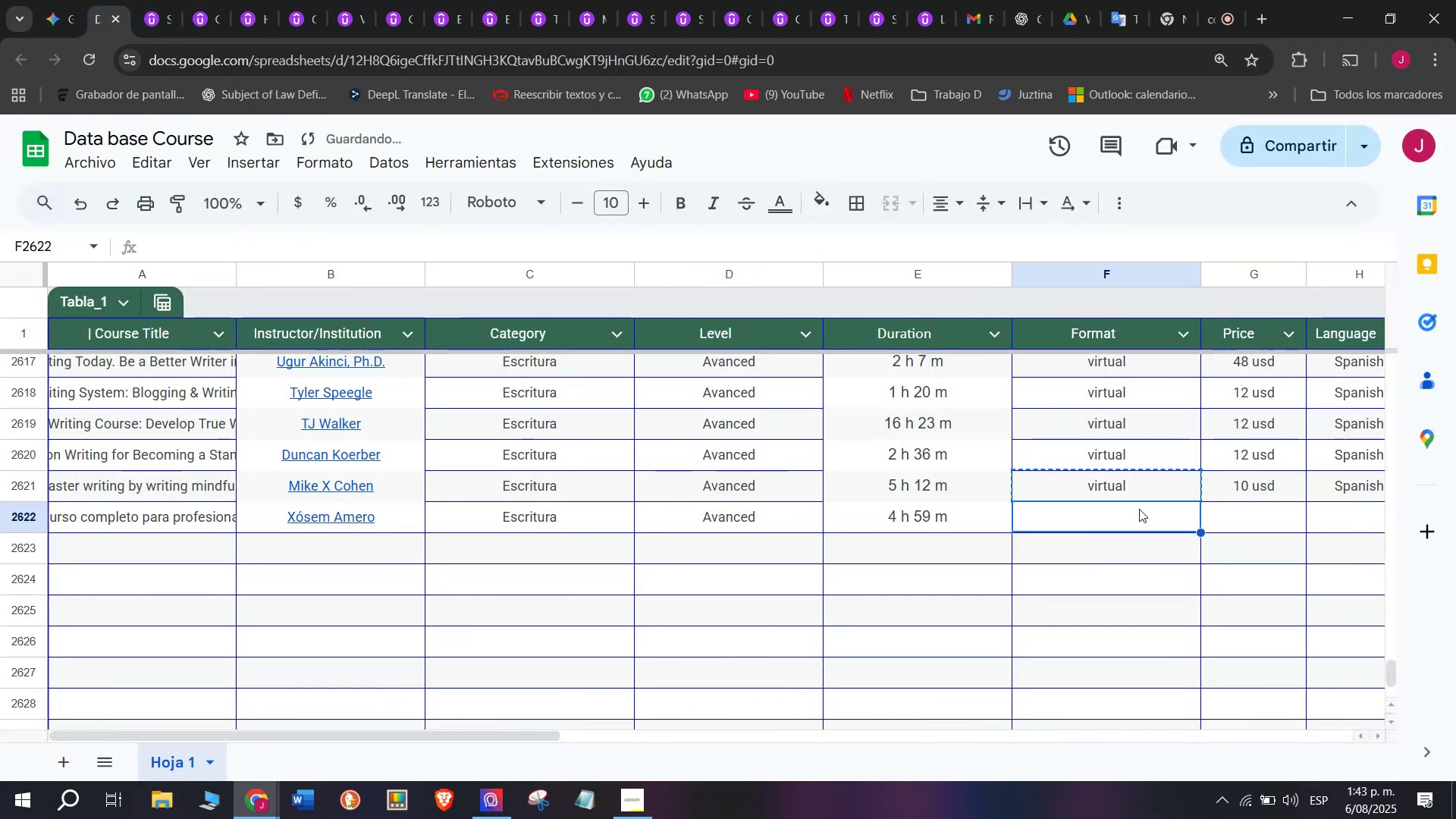 
key(Z)
 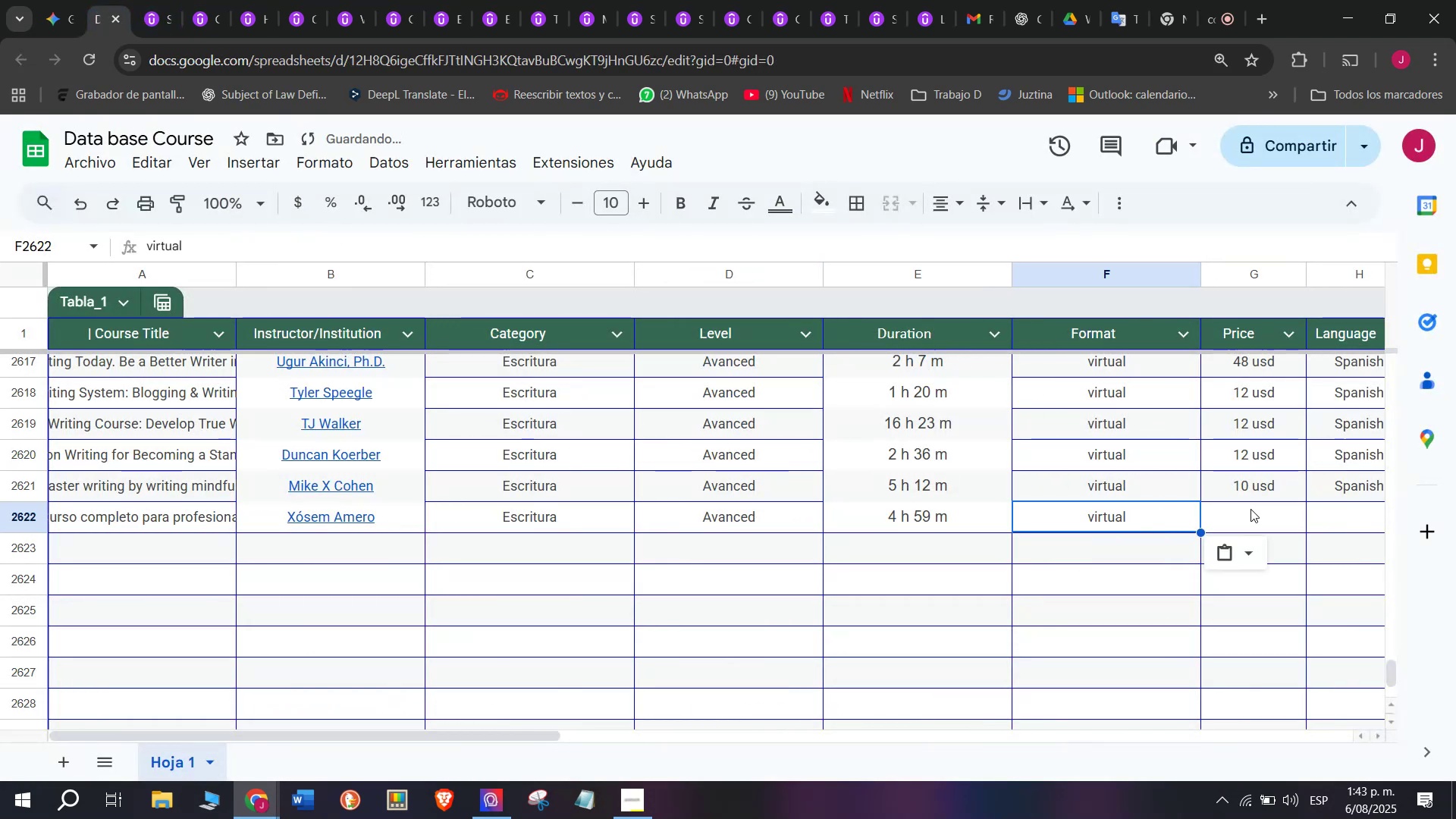 
key(Control+ControlLeft)
 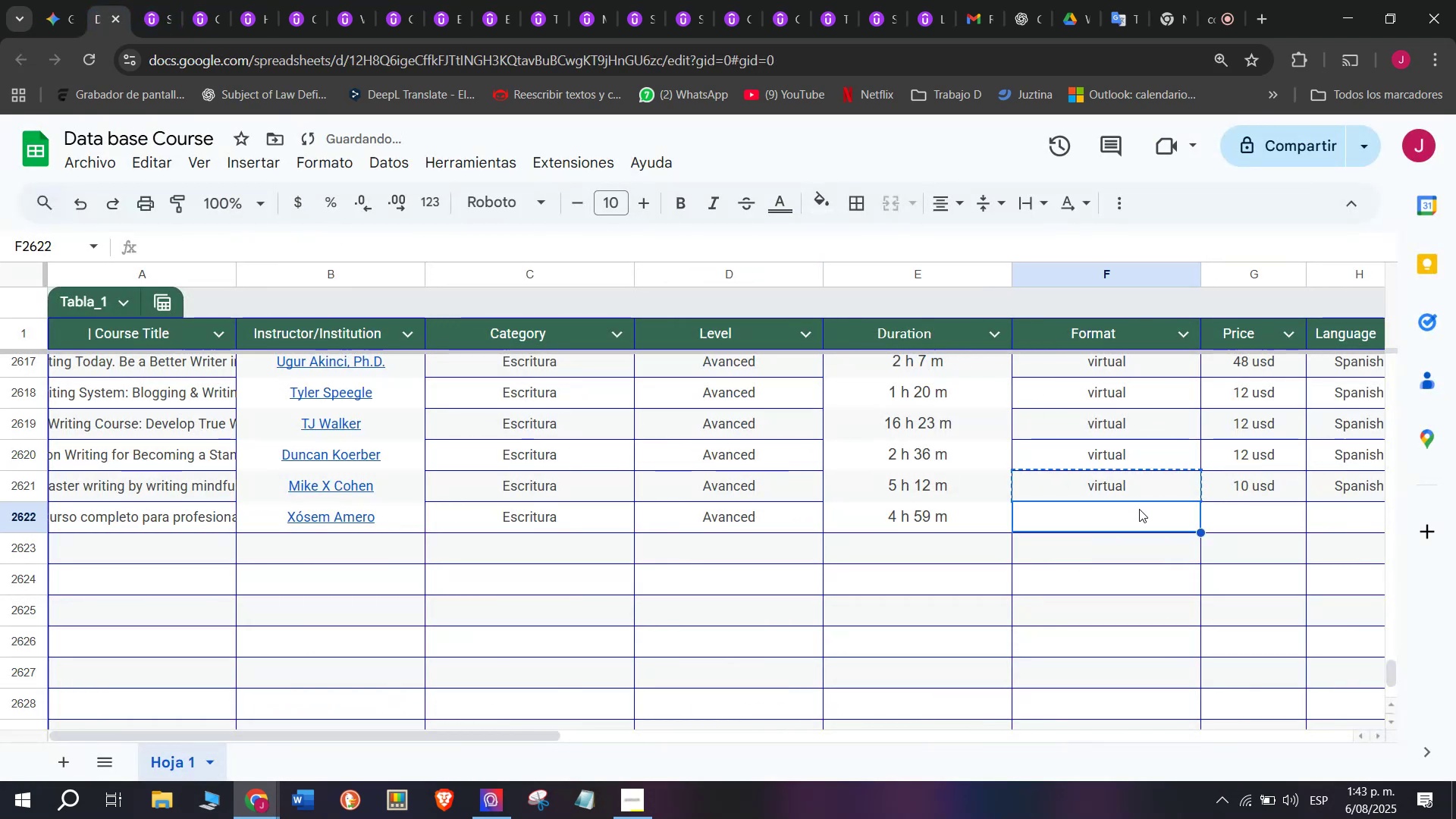 
key(Control+V)
 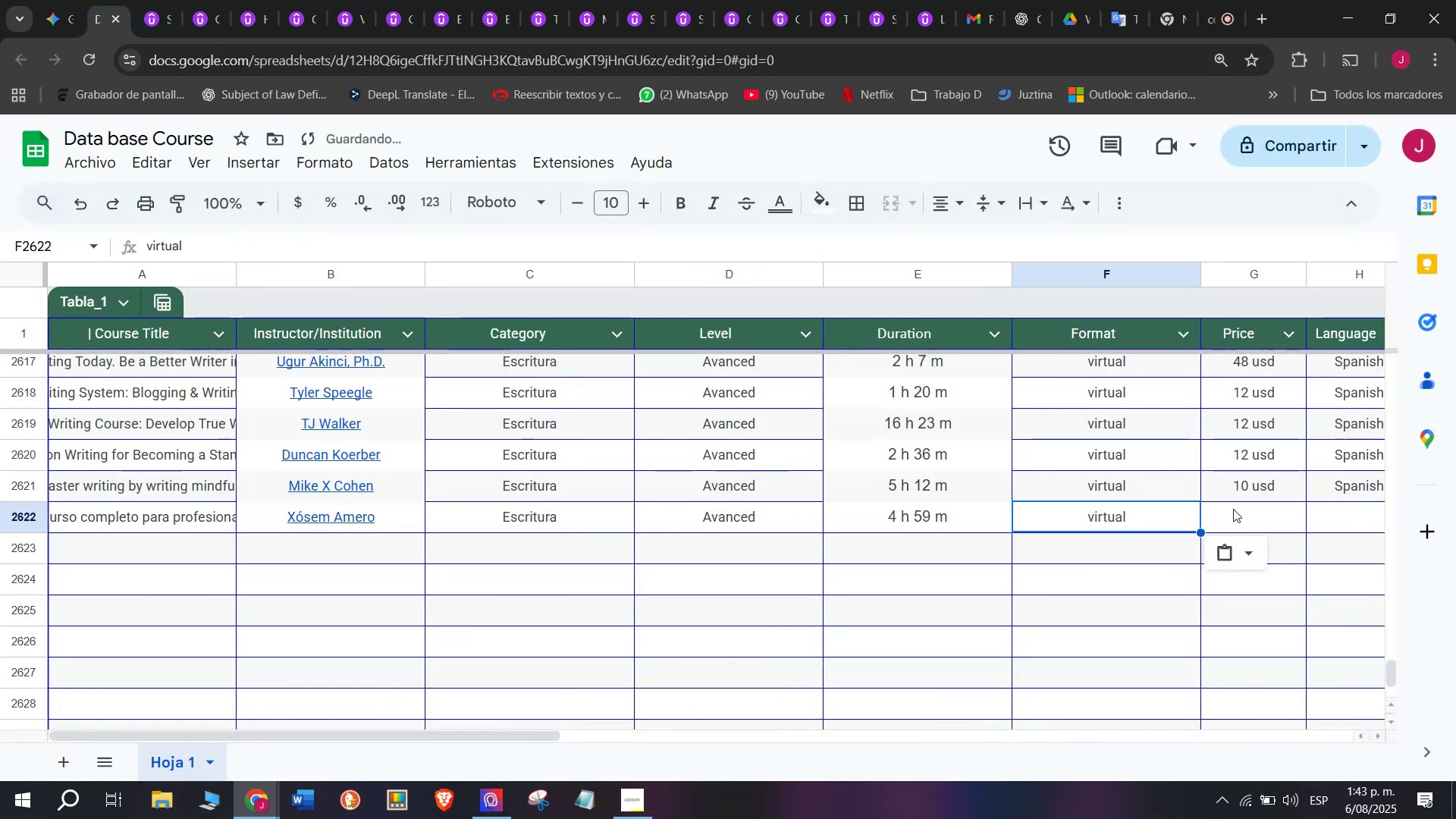 
left_click([1250, 509])
 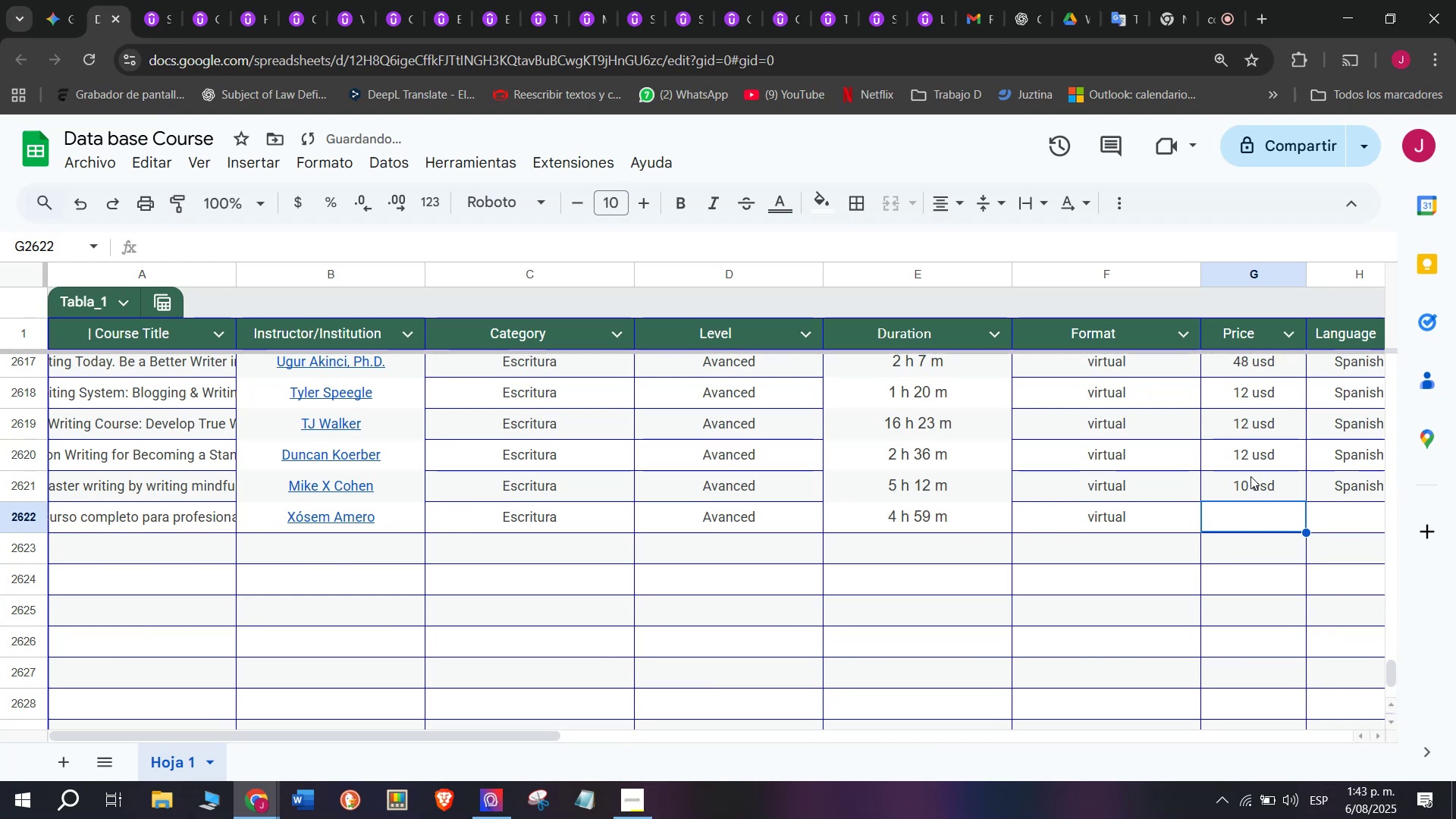 
left_click([1250, 476])
 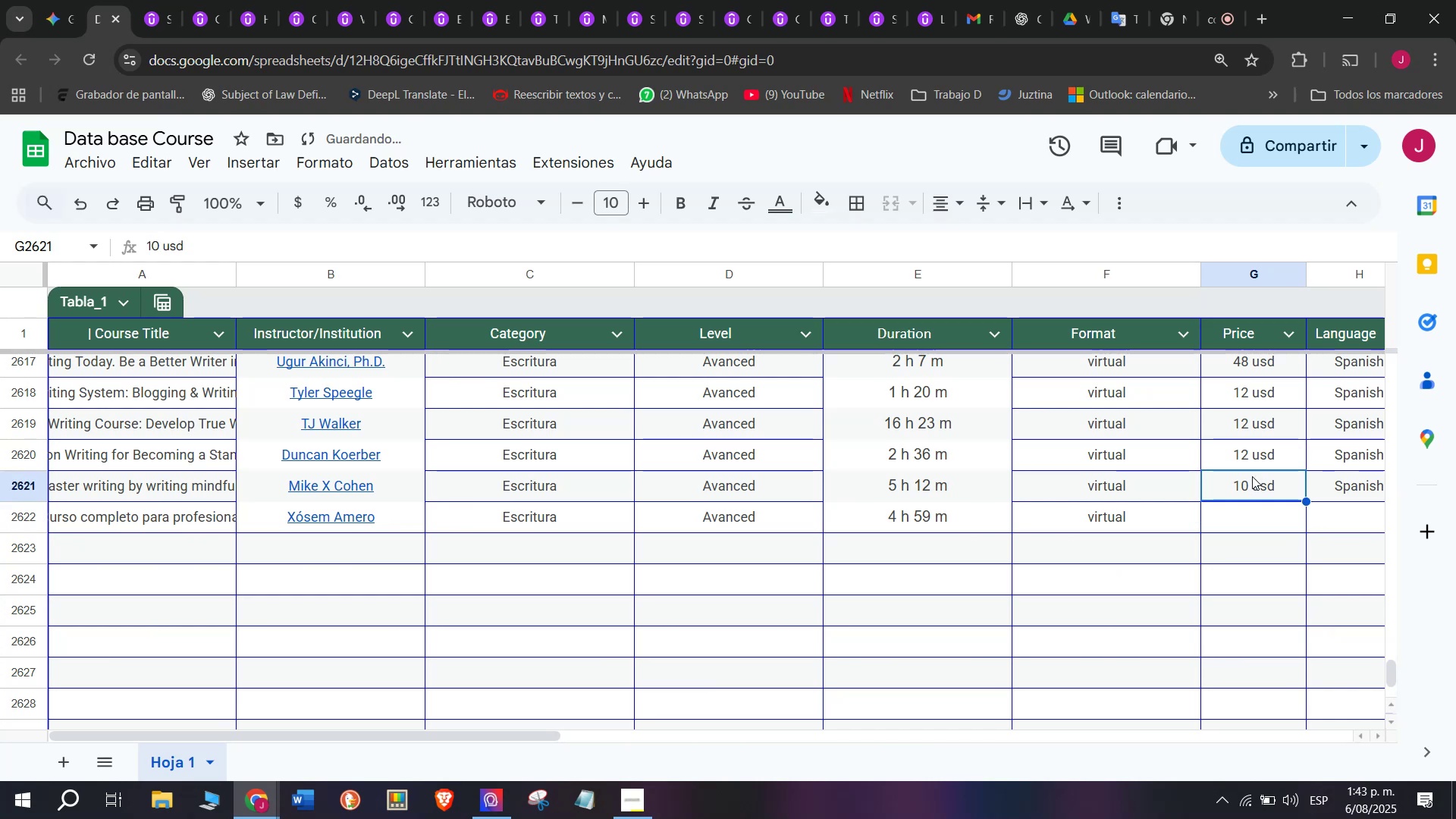 
key(Break)
 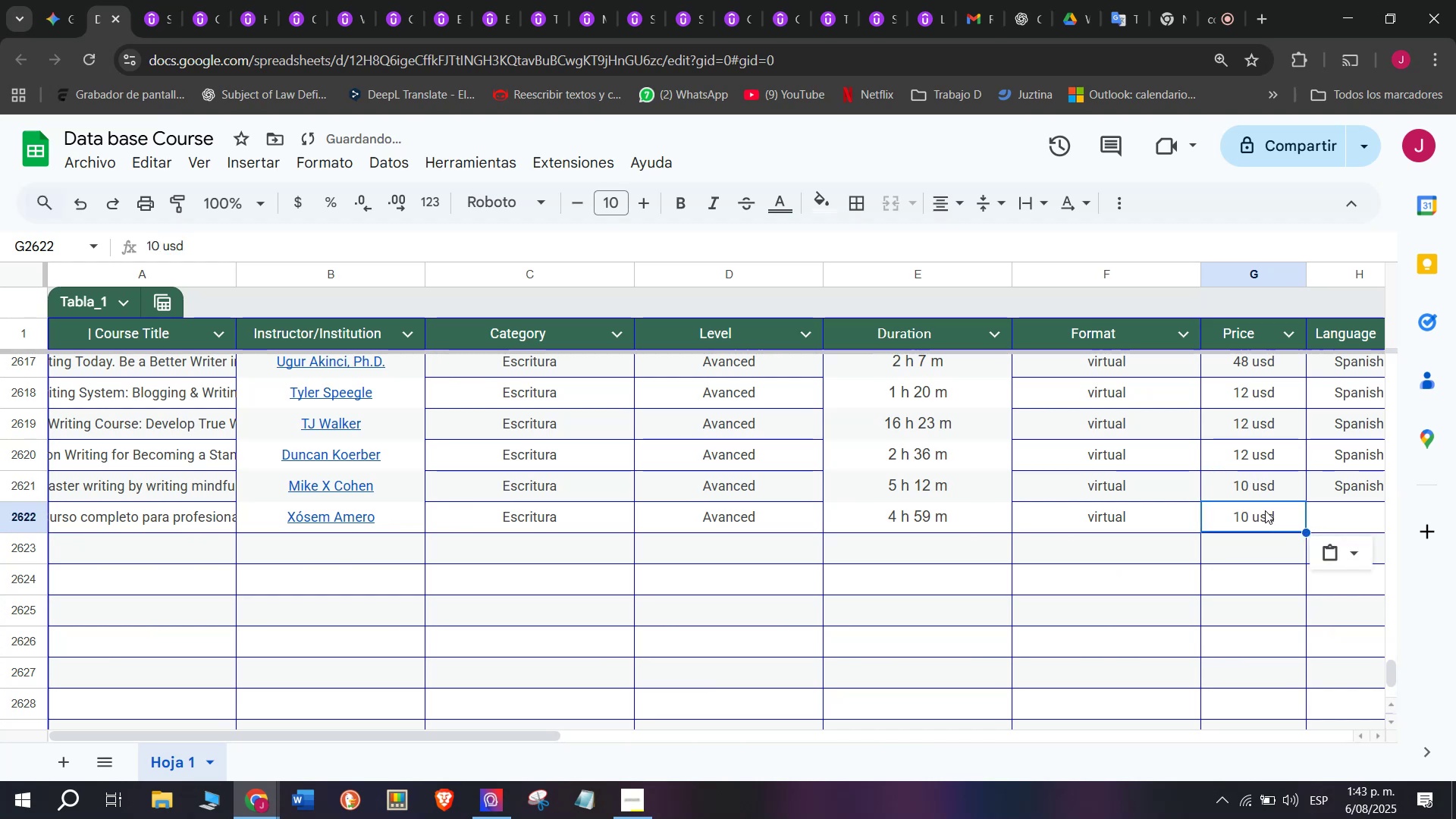 
key(Control+ControlLeft)
 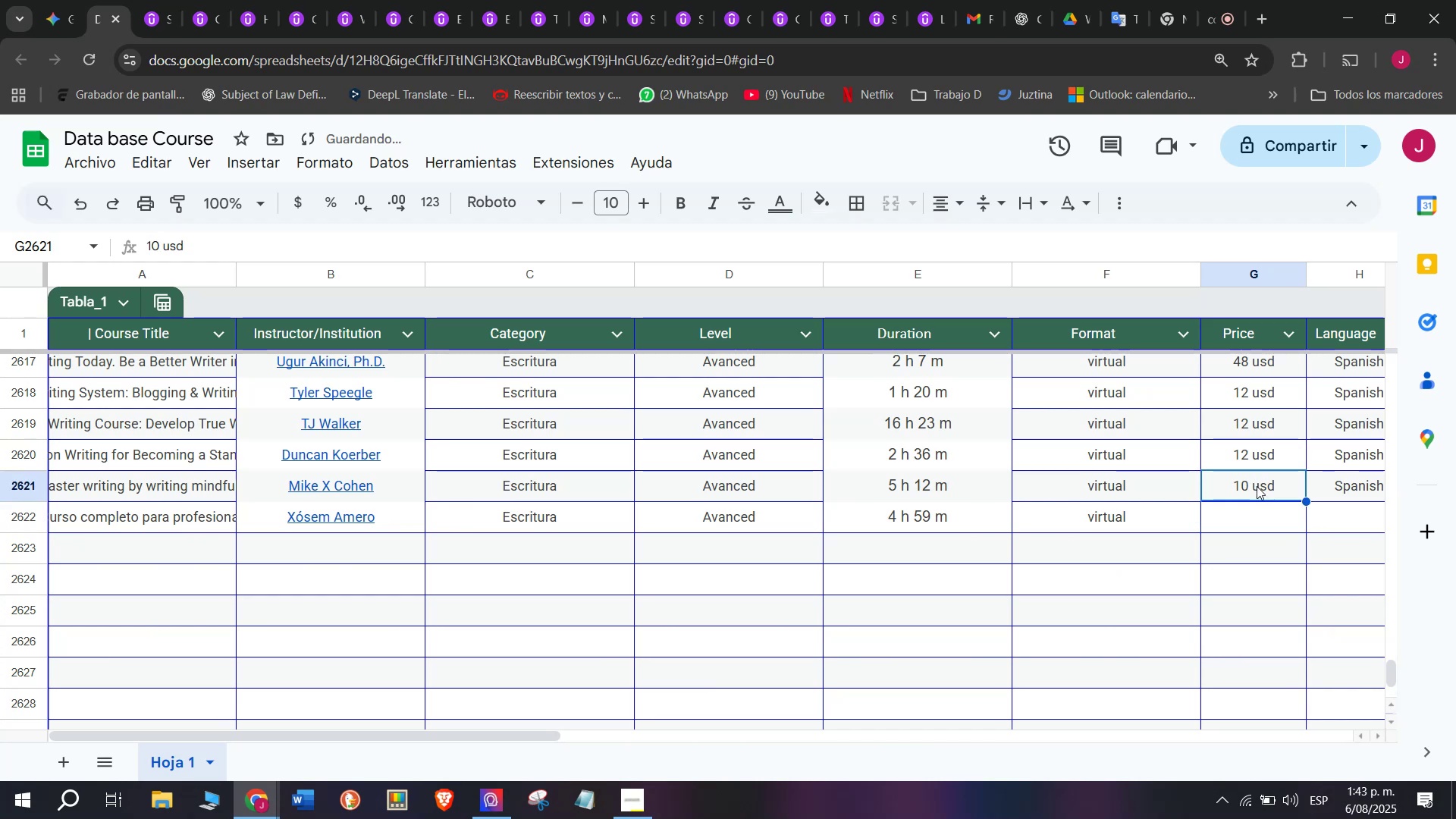 
key(Control+C)
 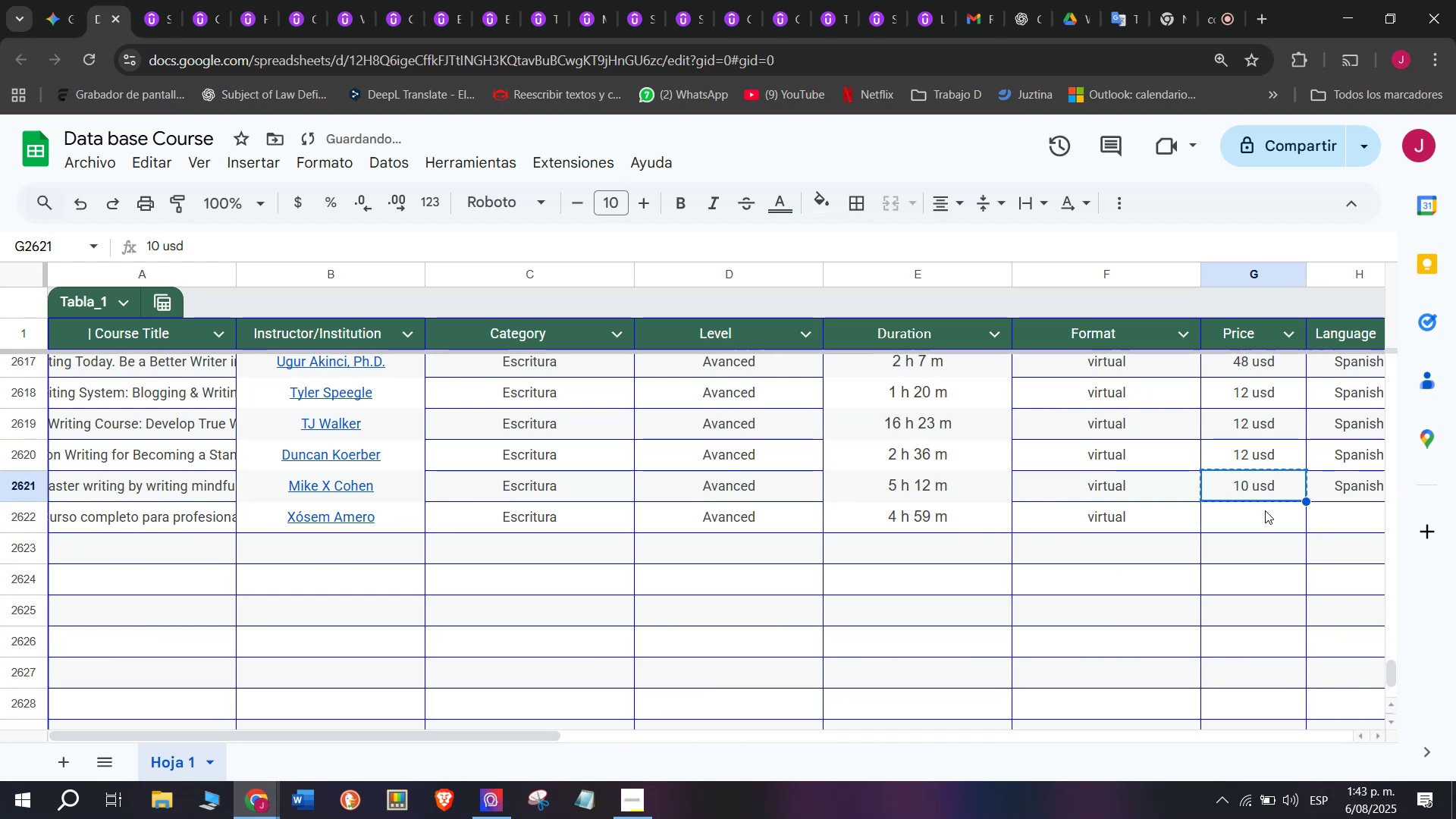 
left_click([1265, 510])
 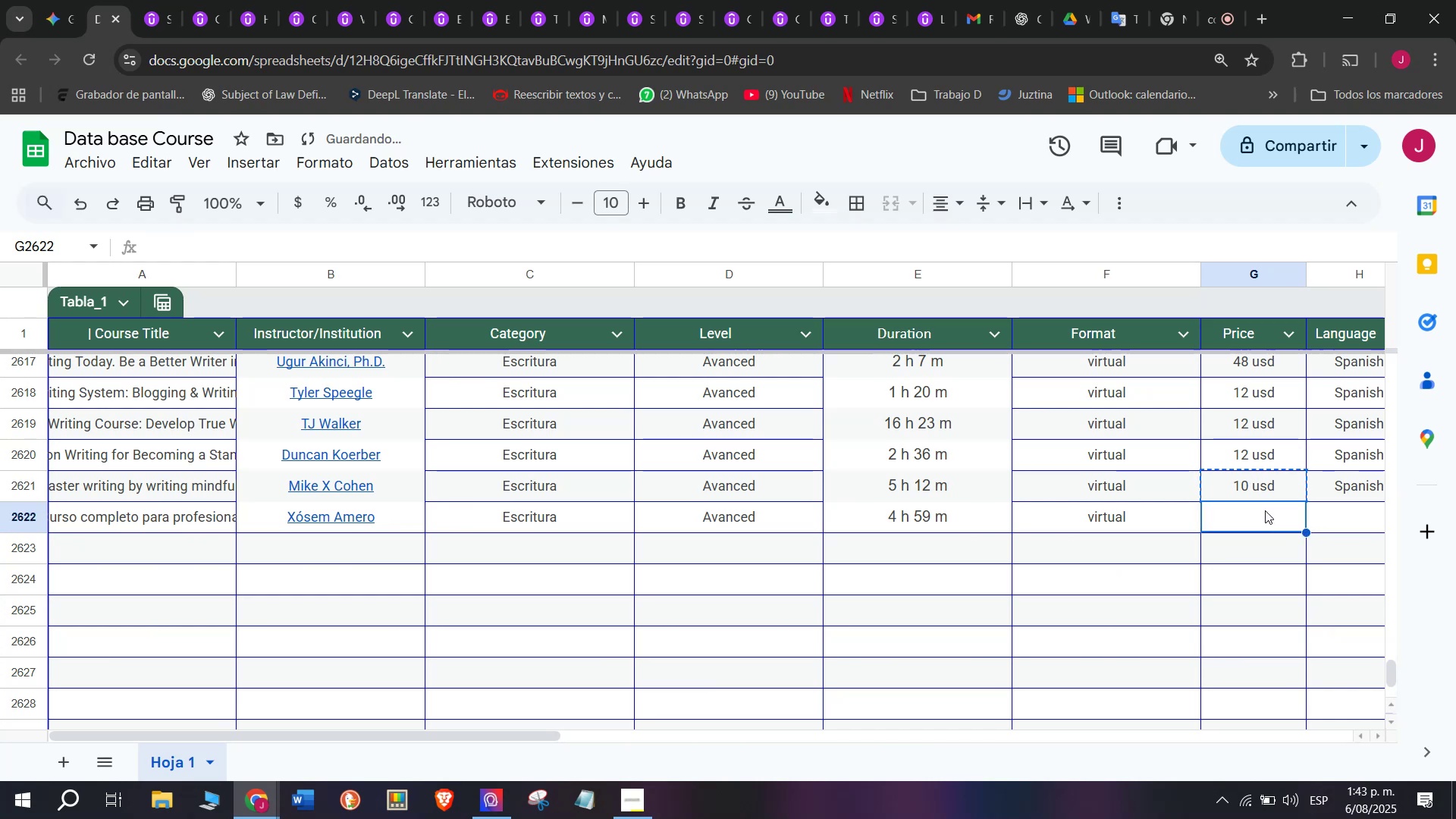 
key(Z)
 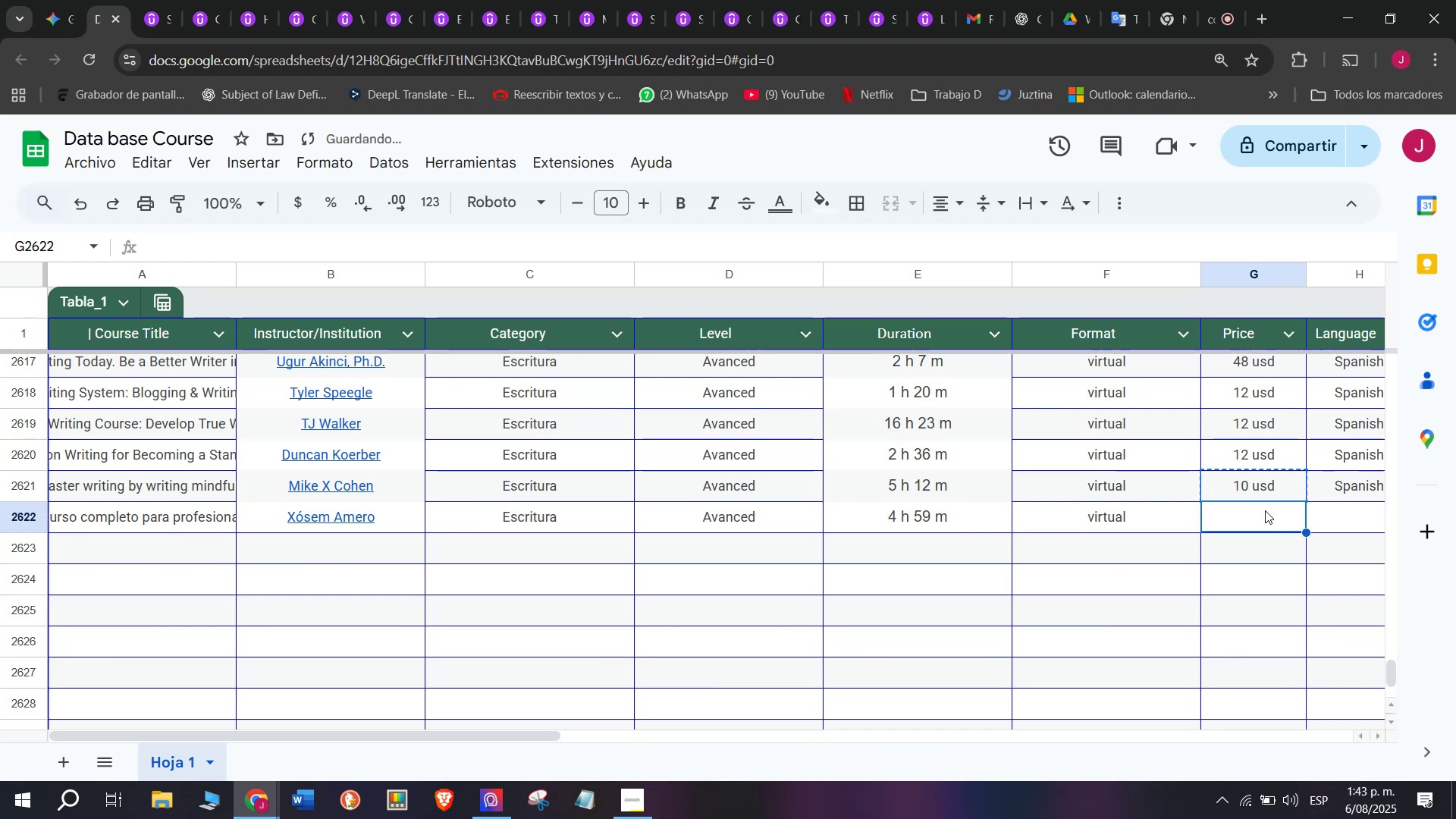 
key(Control+ControlLeft)
 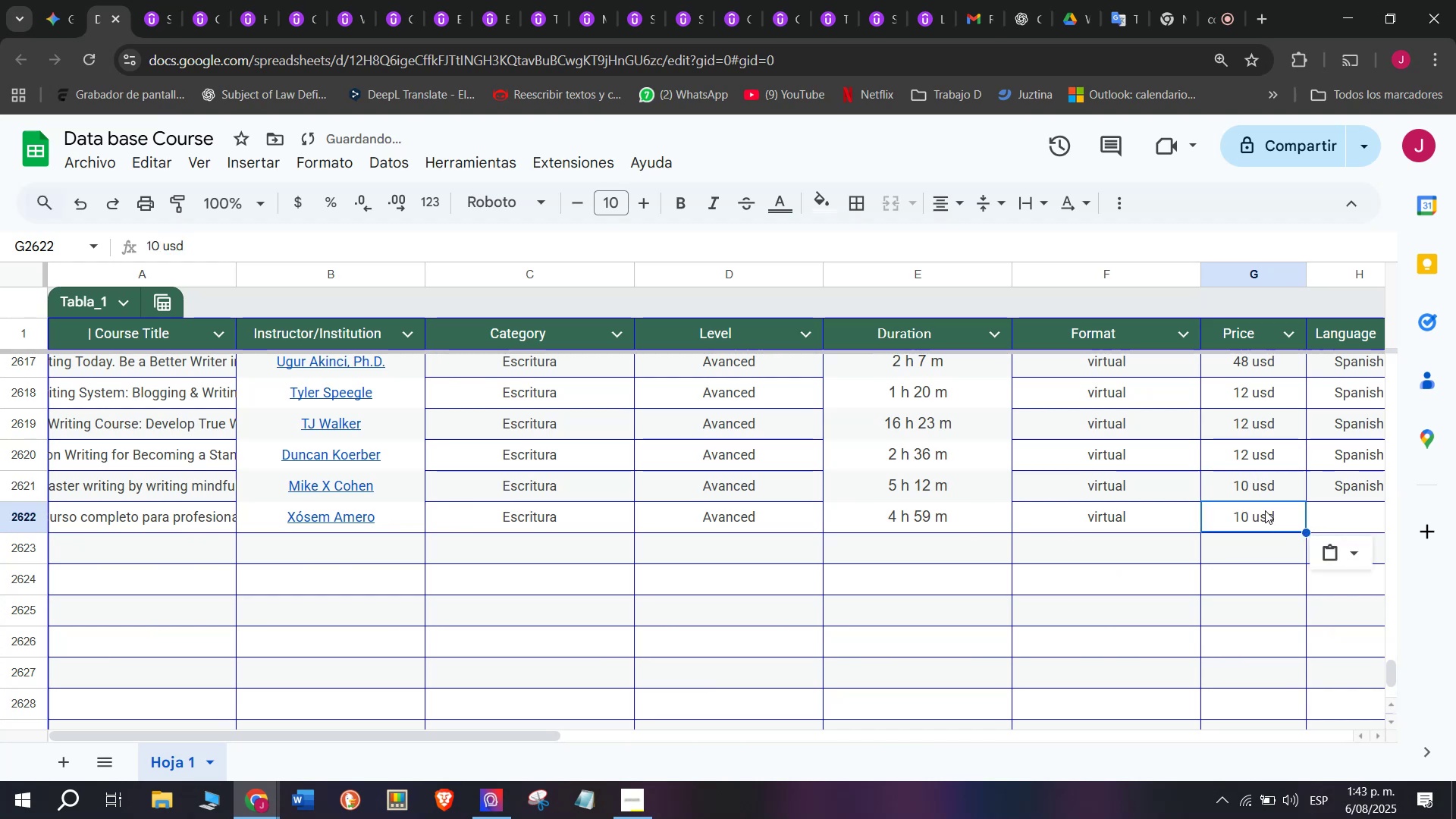 
key(Control+V)
 